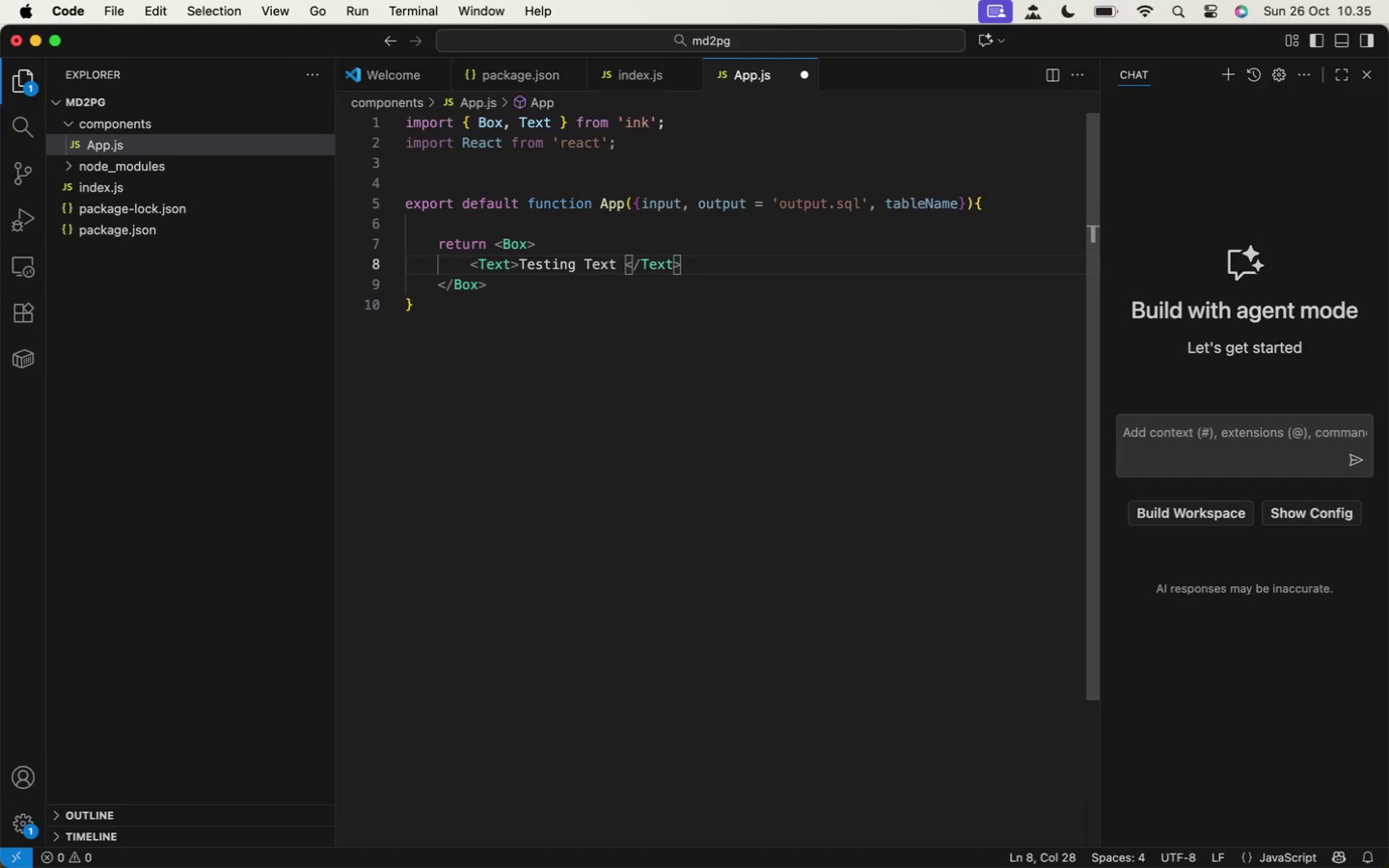 
key(Meta+S)
 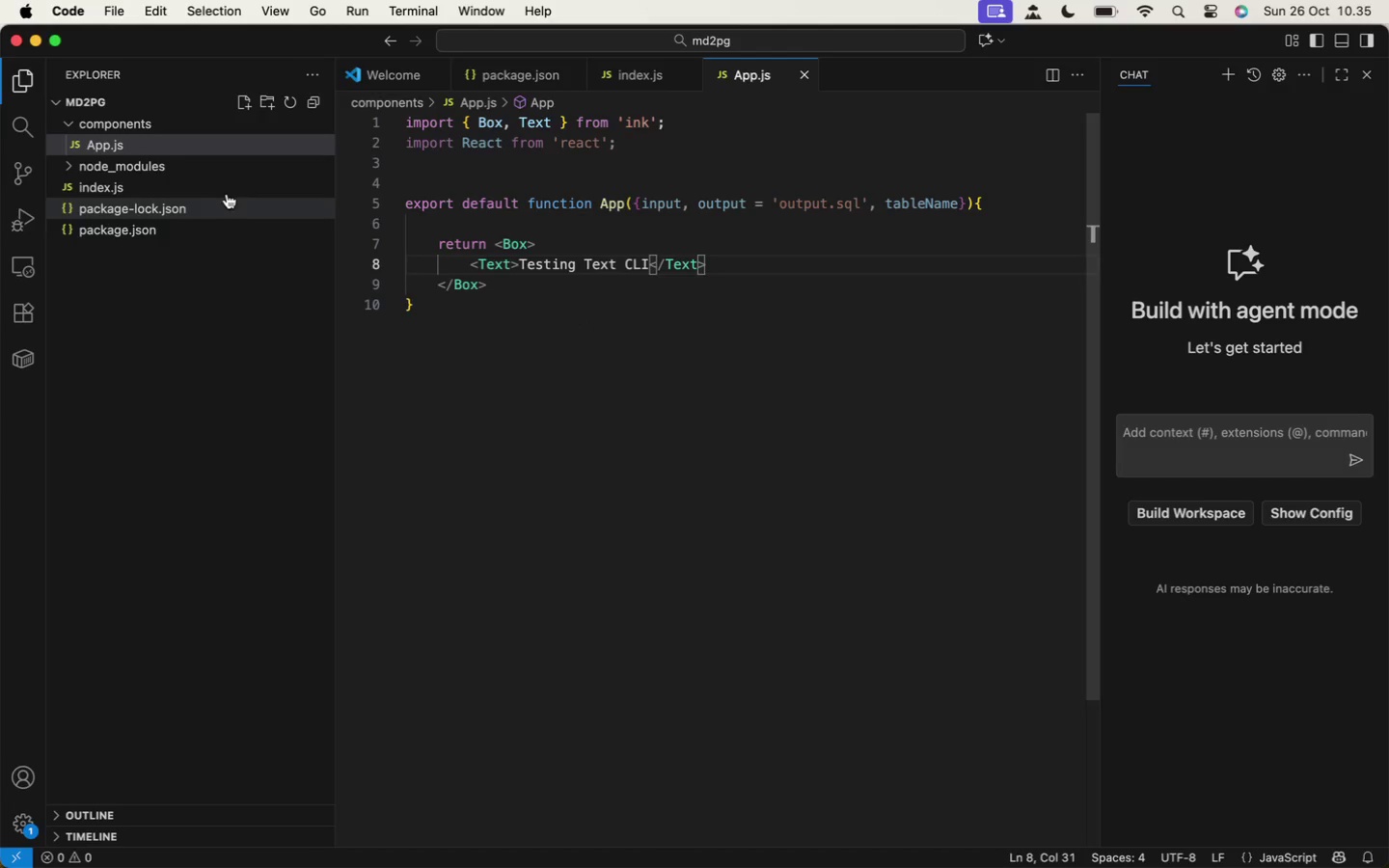 
left_click([178, 181])
 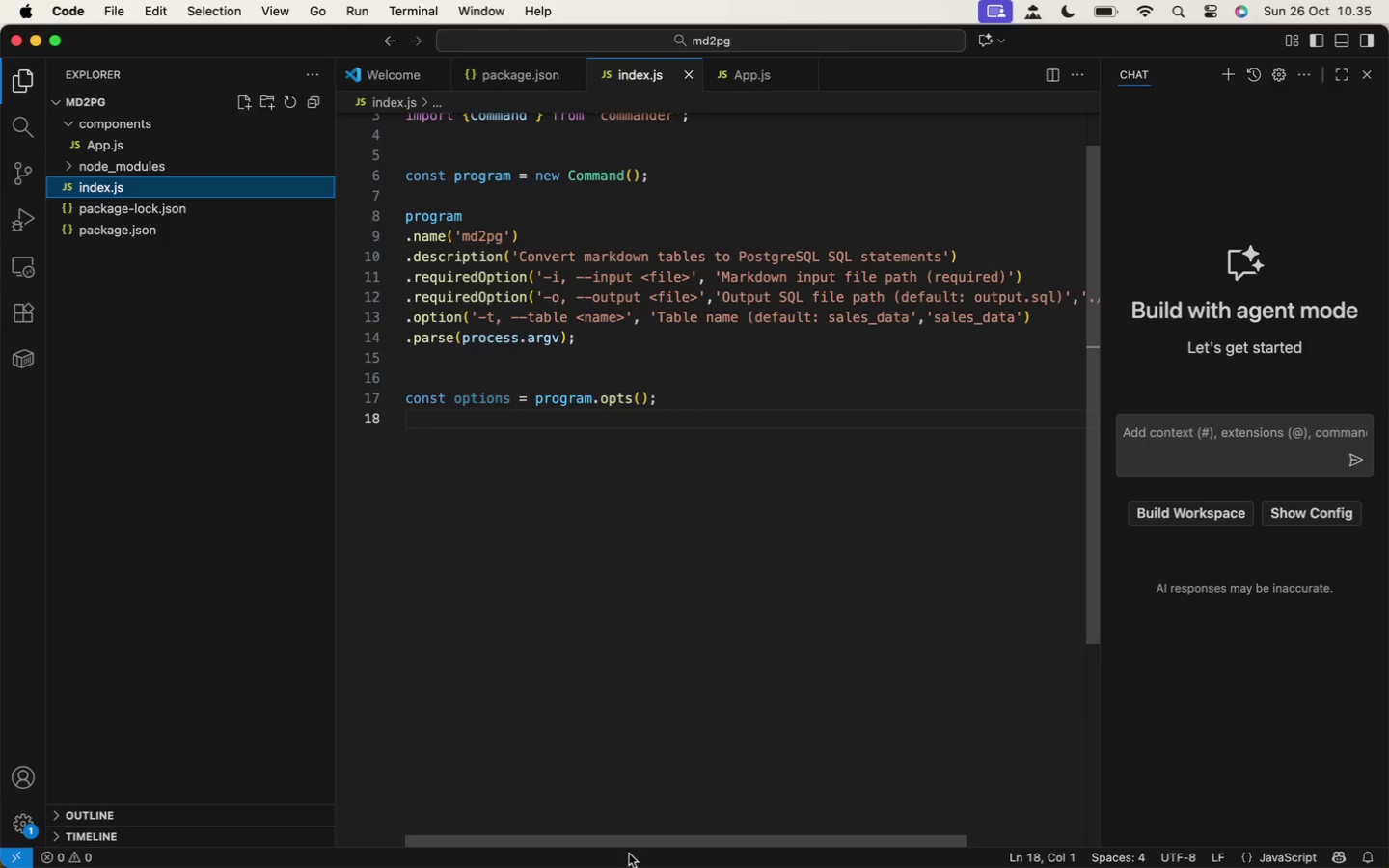 
left_click_drag(start_coordinate=[637, 838], to_coordinate=[516, 820])
 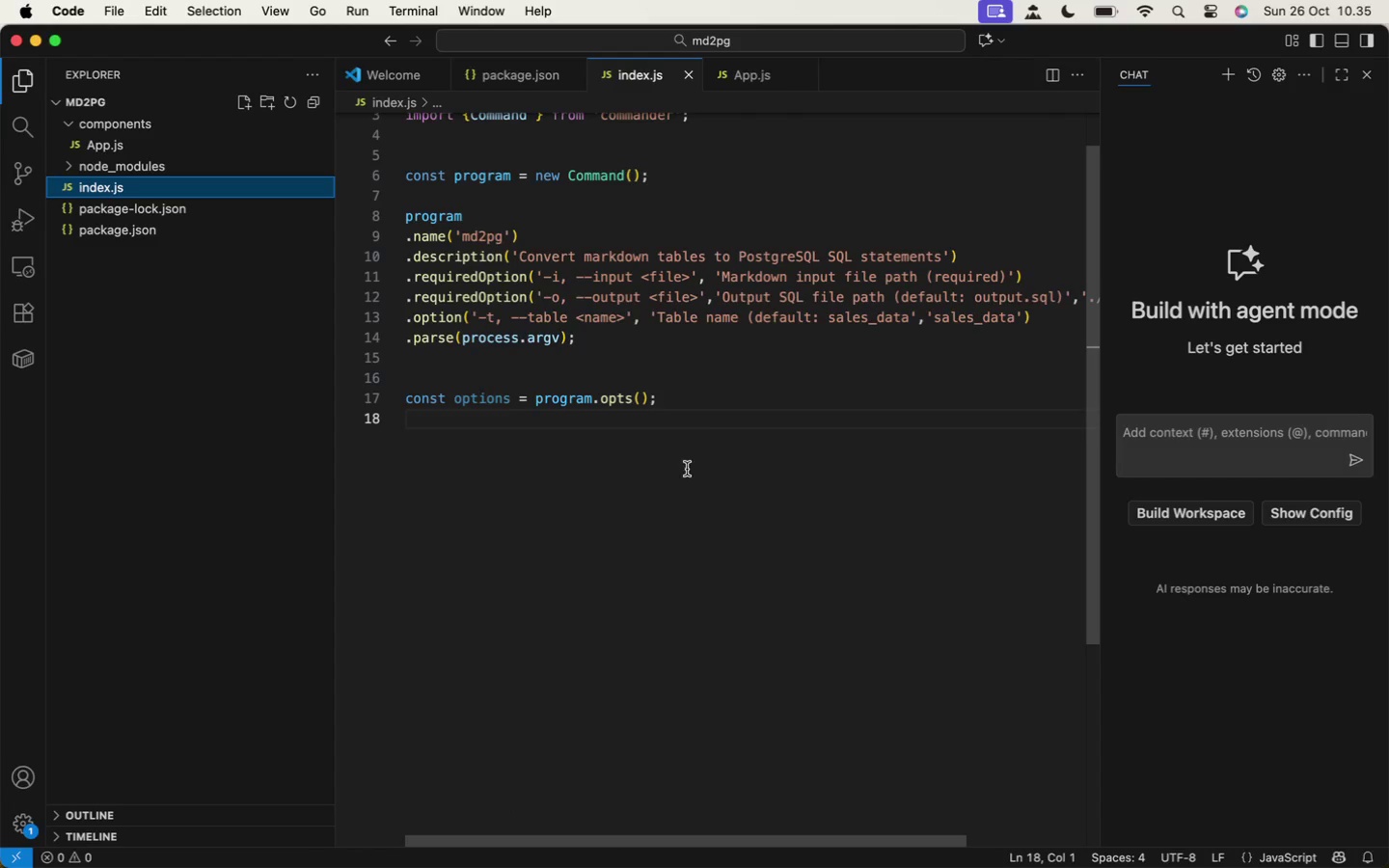 
left_click([700, 397])
 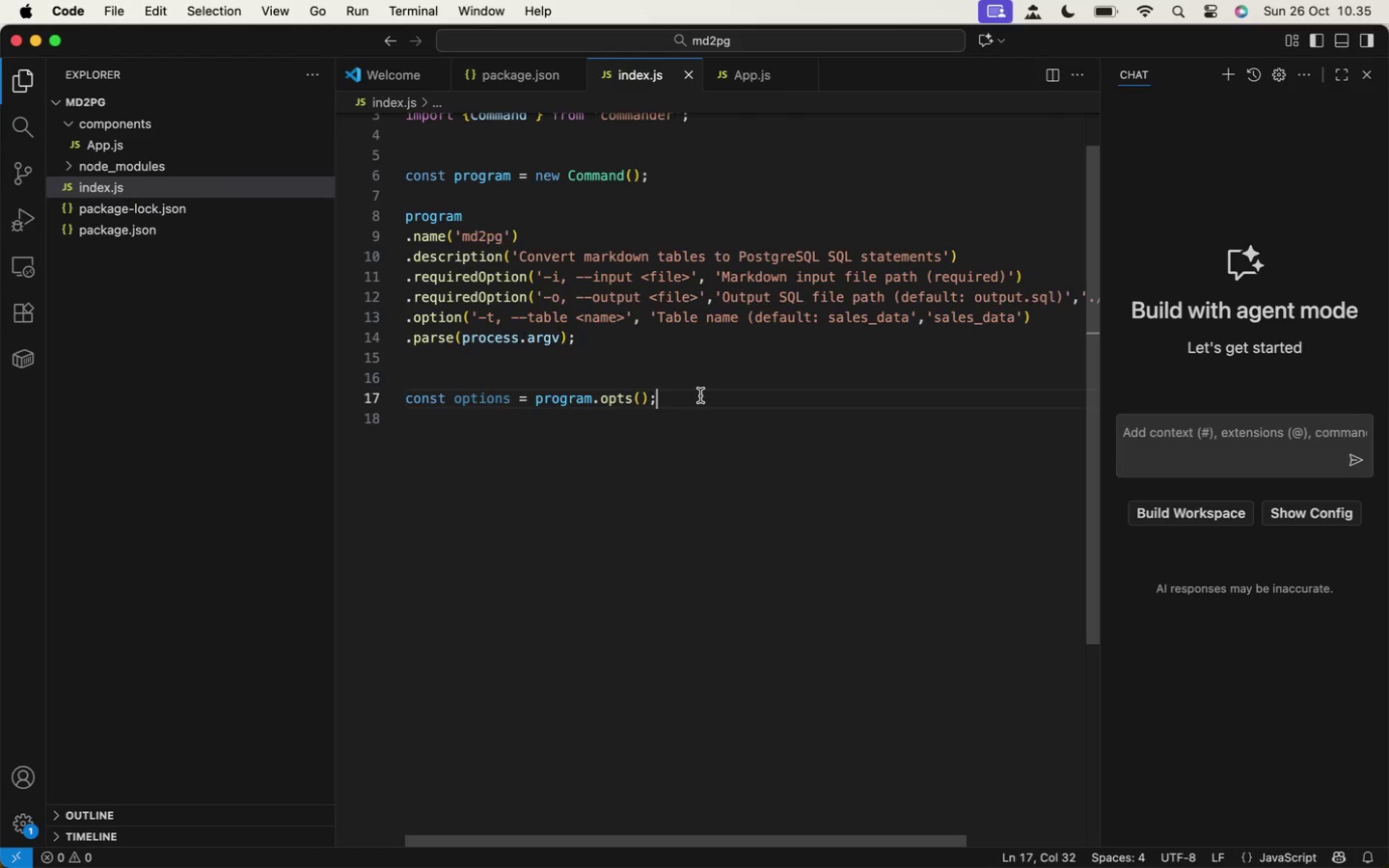 
key(Enter)
 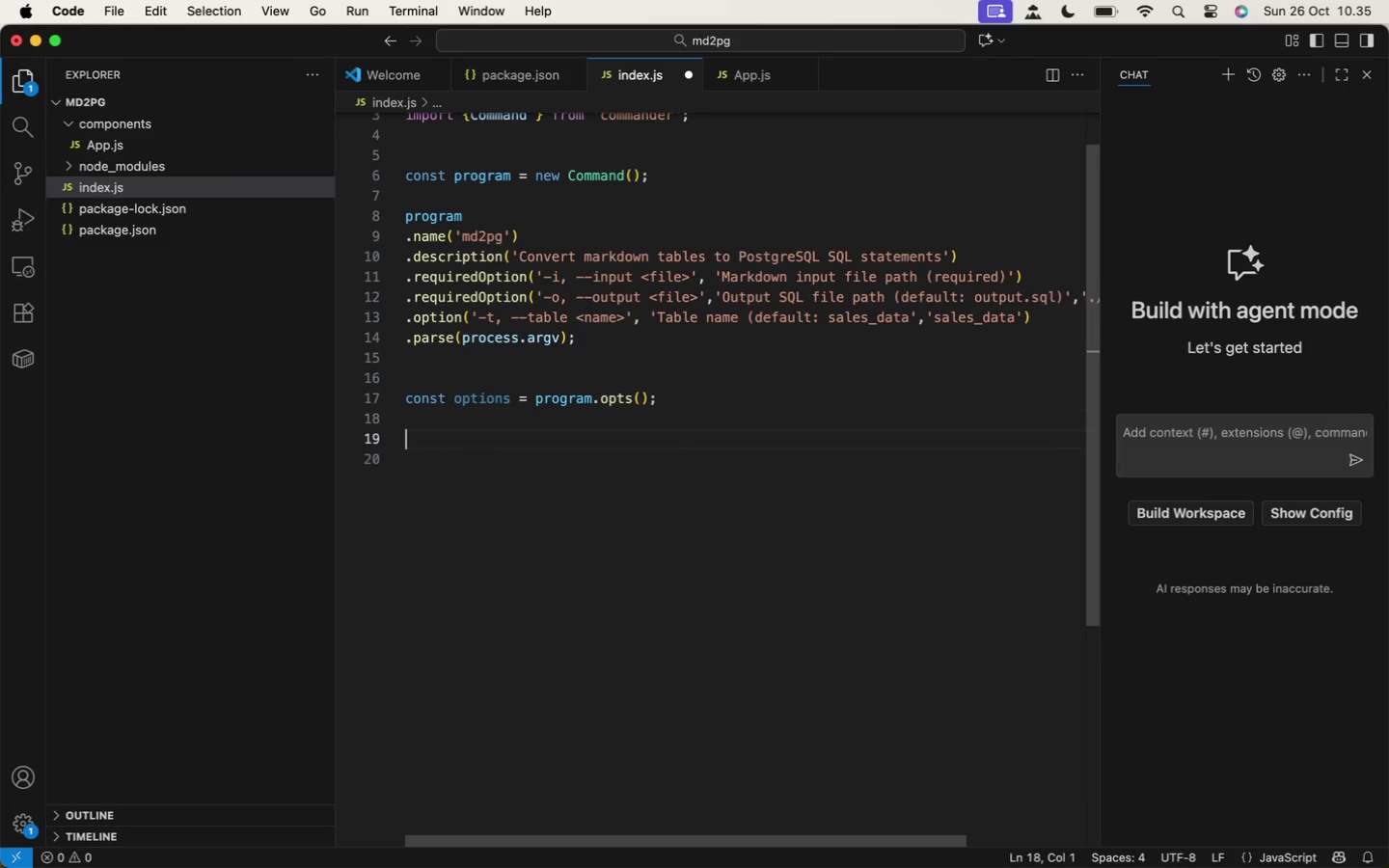 
key(Enter)
 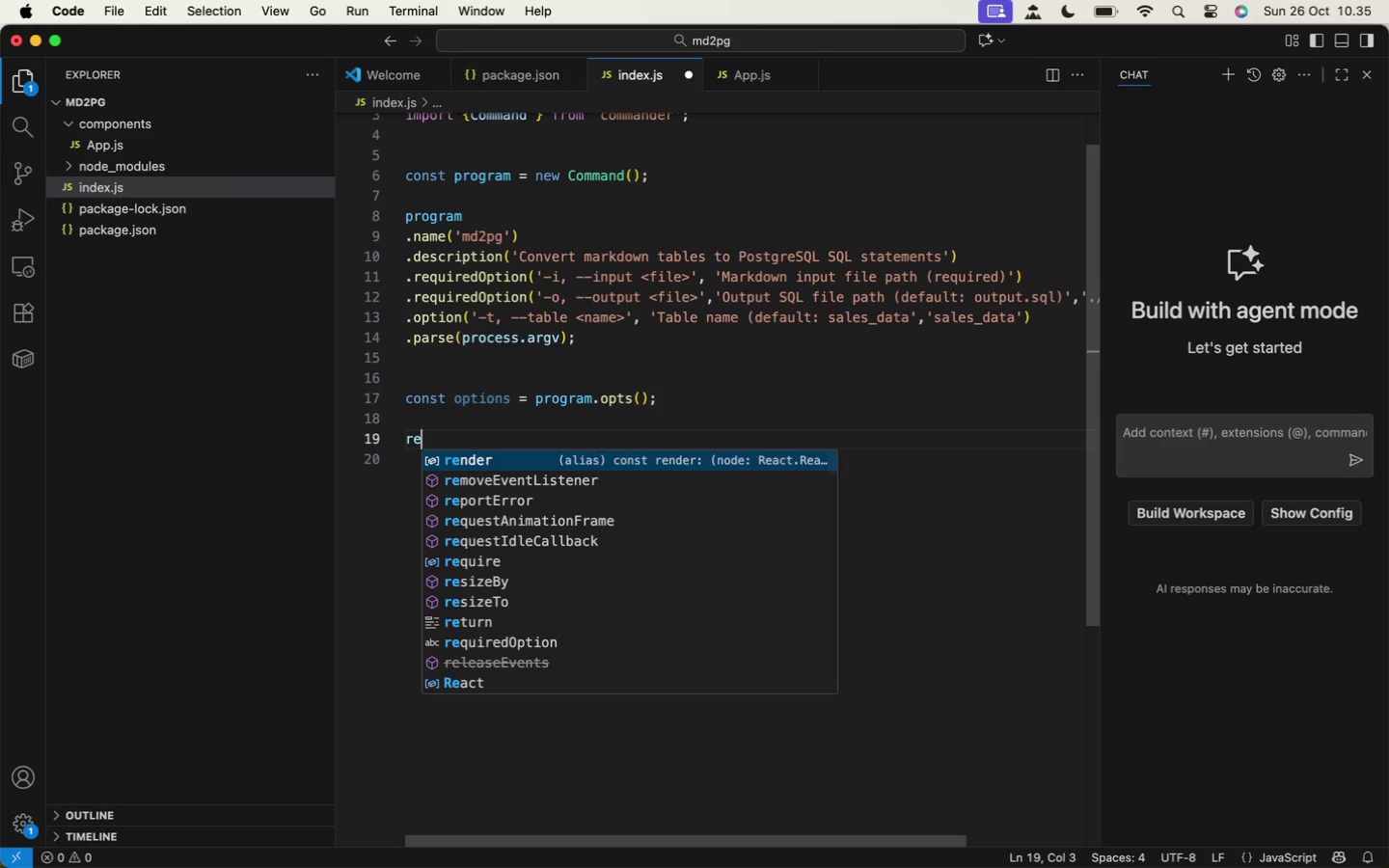 
type(render)
 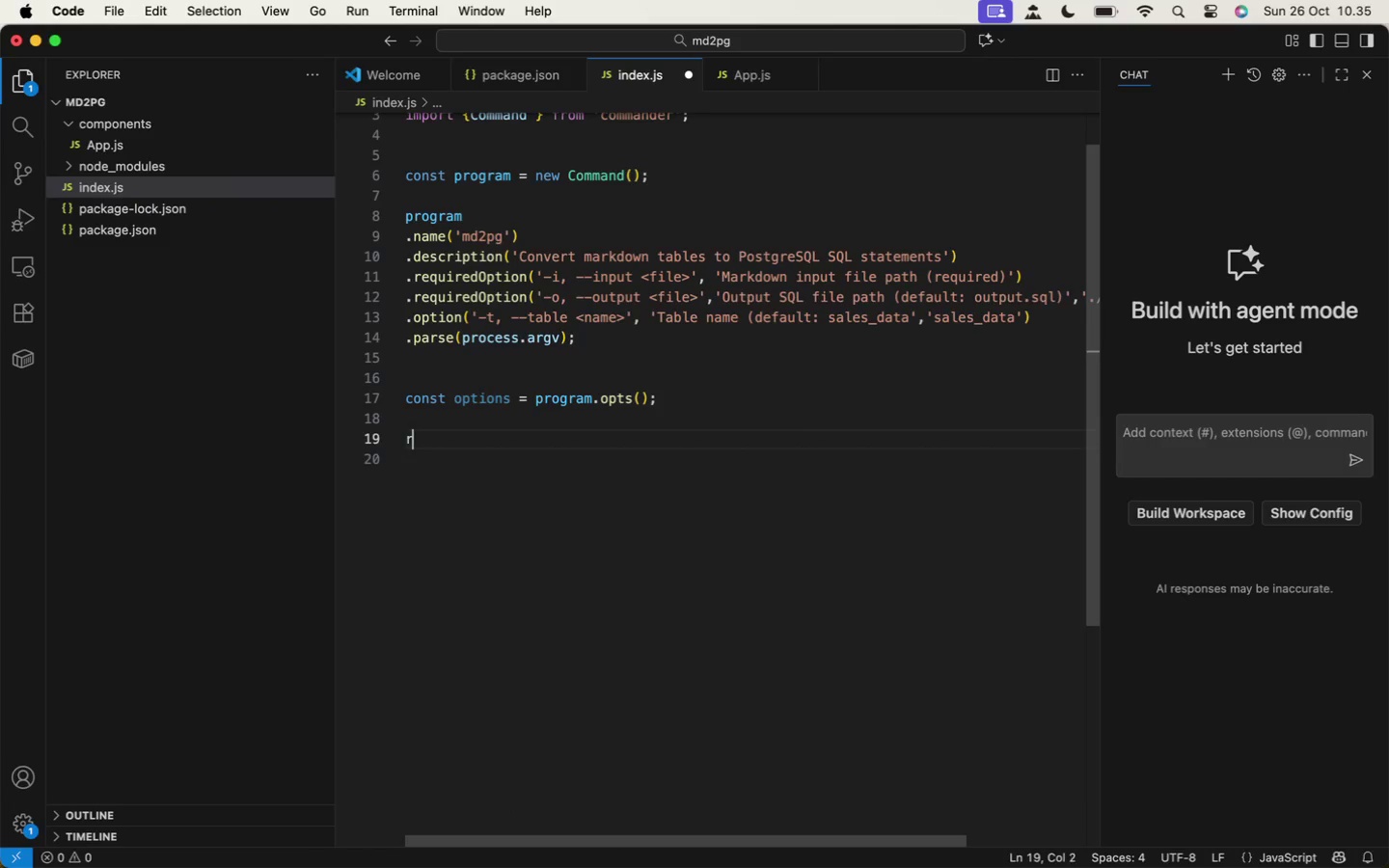 
key(Enter)
 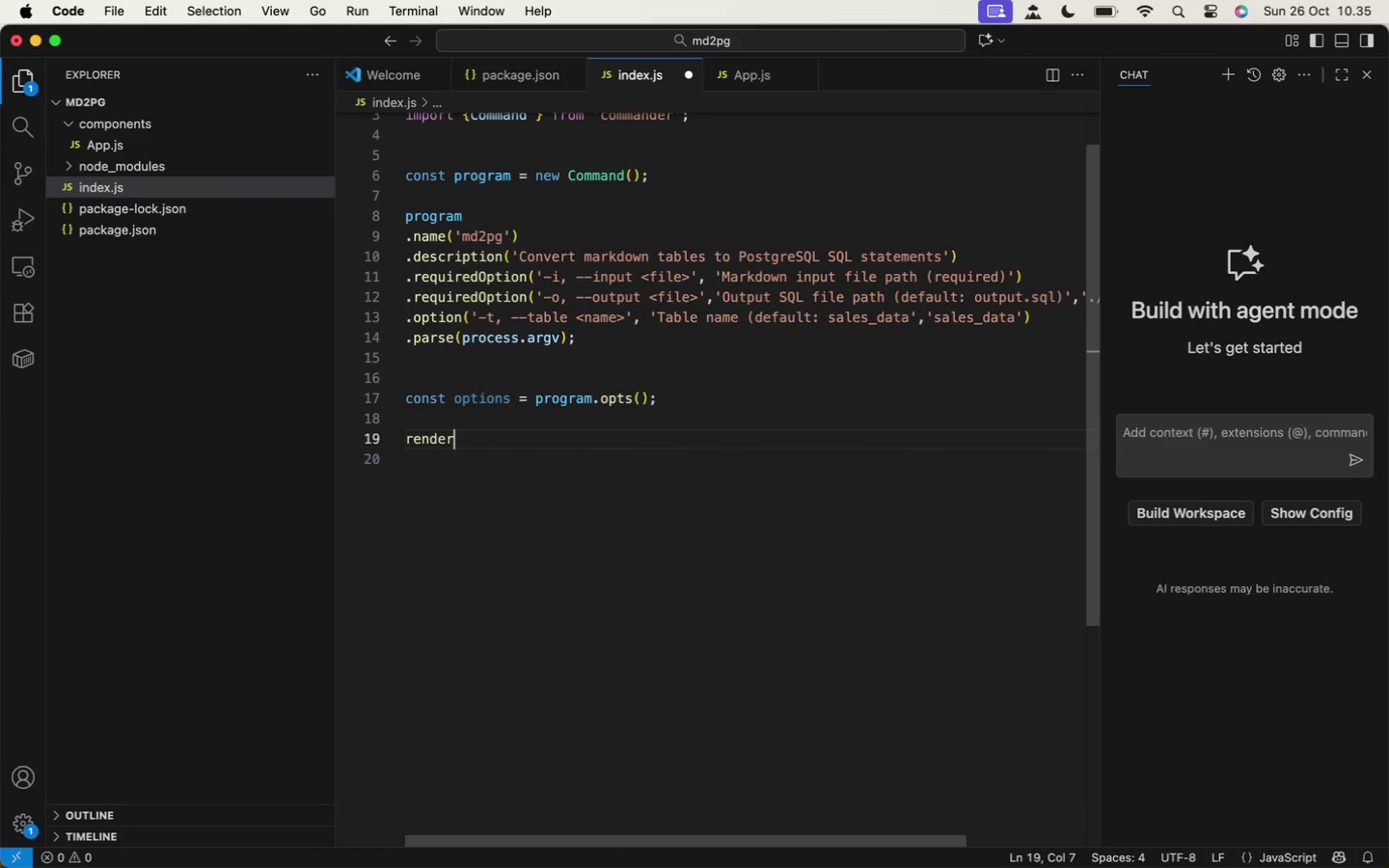 
type((<App)
 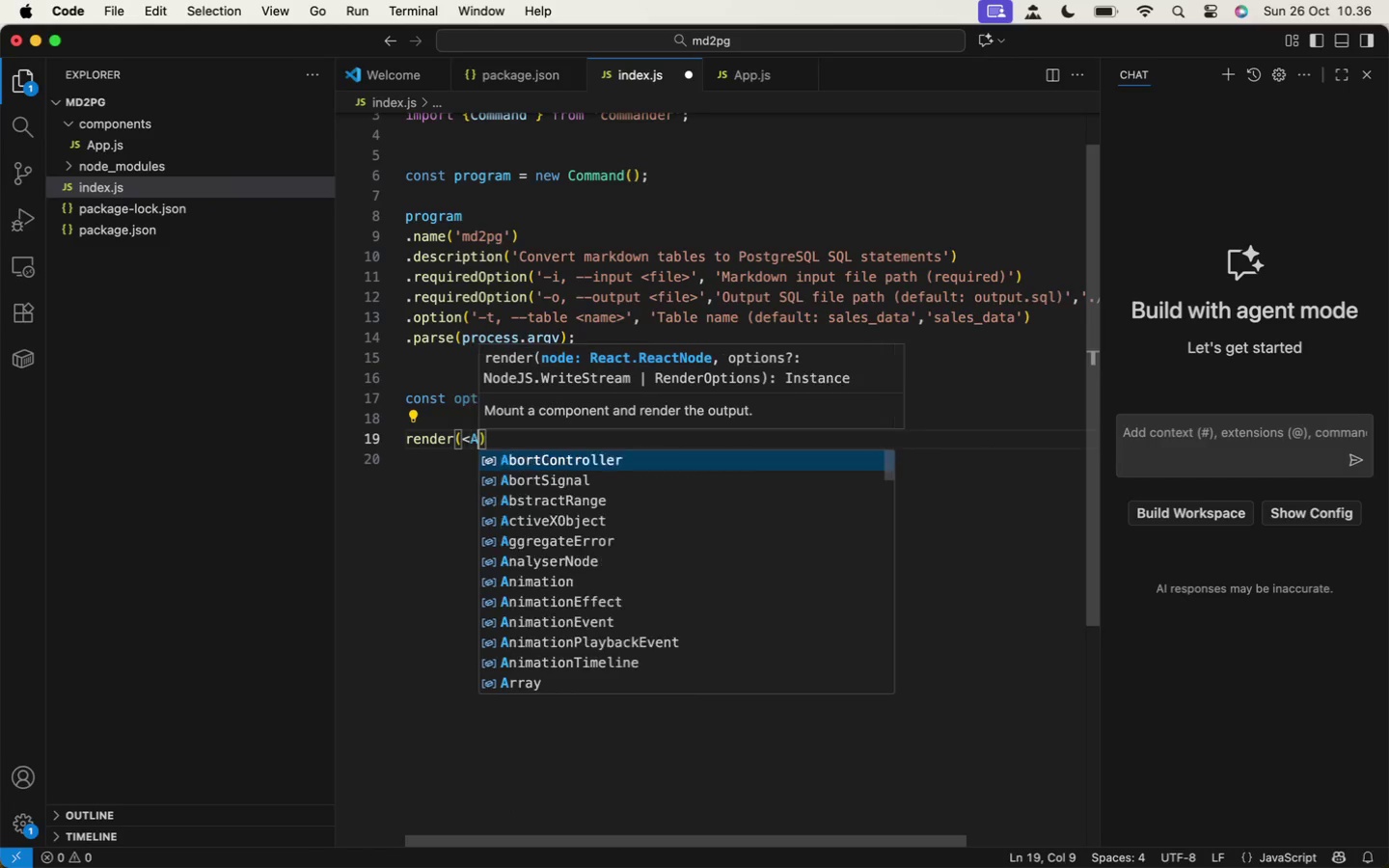 
key(Enter)
 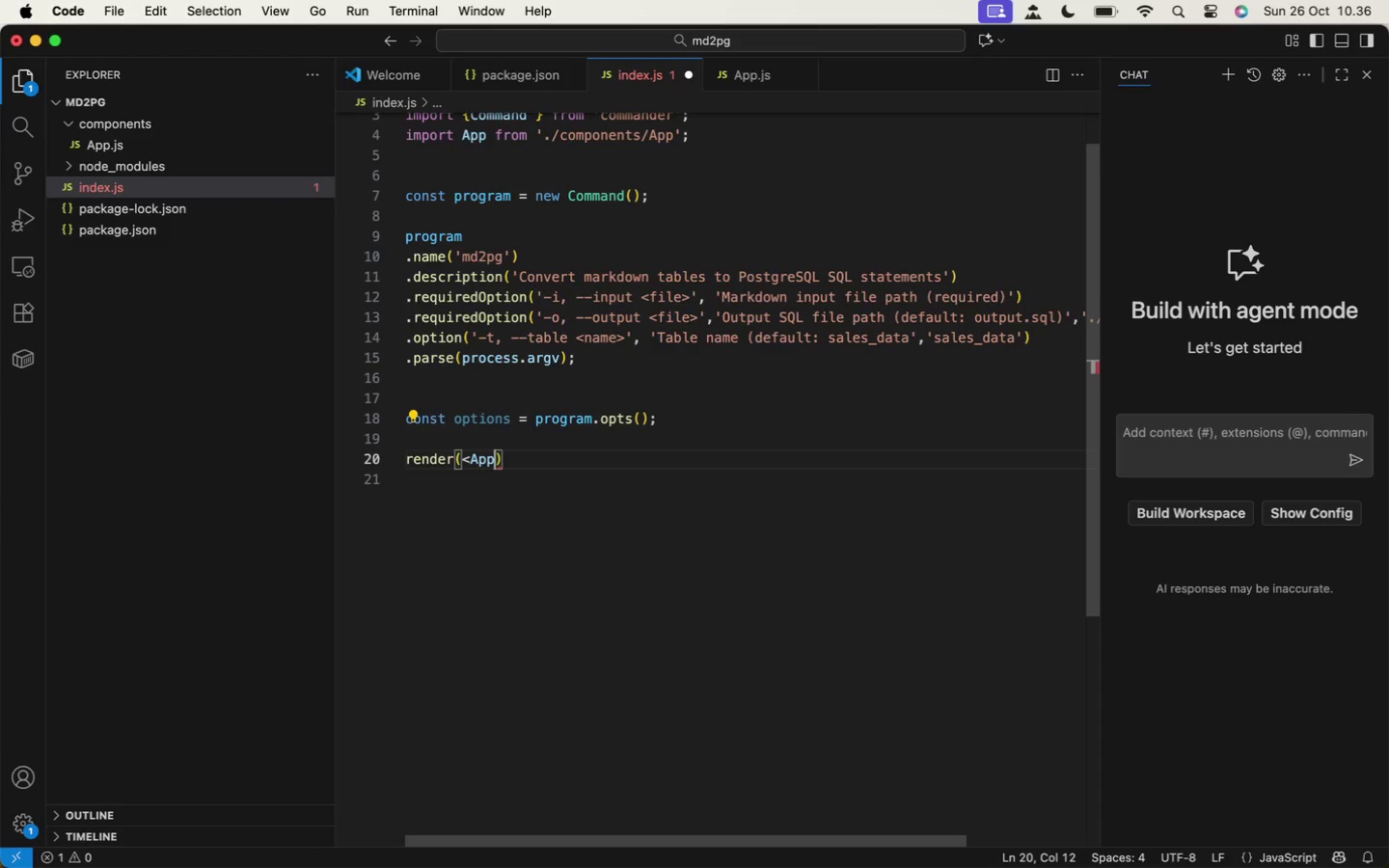 
key(Slash)
 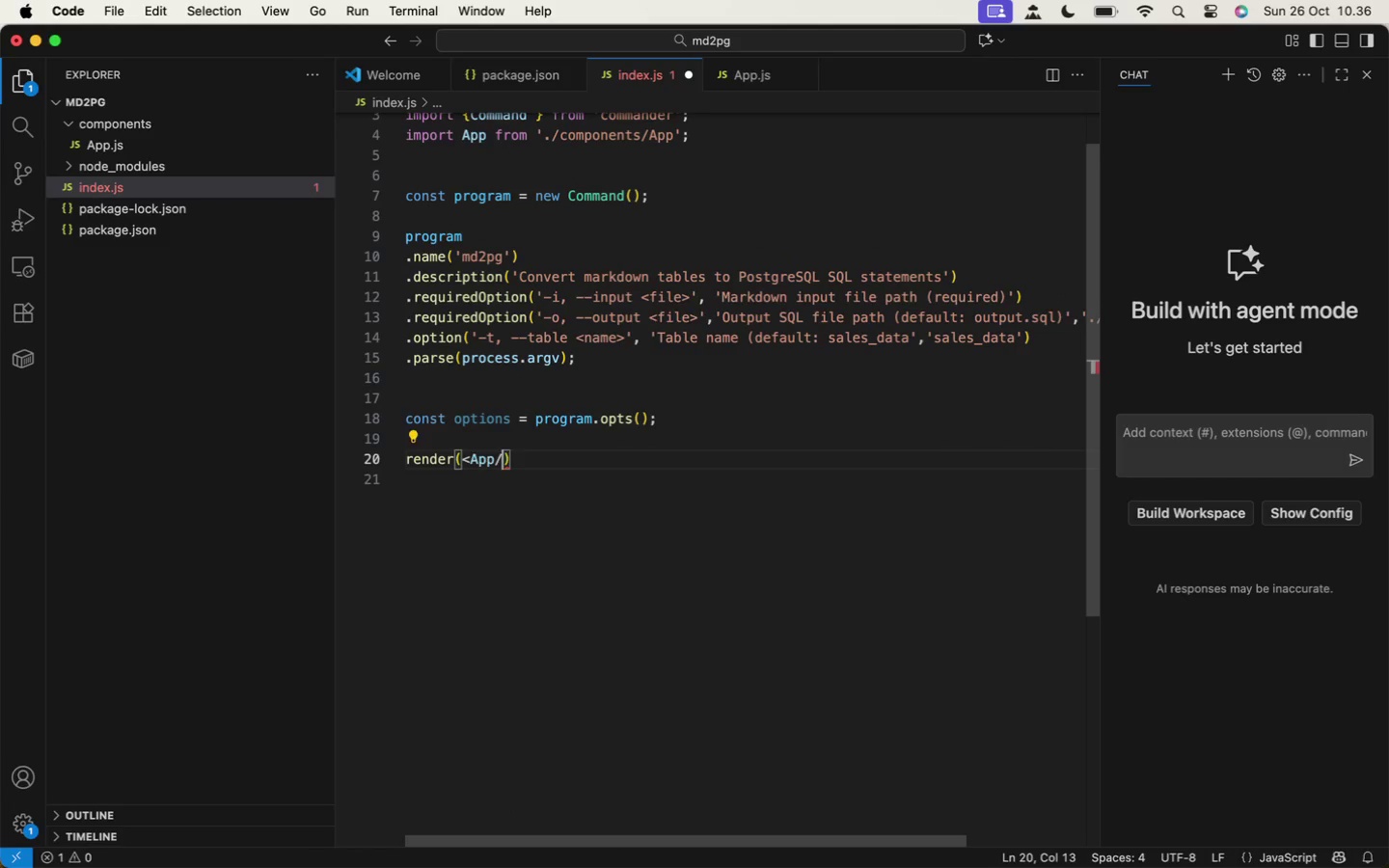 
key(Shift+Period)
 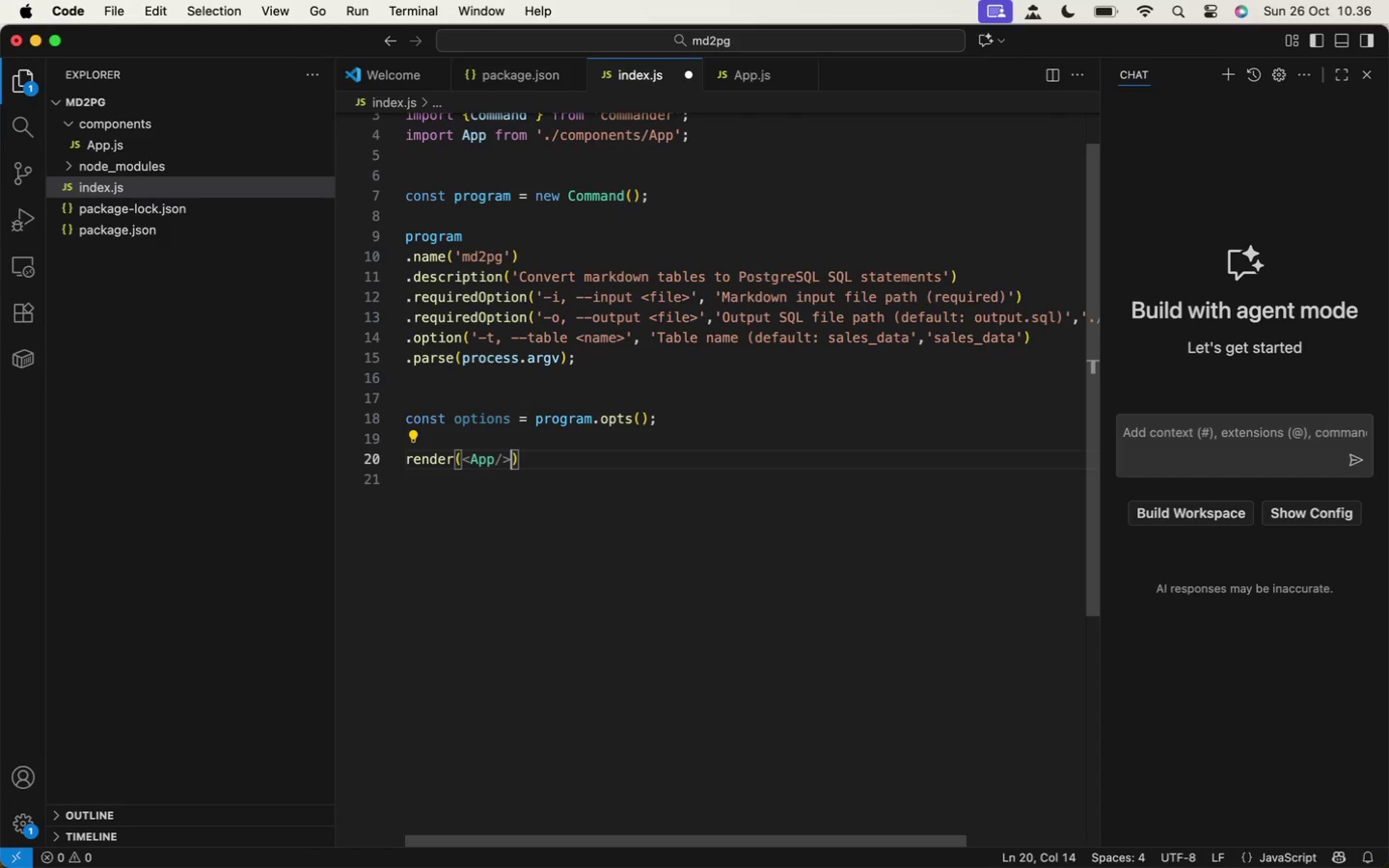 
key(ArrowLeft)
 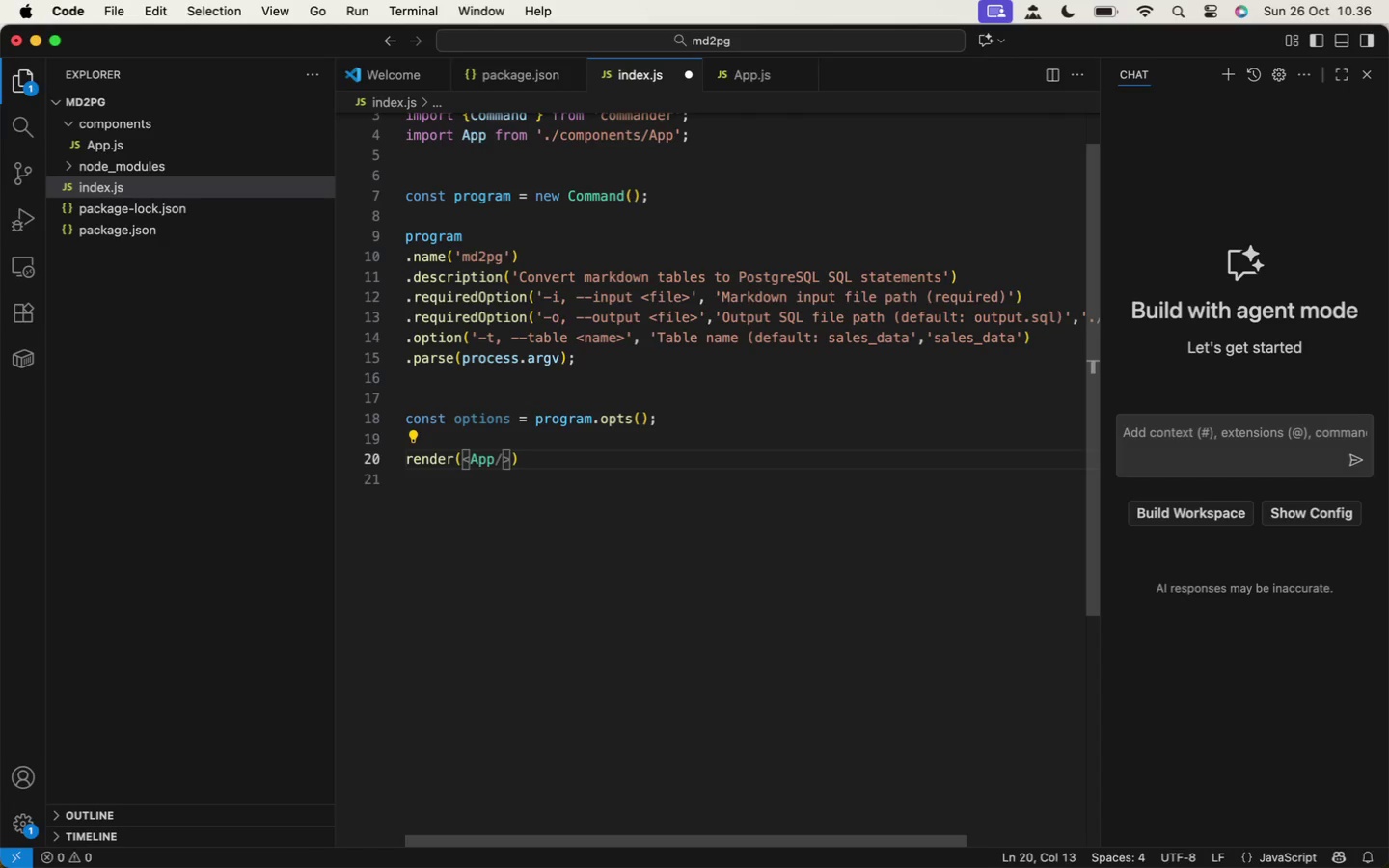 
key(ArrowLeft)
 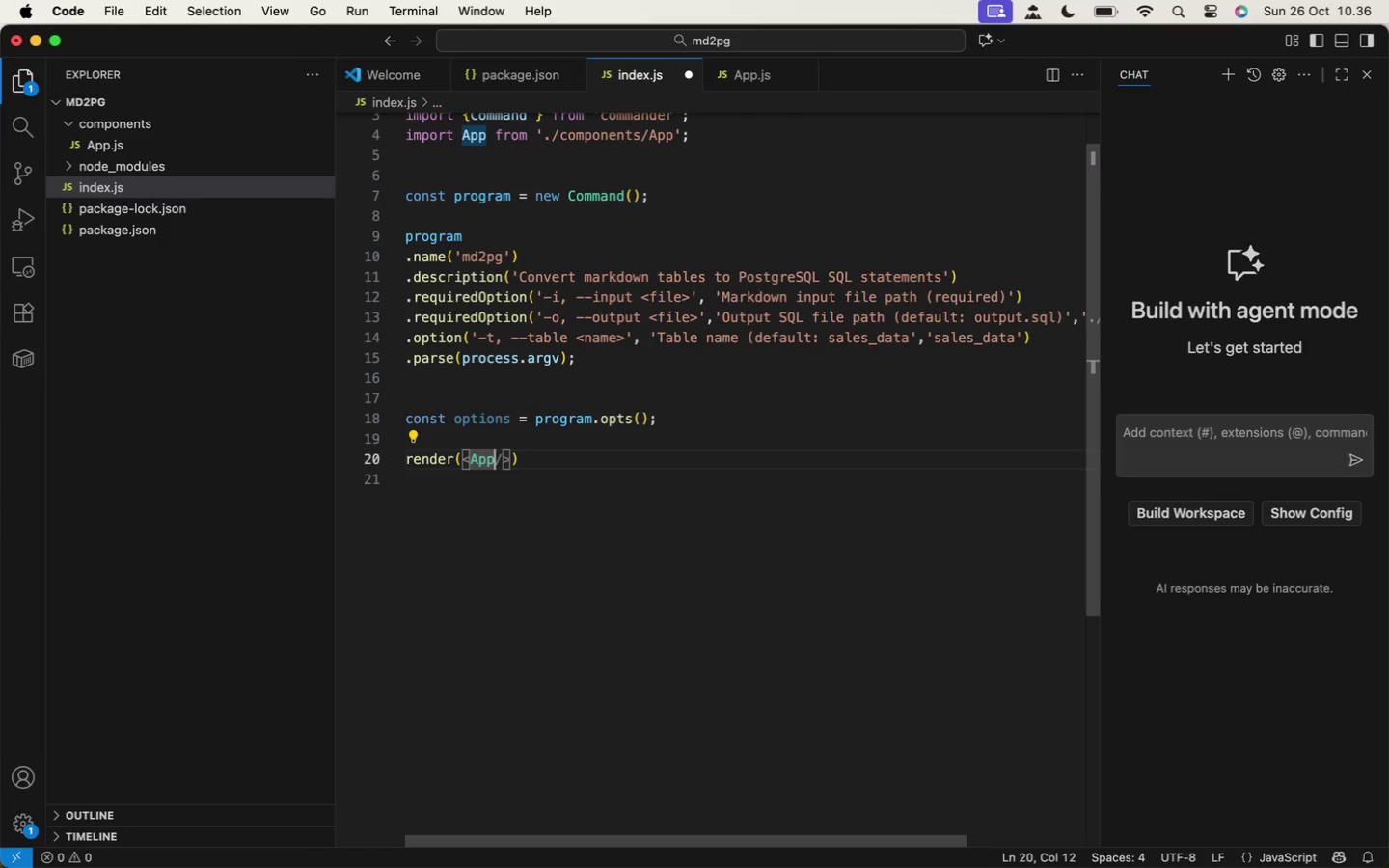 
wait(14.52)
 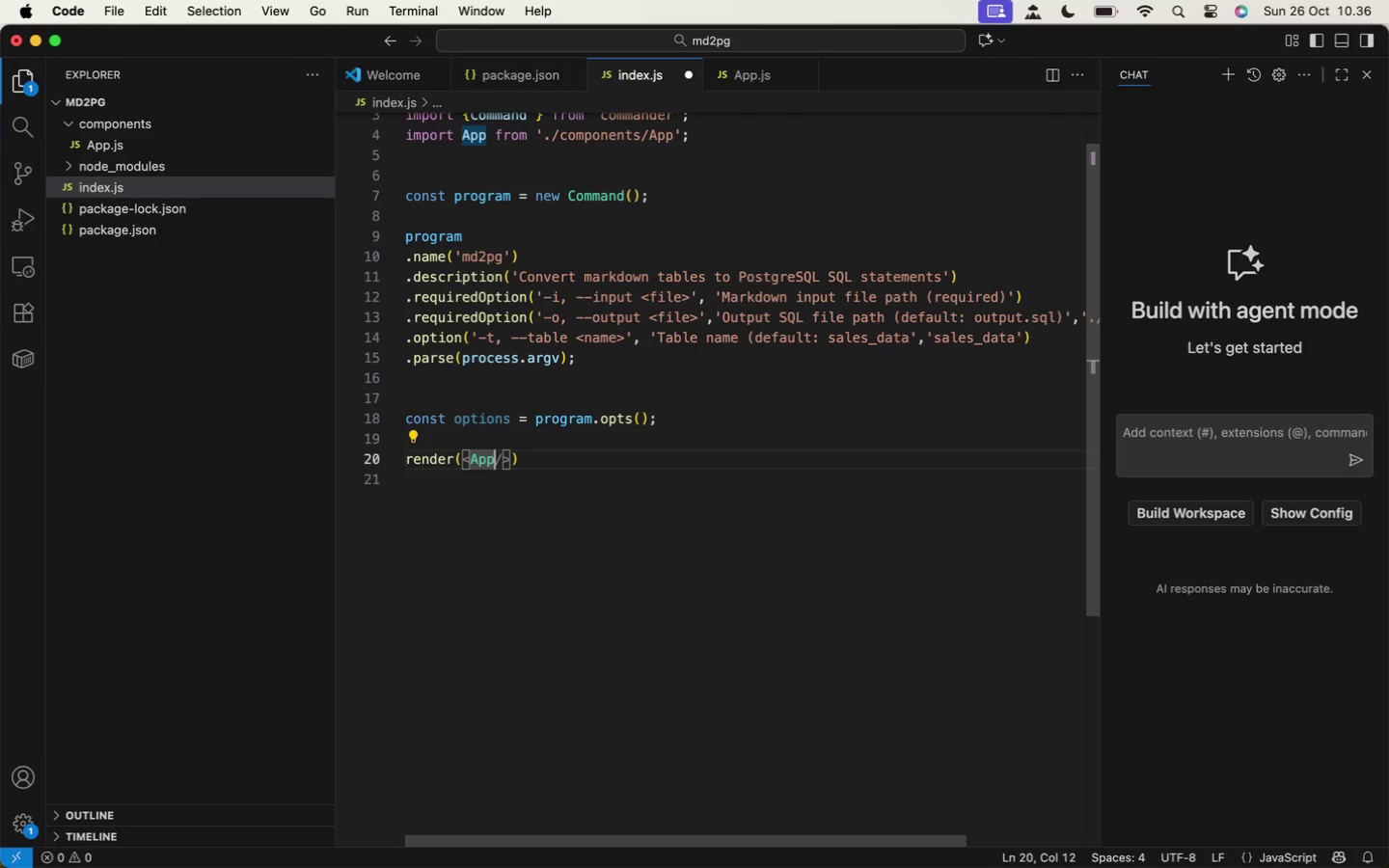 
type( input opt)
 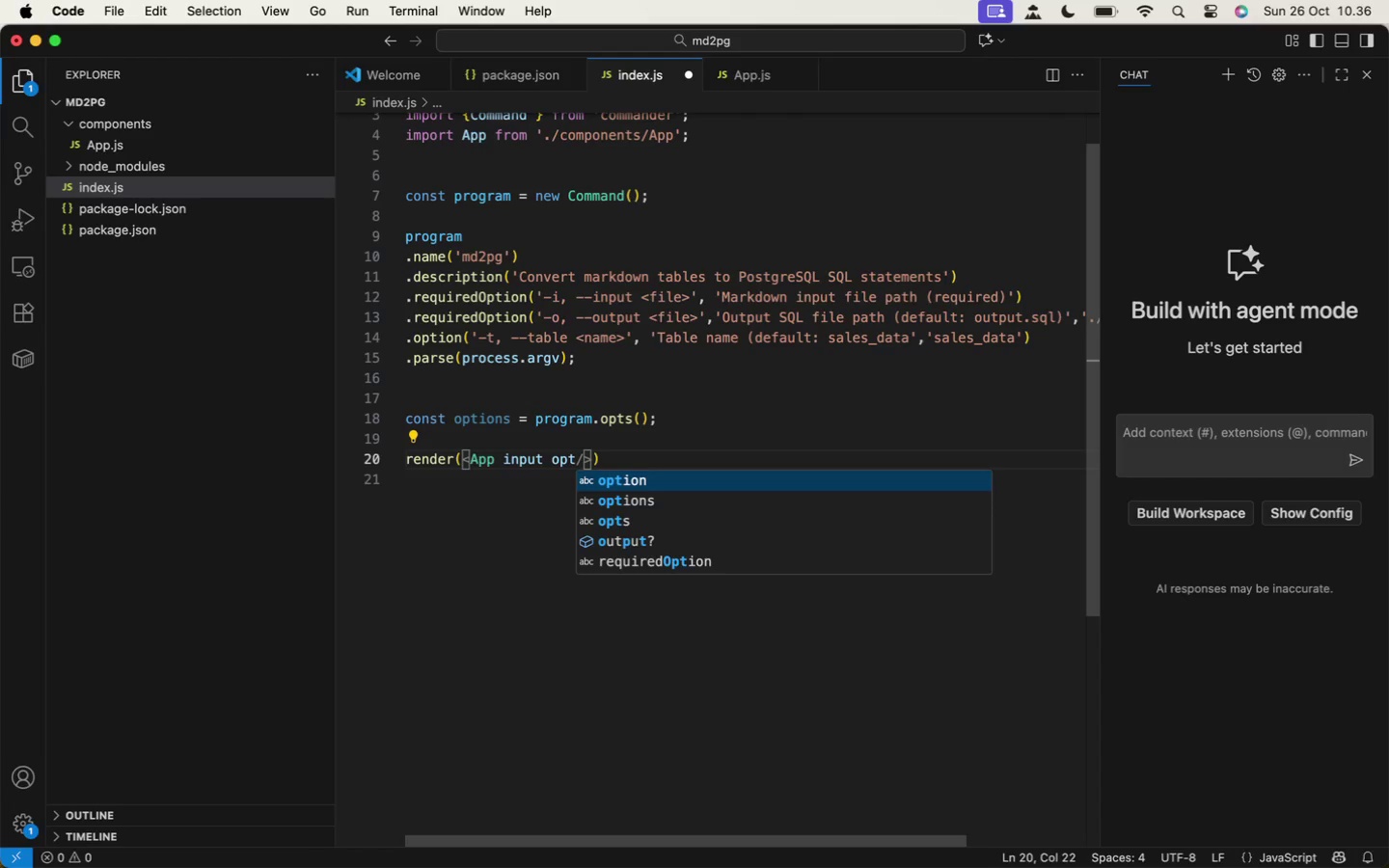 
key(ArrowDown)
 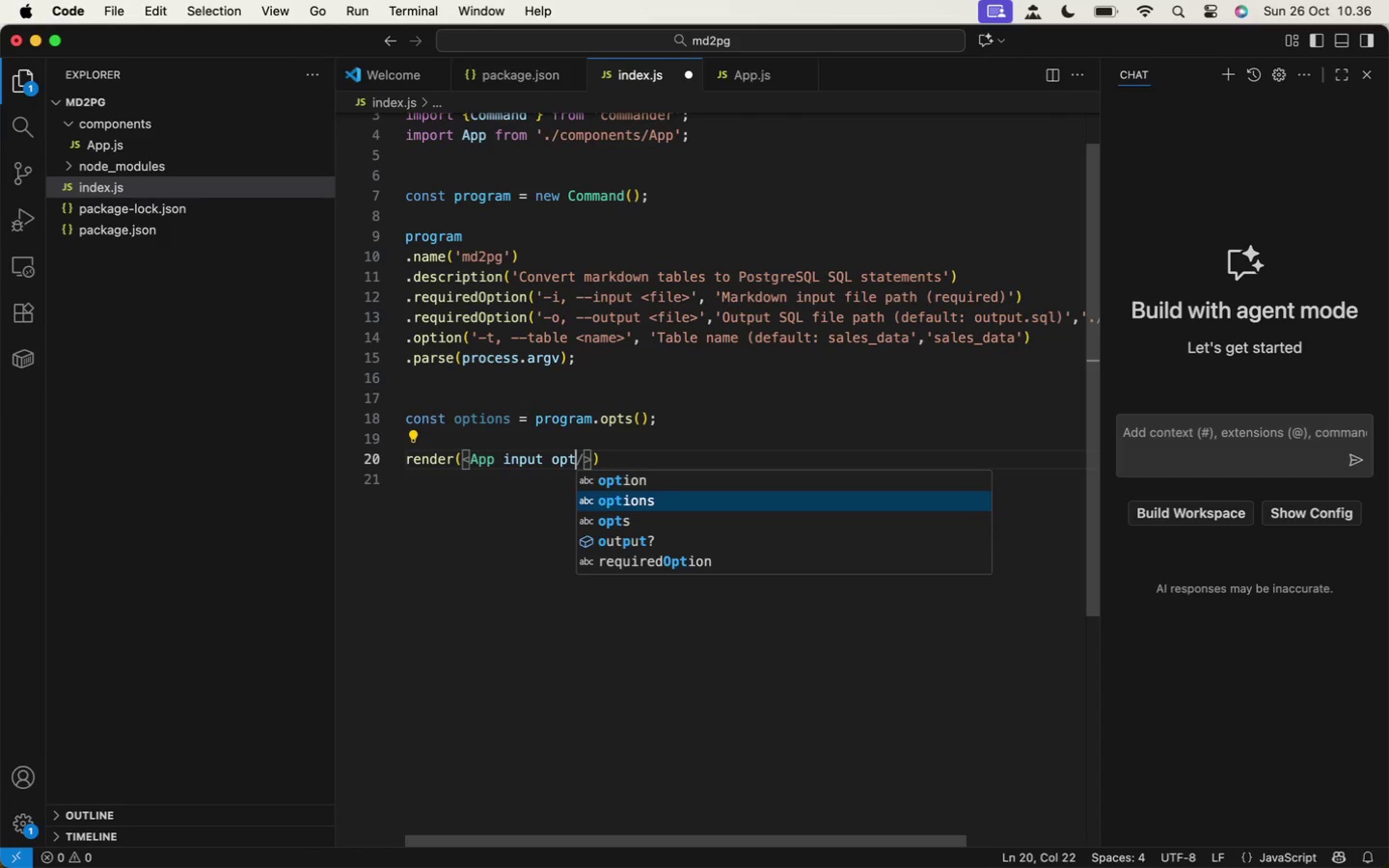 
key(VolumeUp)
 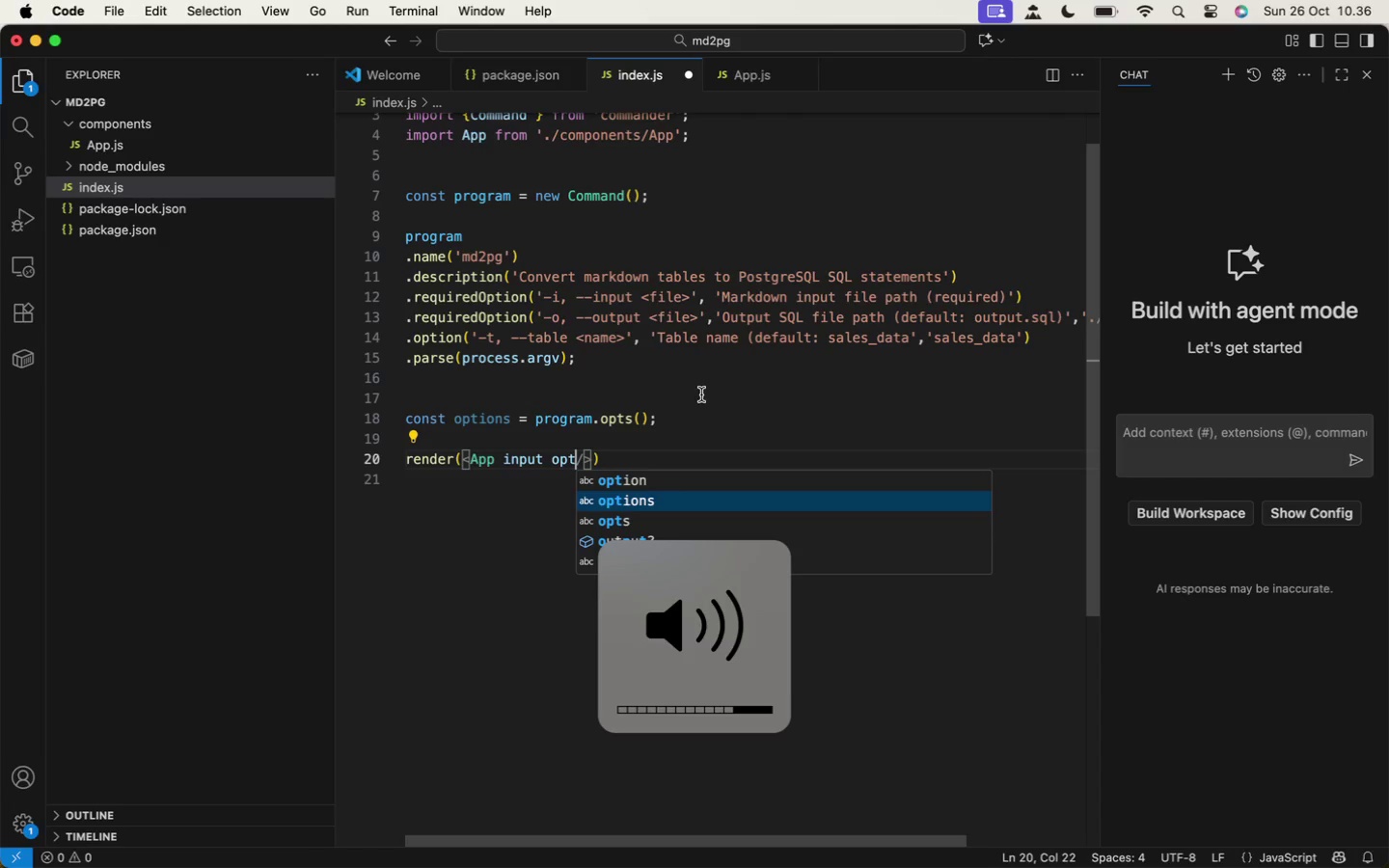 
key(VolumeUp)
 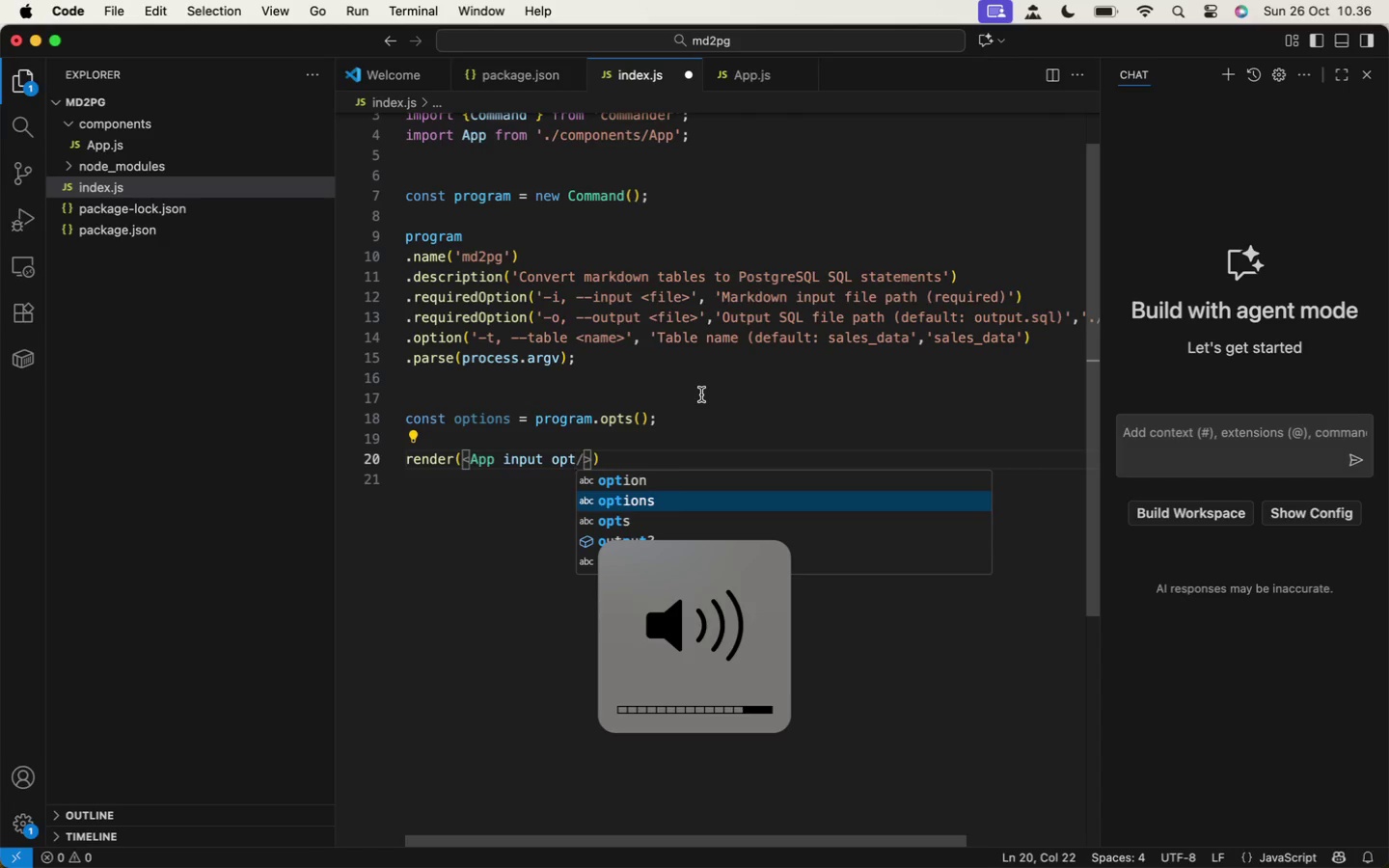 
key(VolumeUp)
 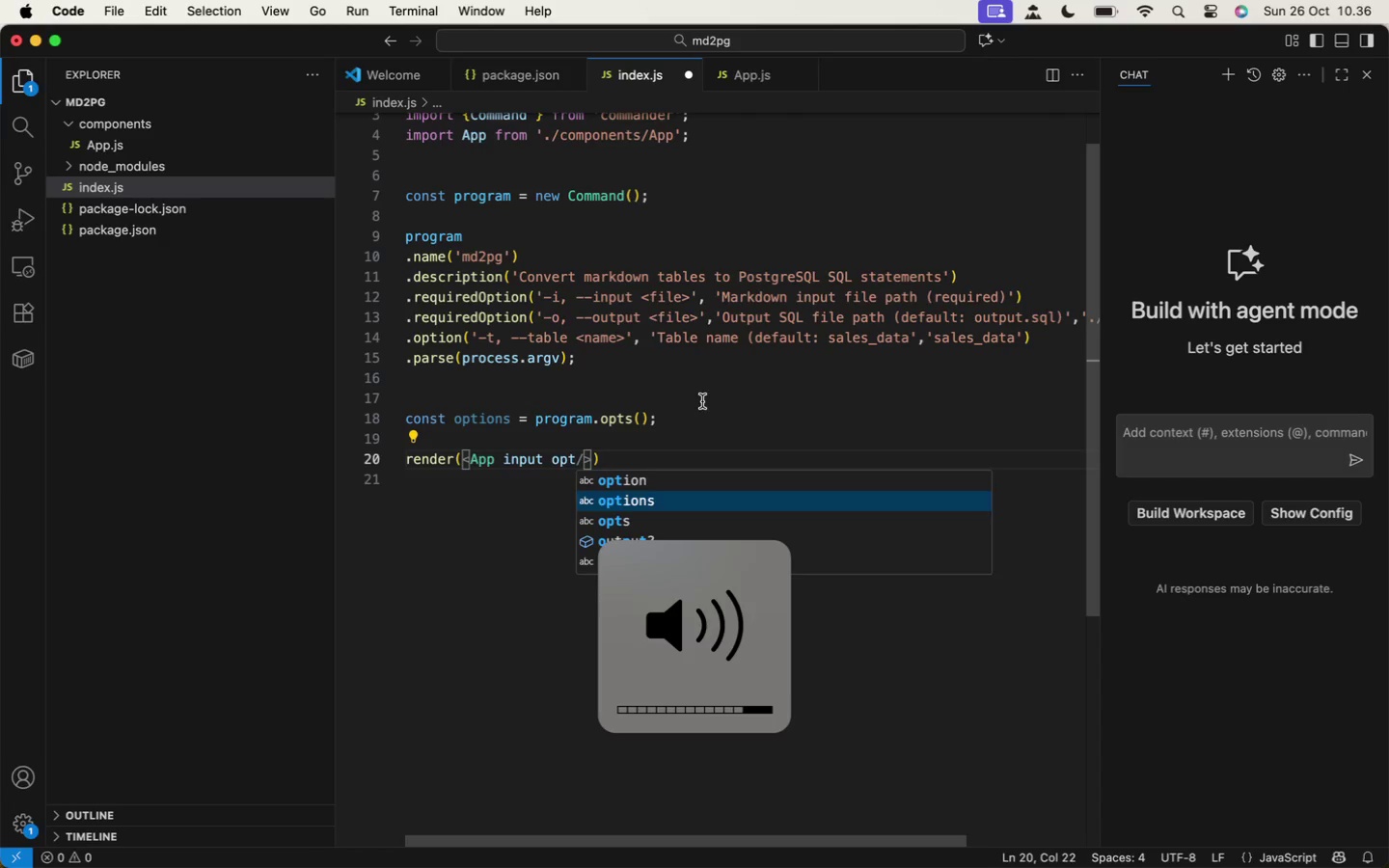 
key(Backspace)
 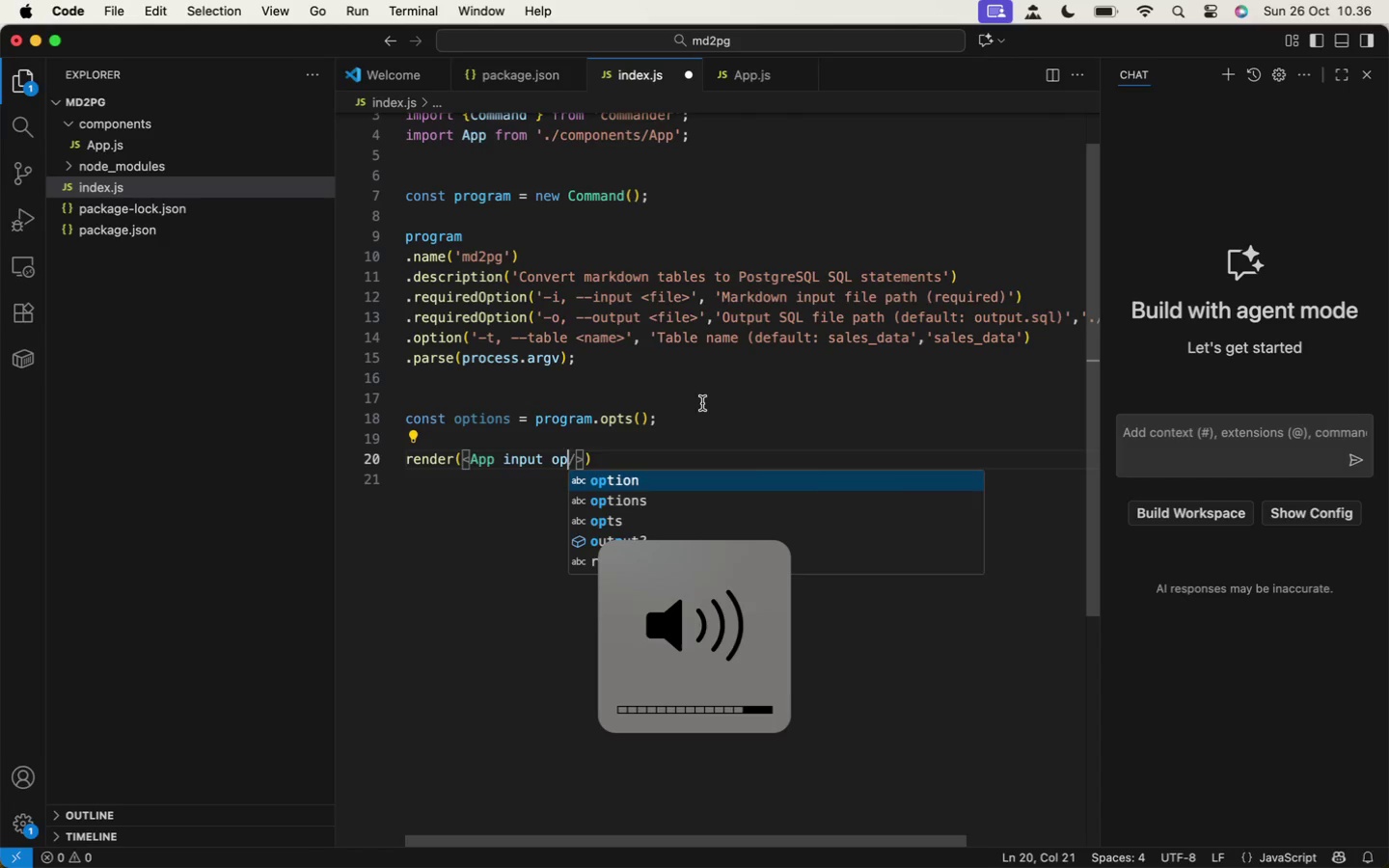 
key(Backspace)
 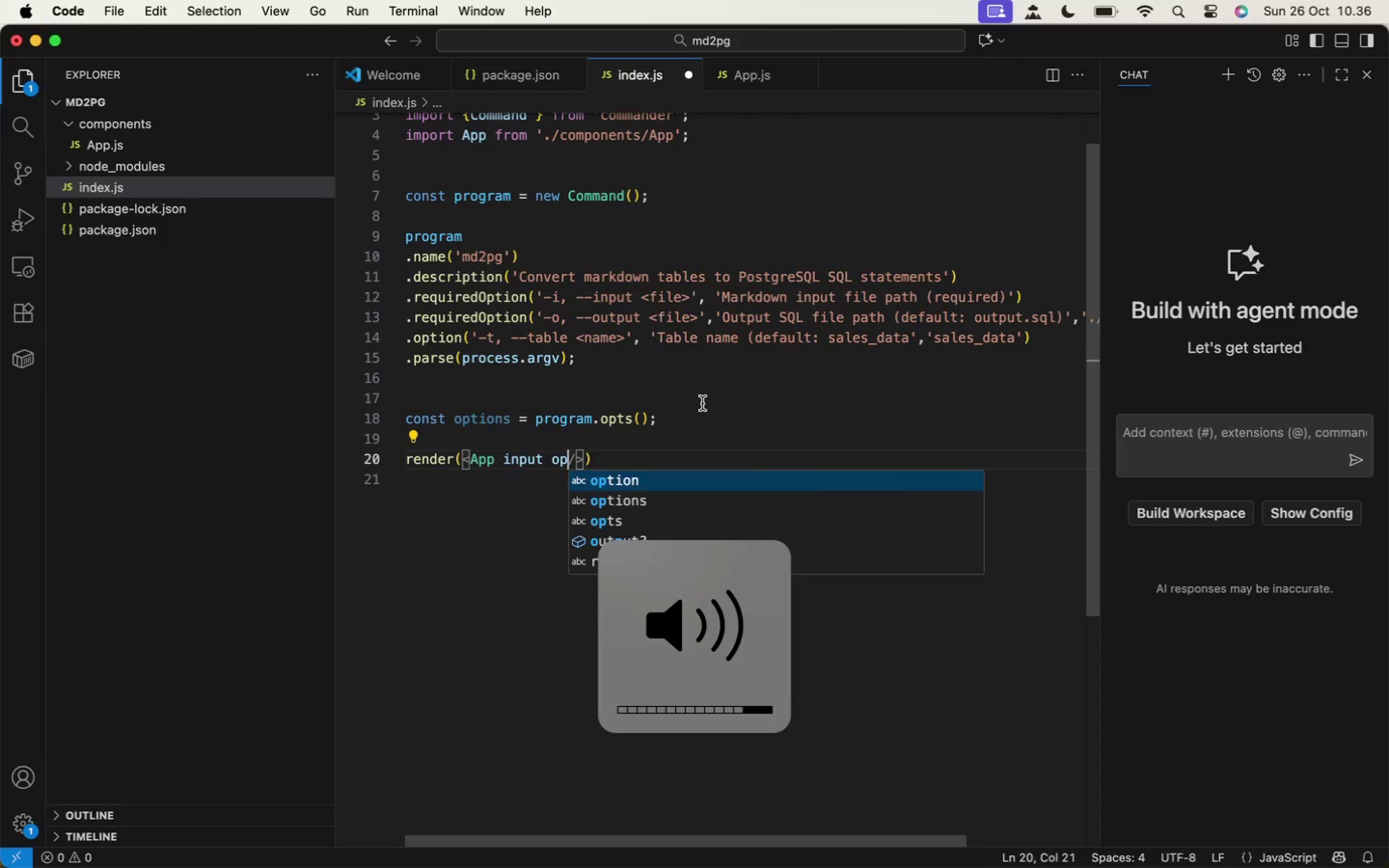 
key(Backspace)
 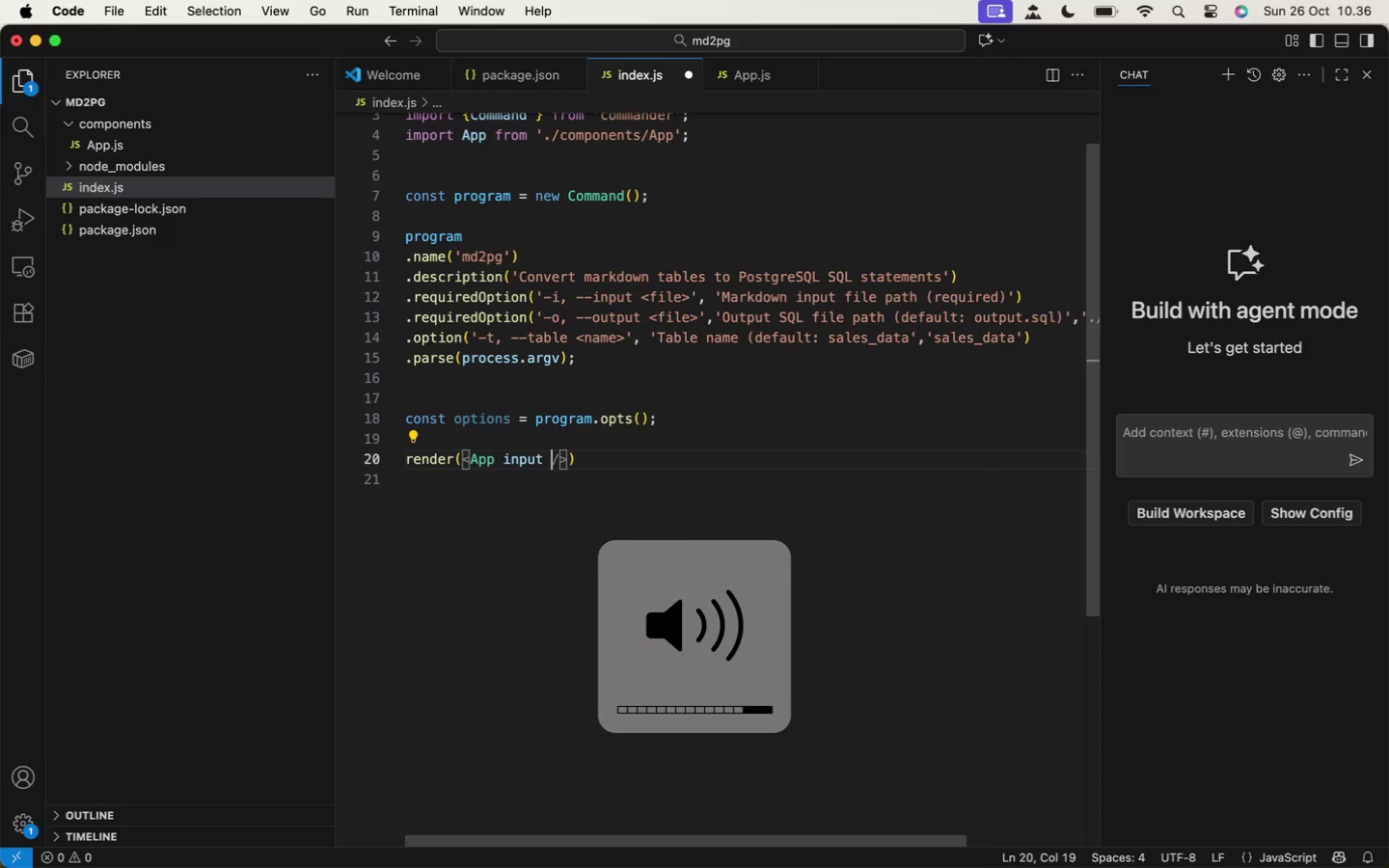 
key(Backspace)
 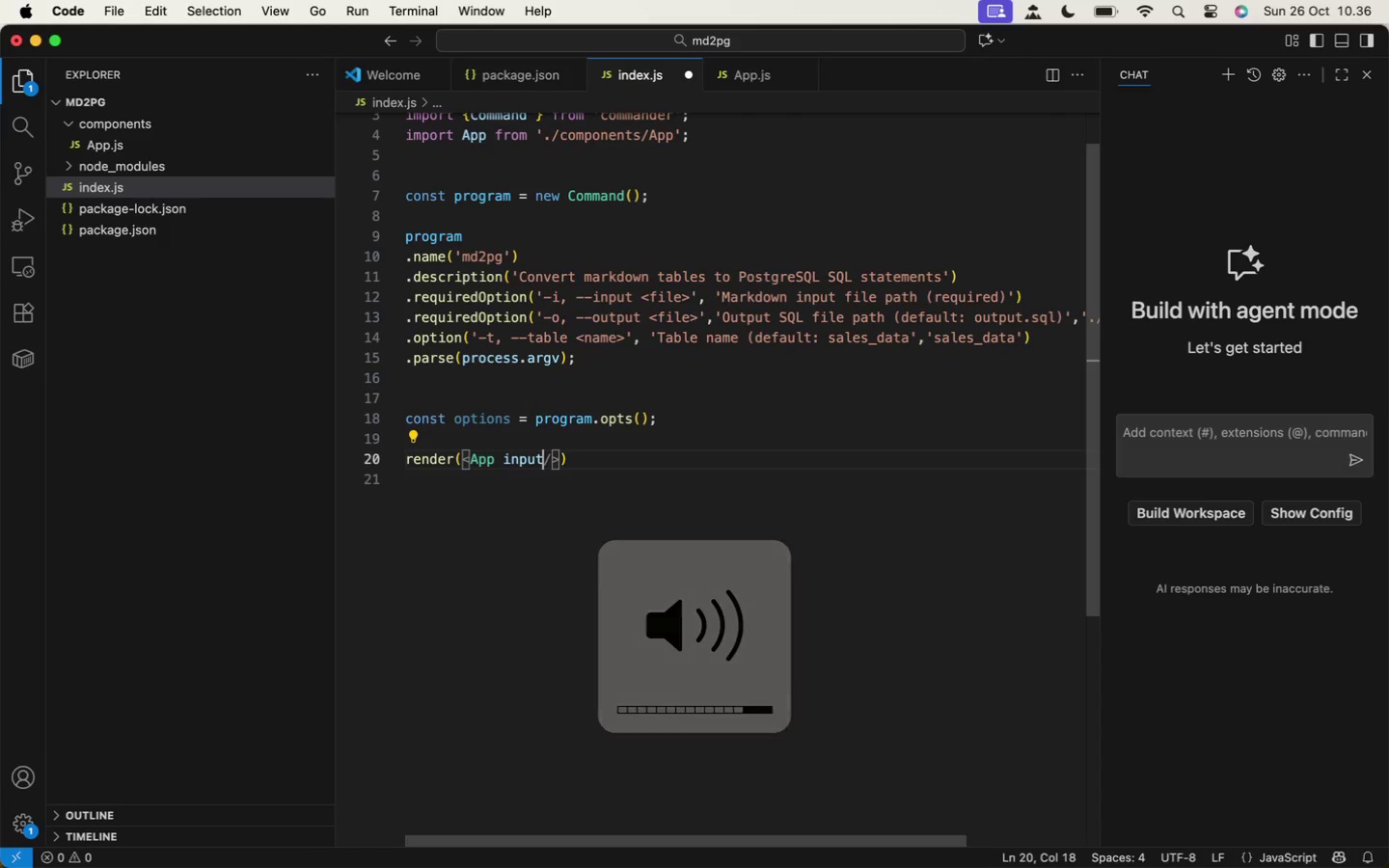 
key(Equal)
 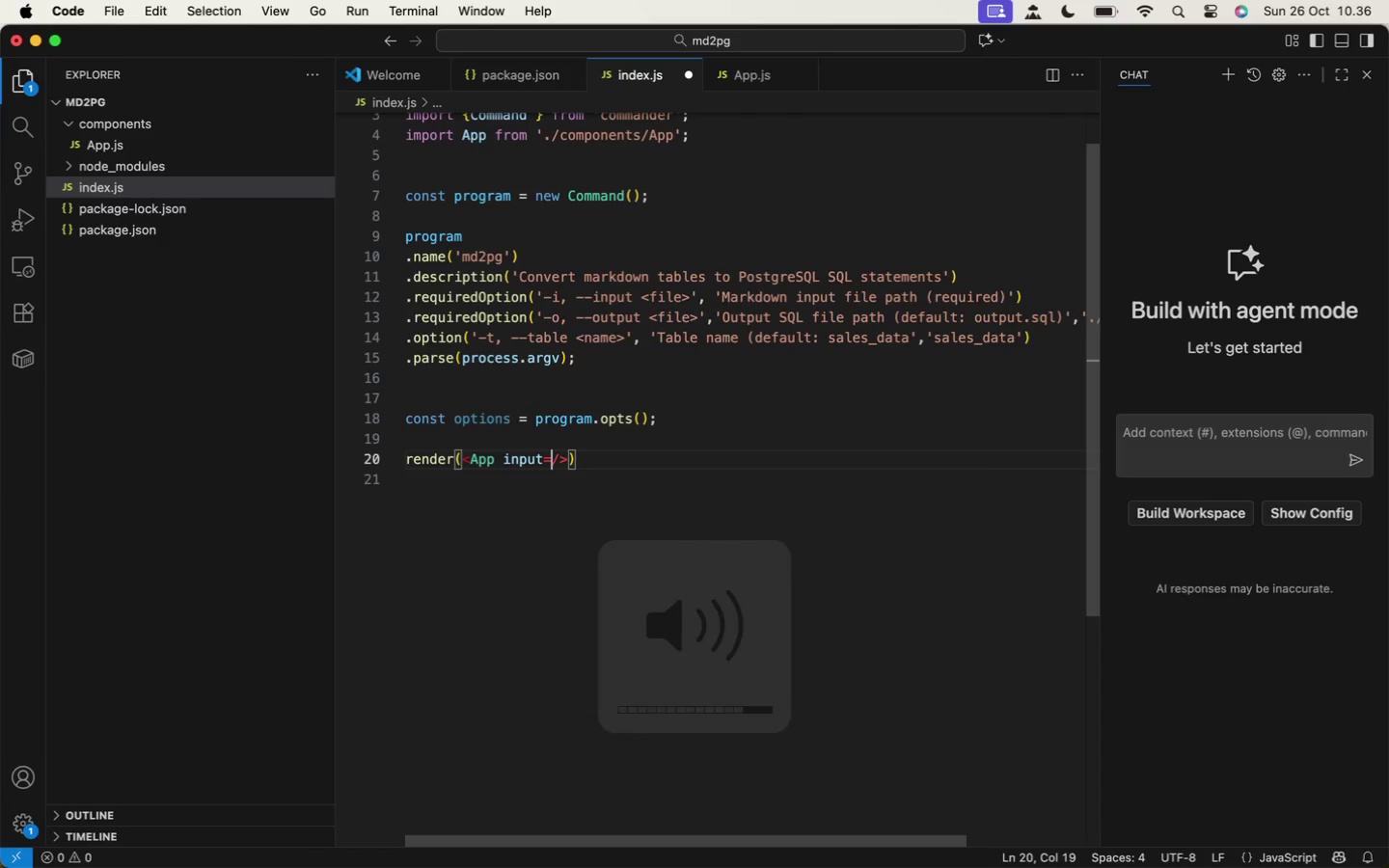 
key(Shift+BracketLeft)
 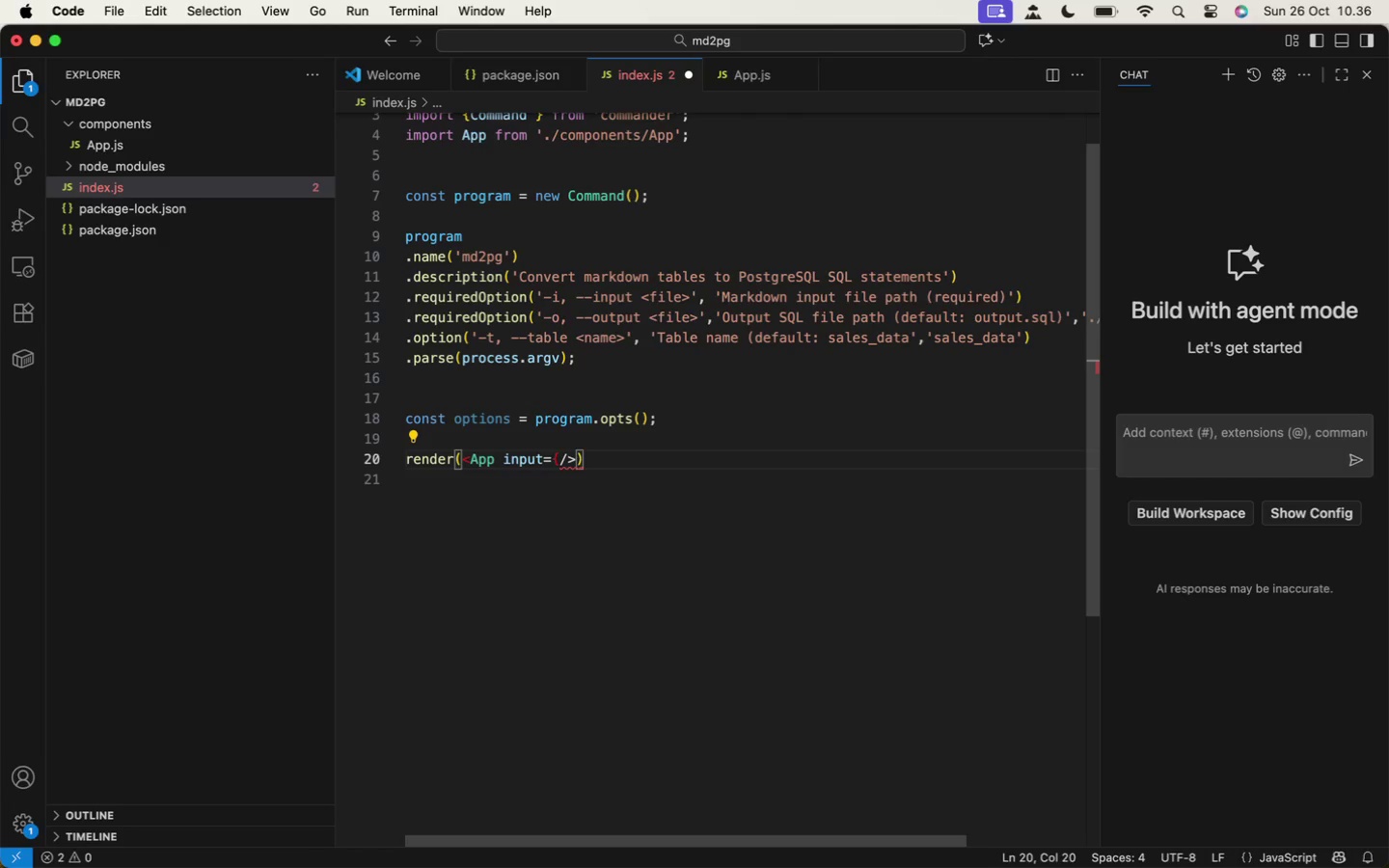 
key(Shift+BracketRight)
 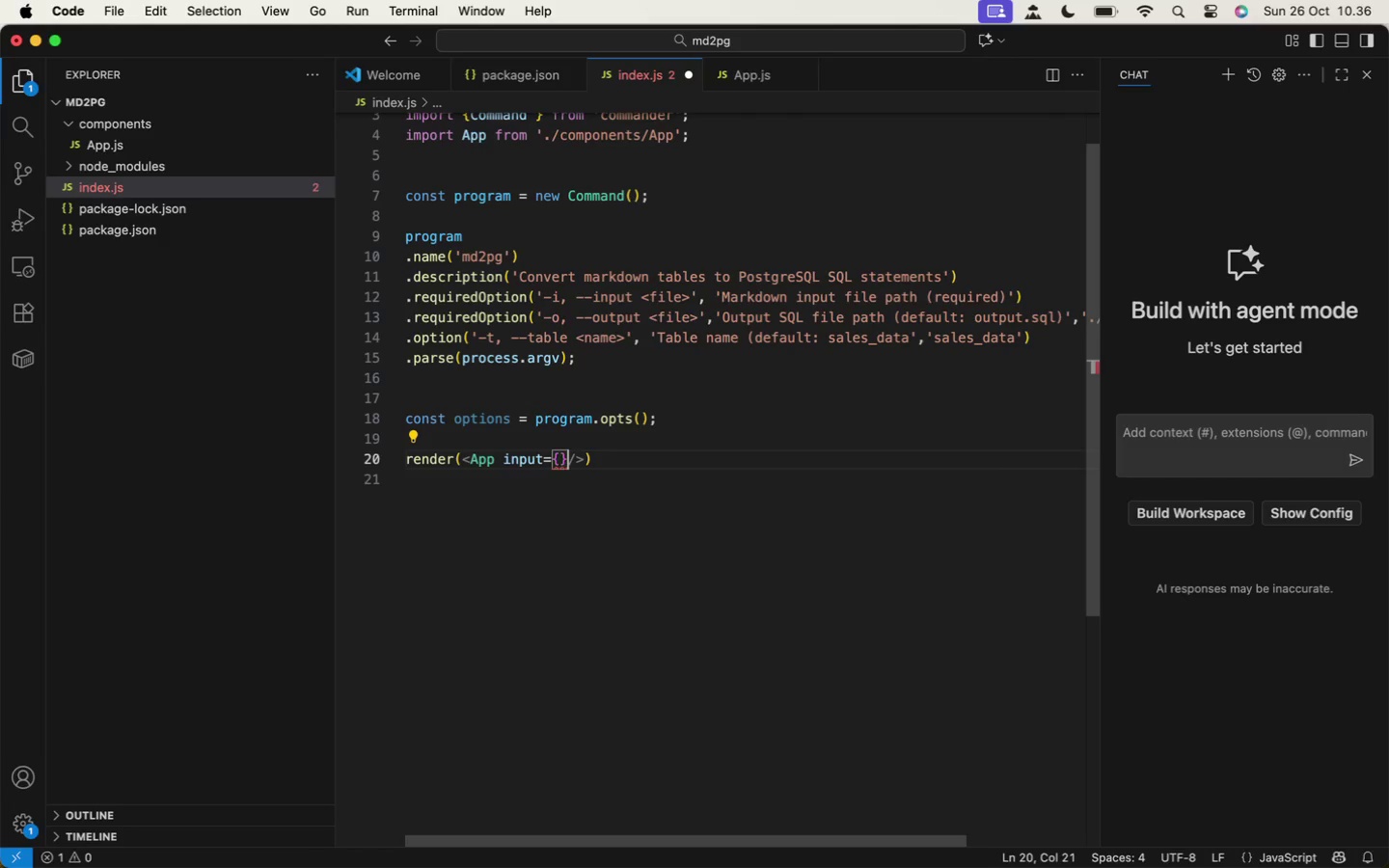 
key(ArrowLeft)
 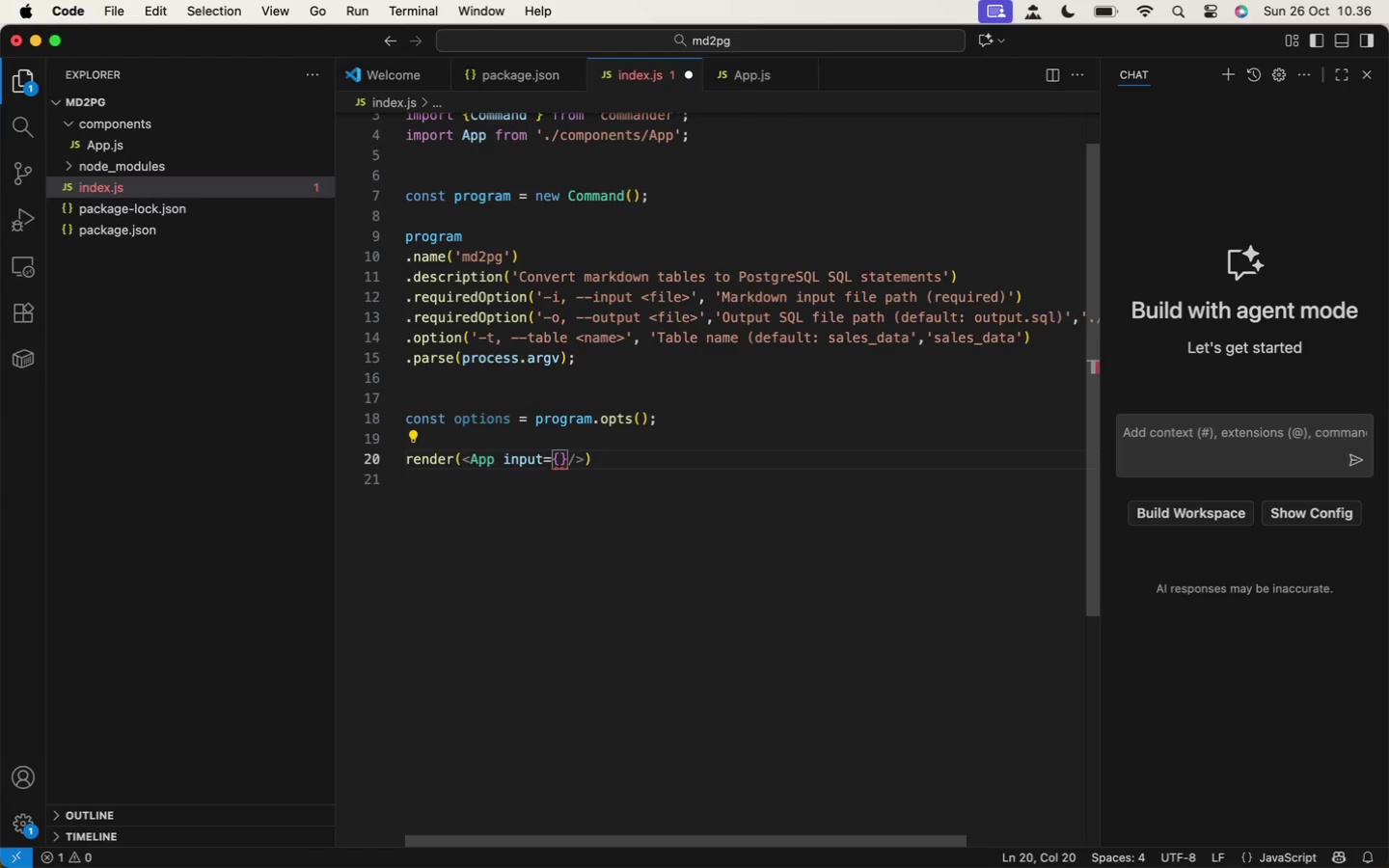 
type(optio)
 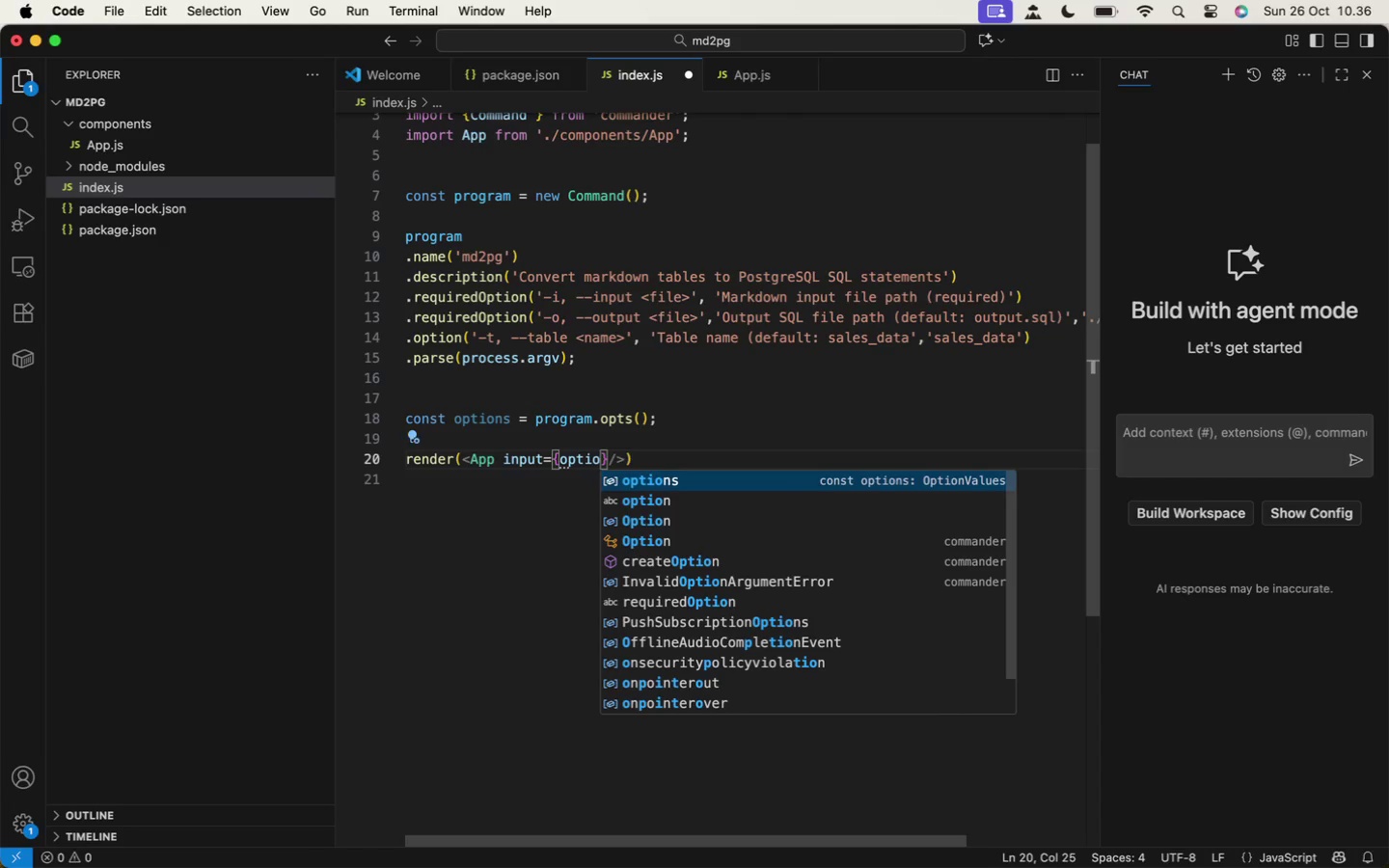 
key(Enter)
 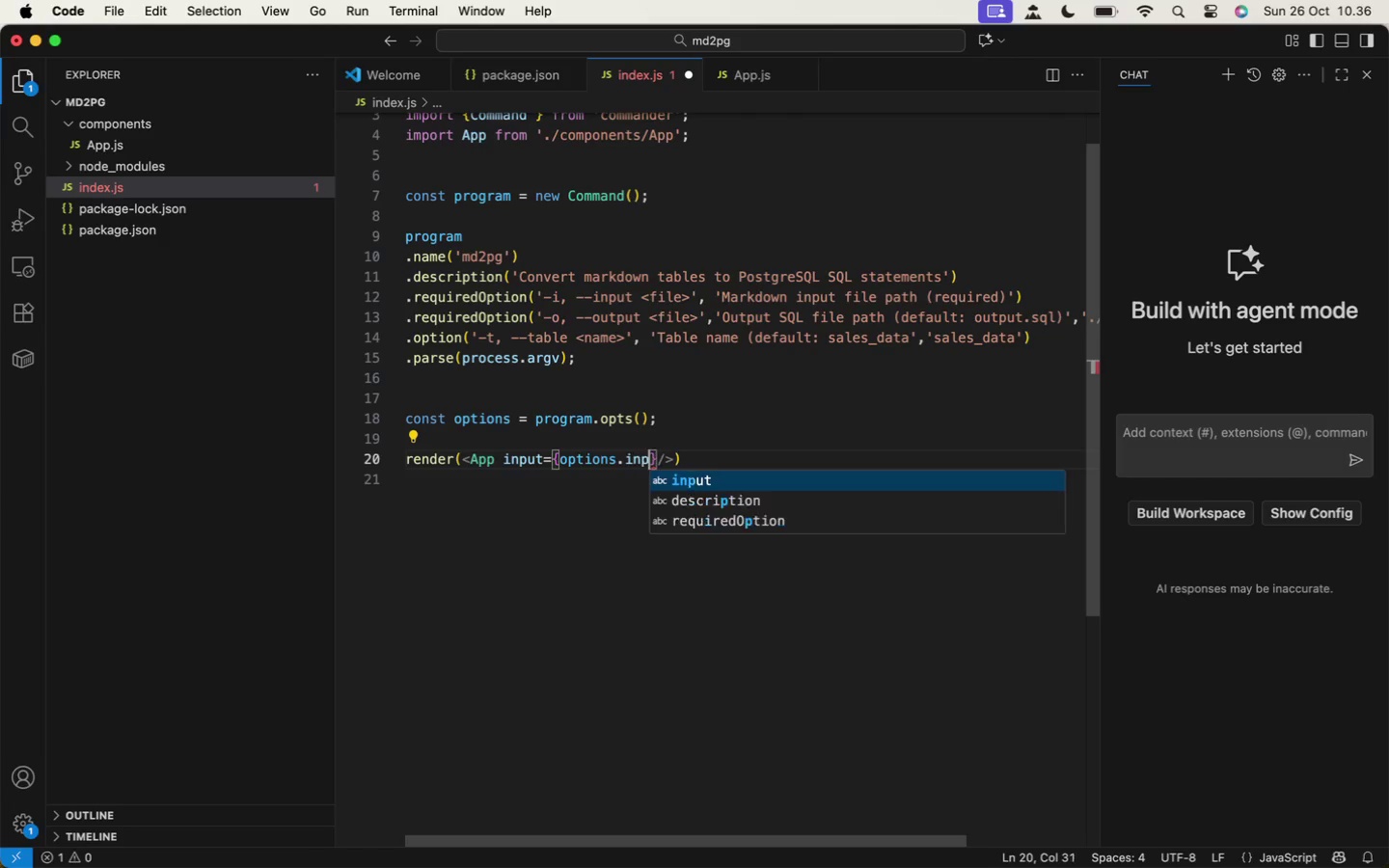 
type(.input)
 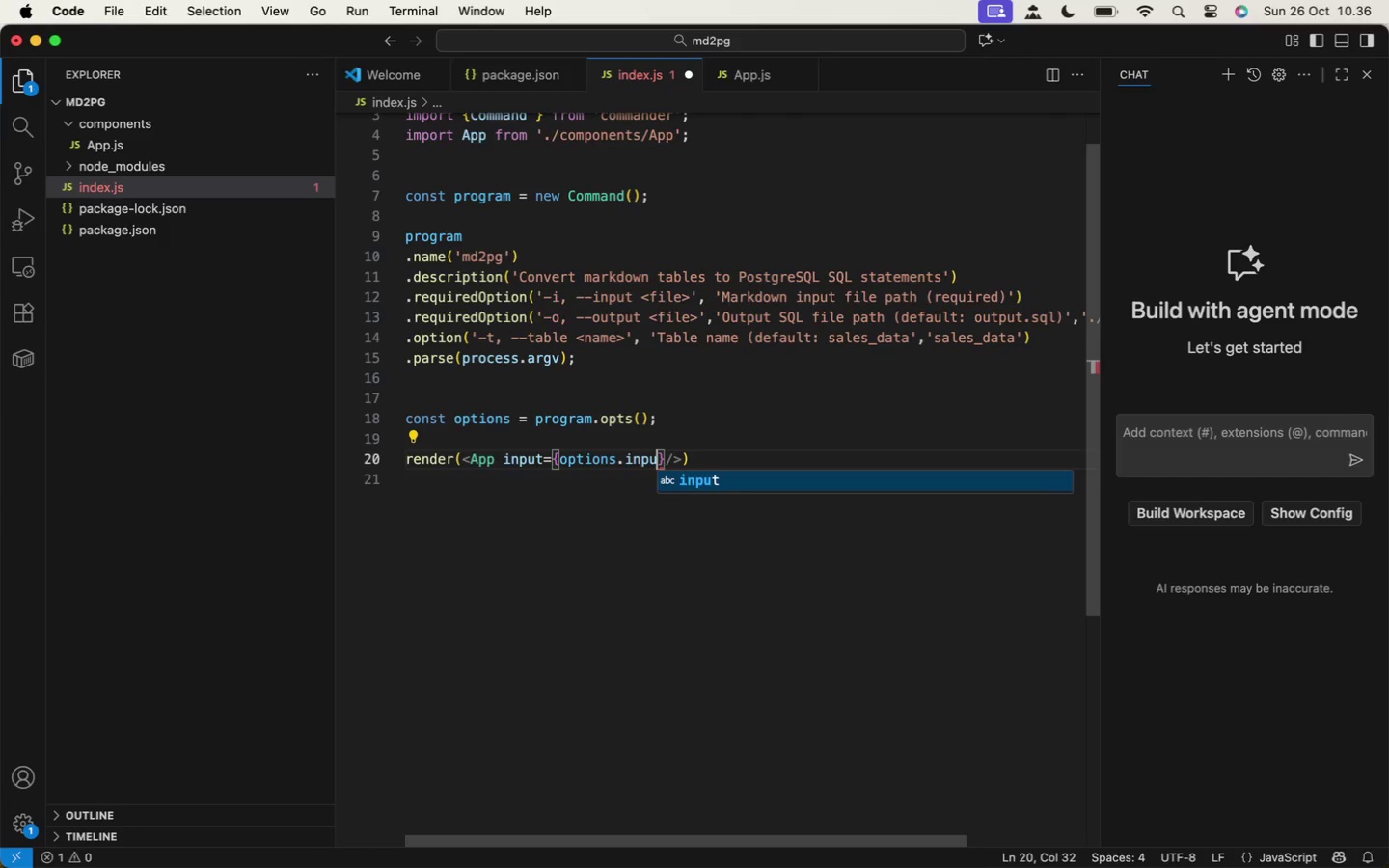 
key(ArrowRight)
 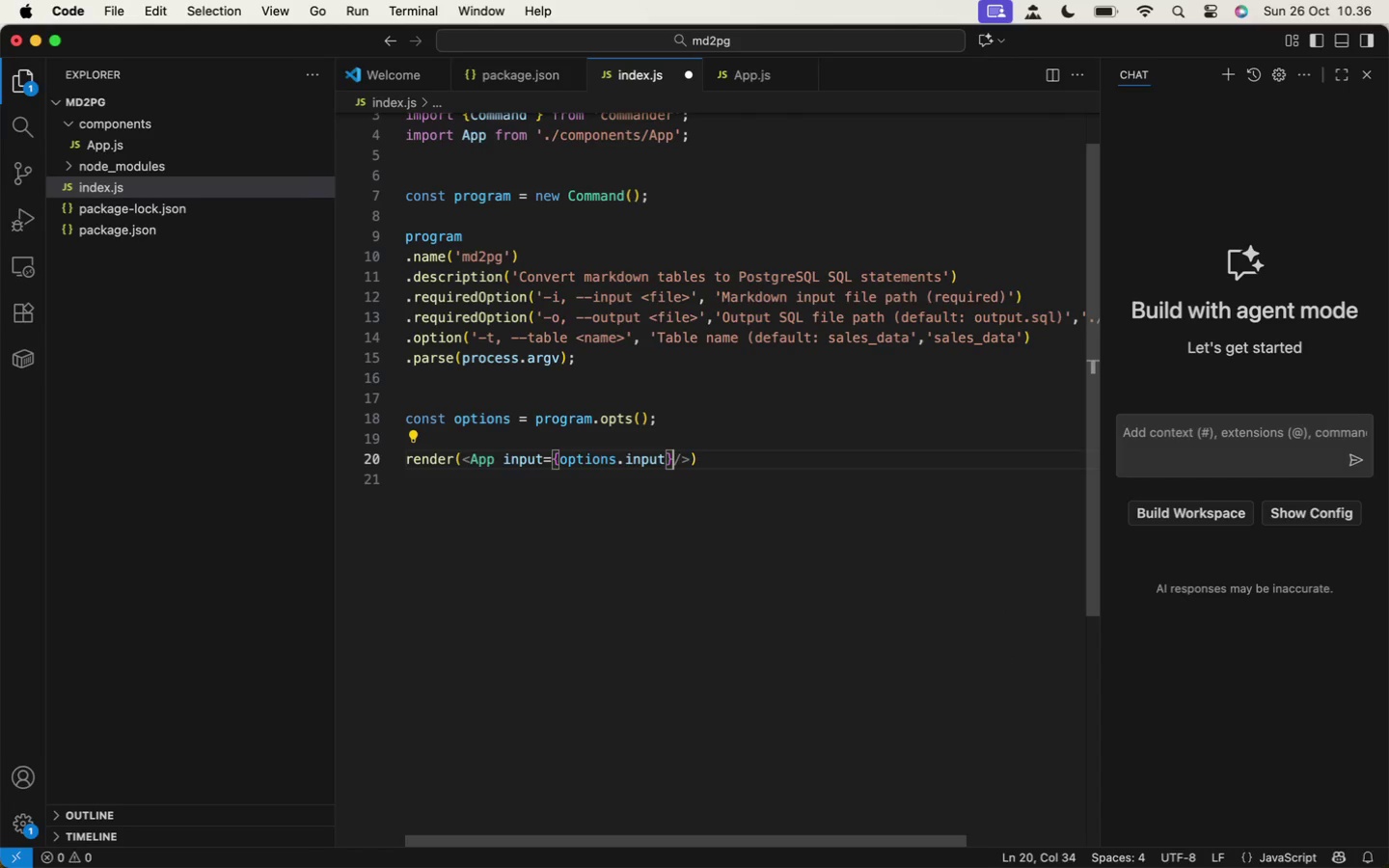 
type( output={})
 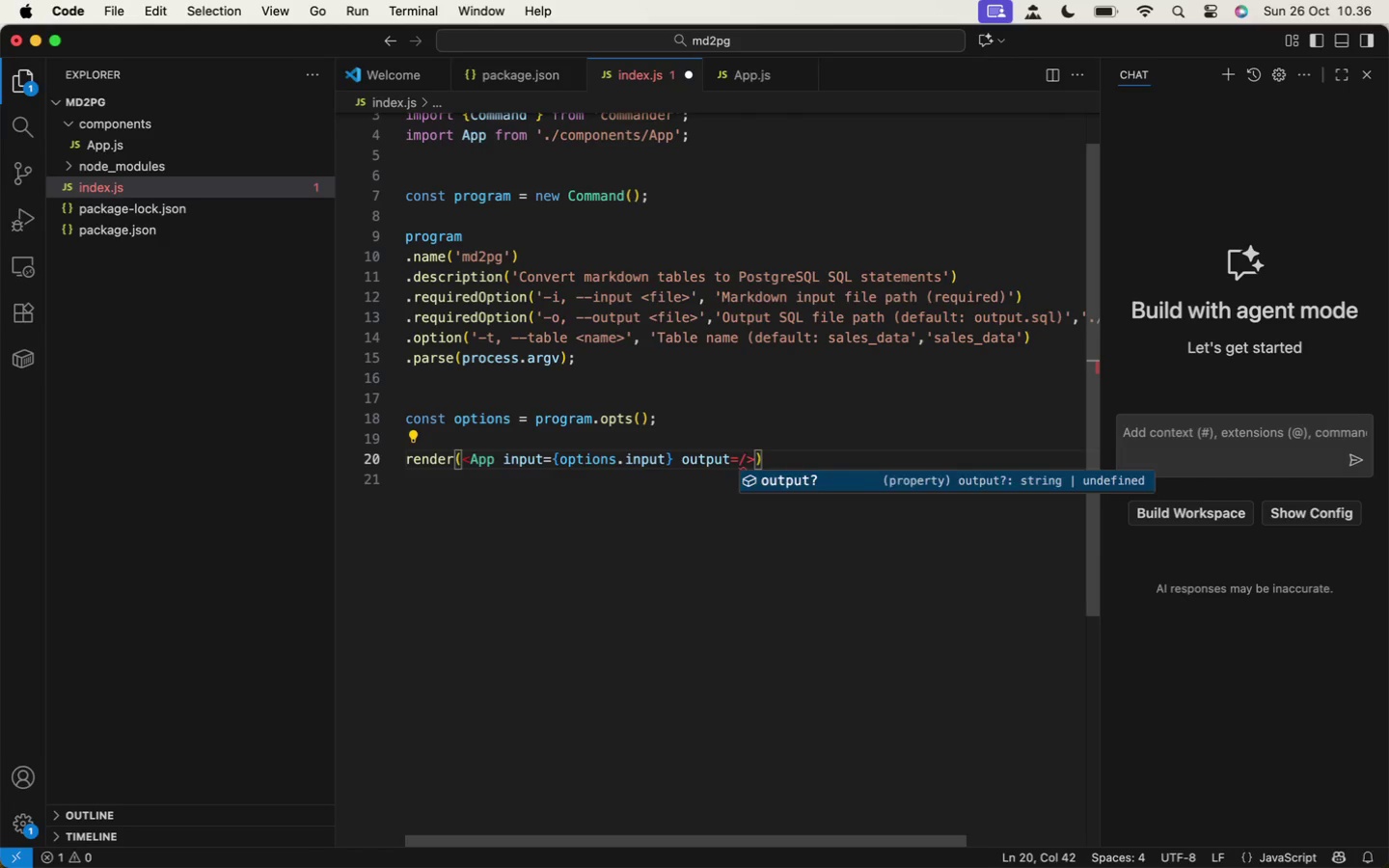 
 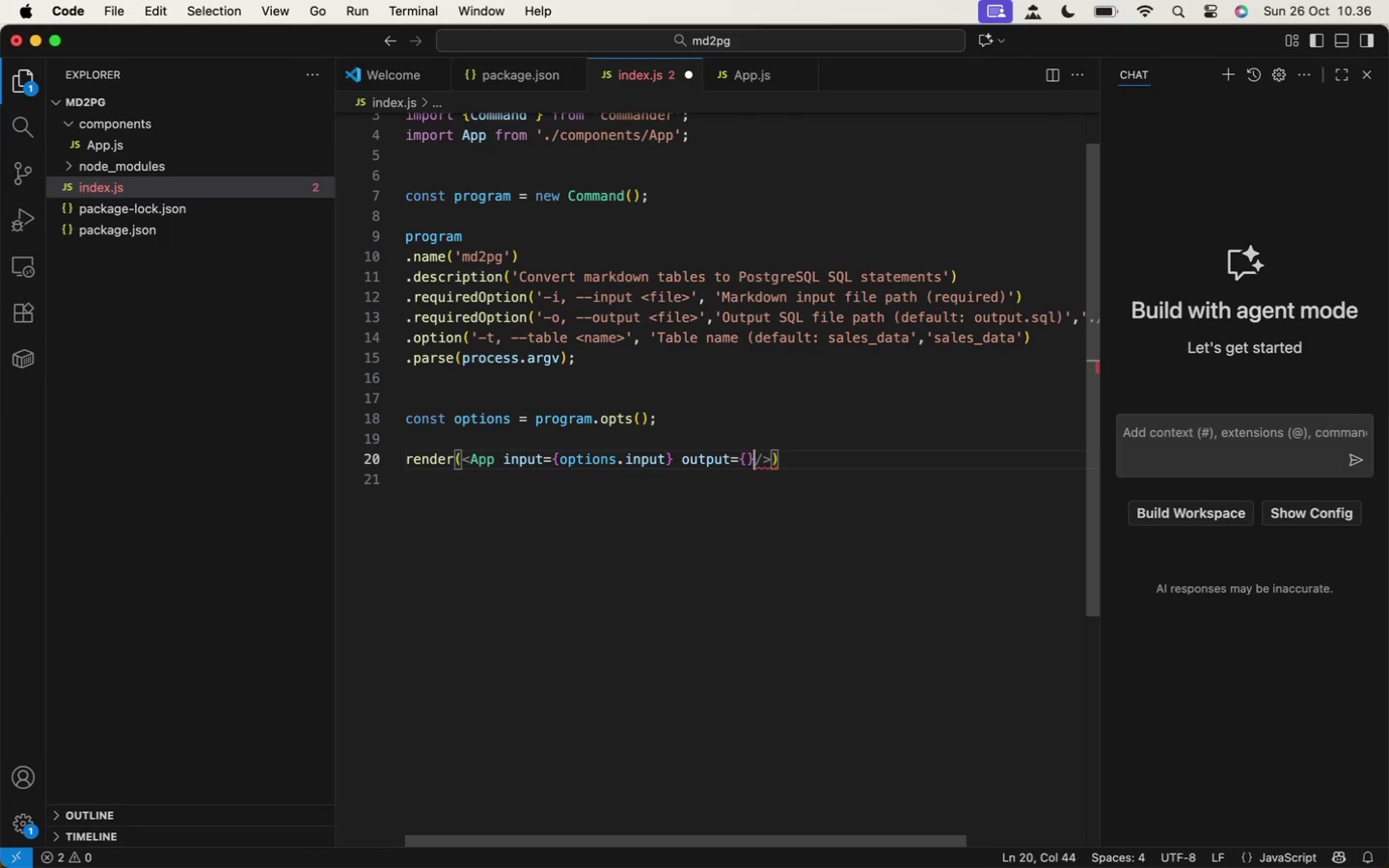 
key(ArrowLeft)
 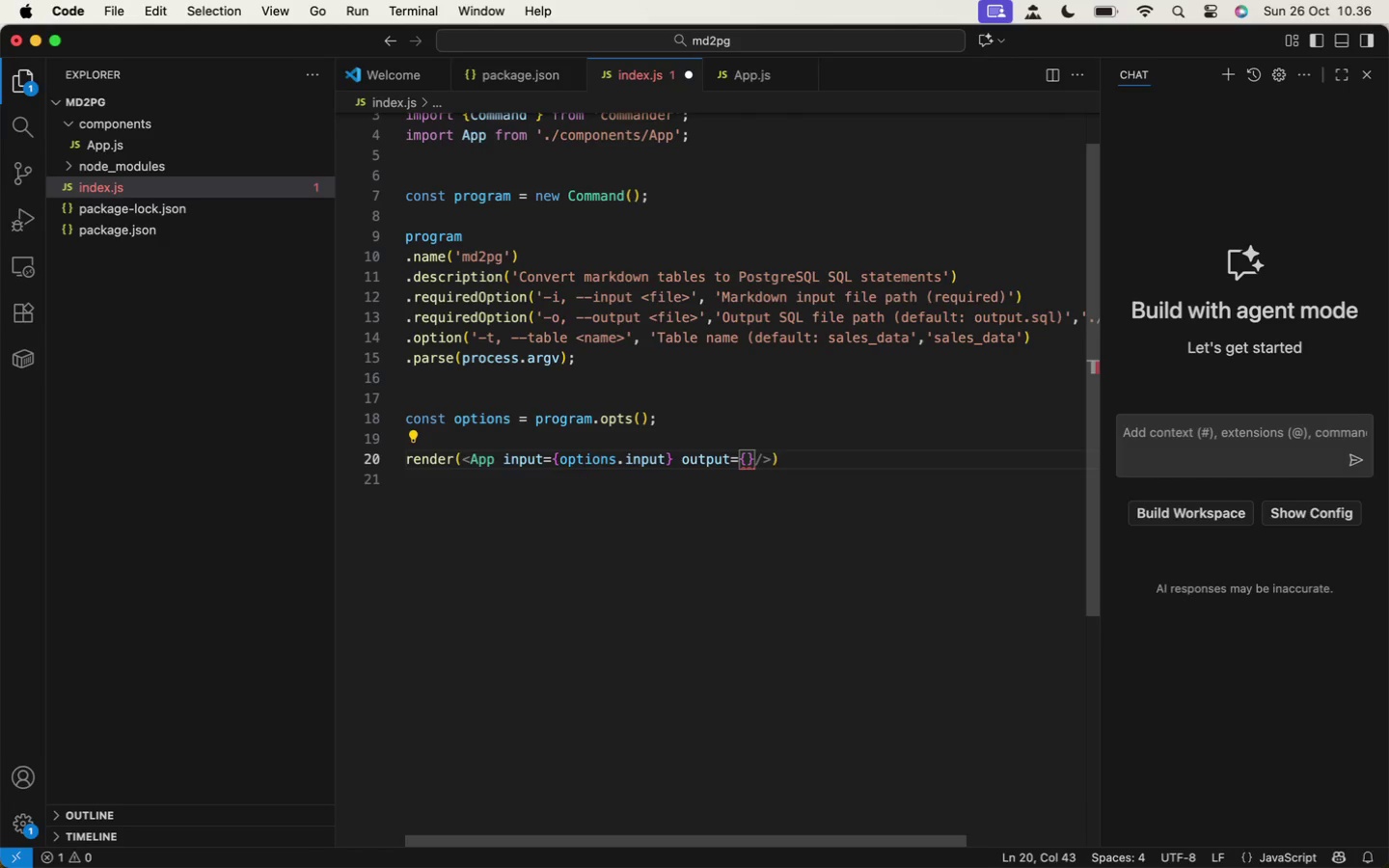 
type(opti)
 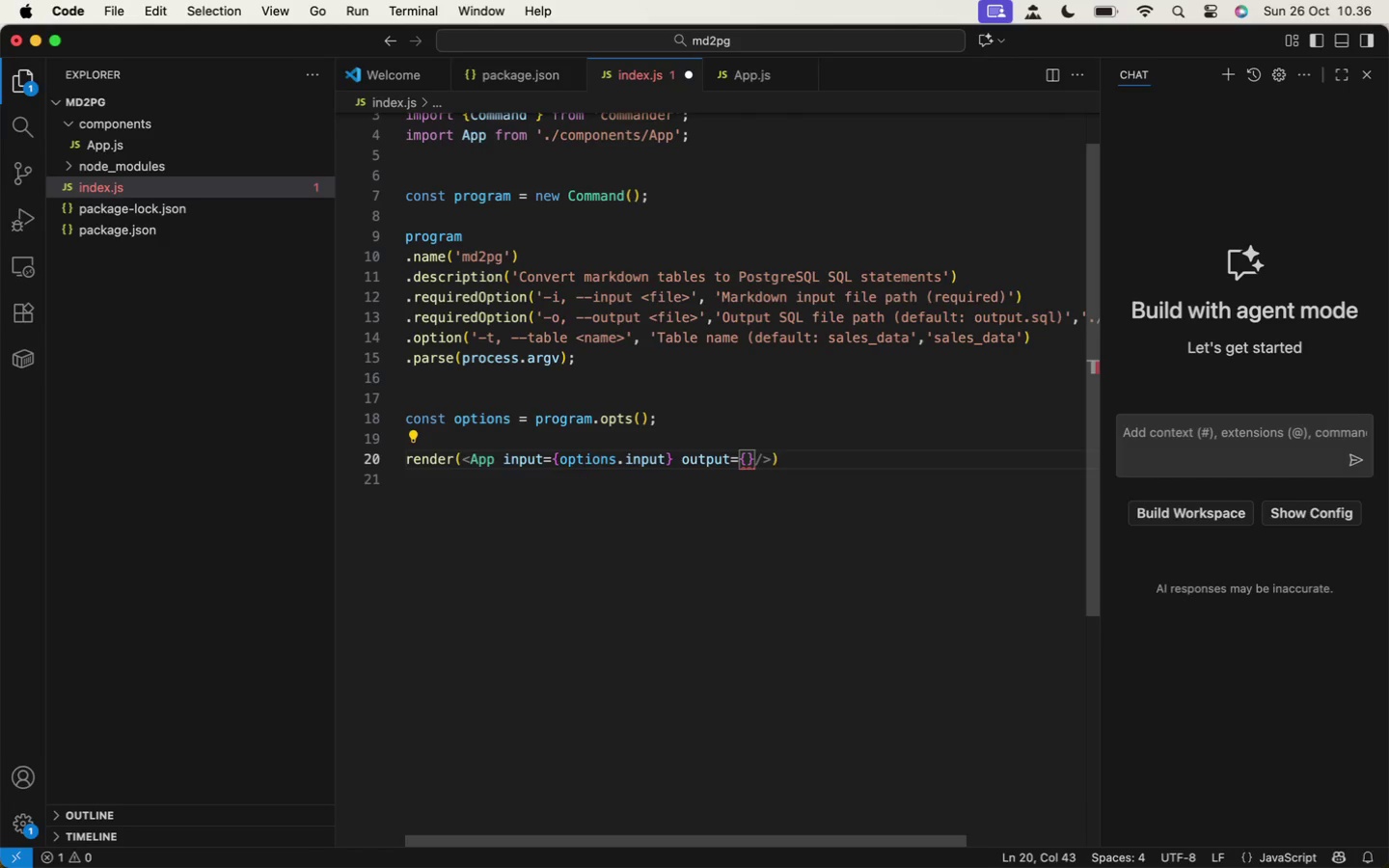 
key(Enter)
 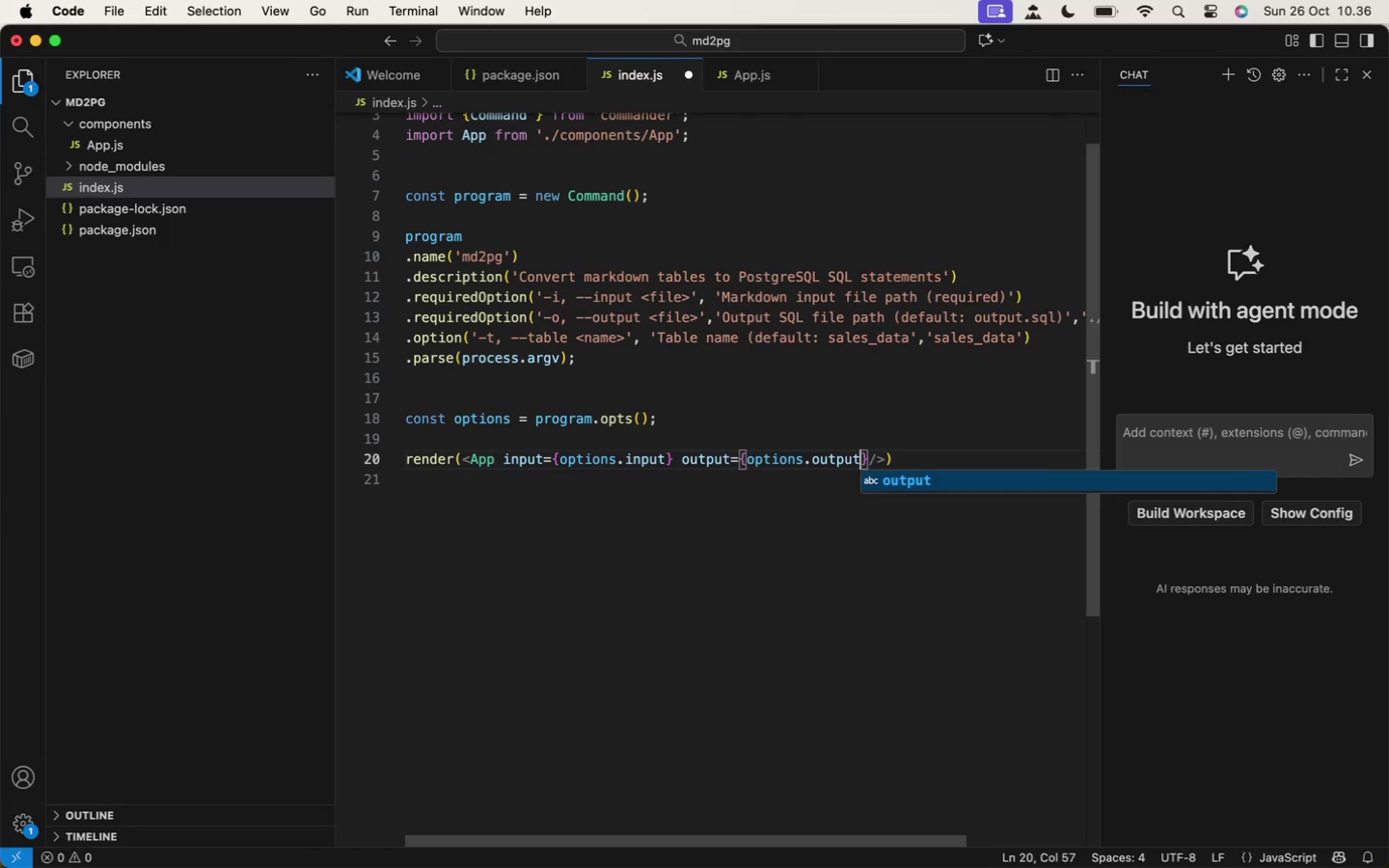 
type(.output)
 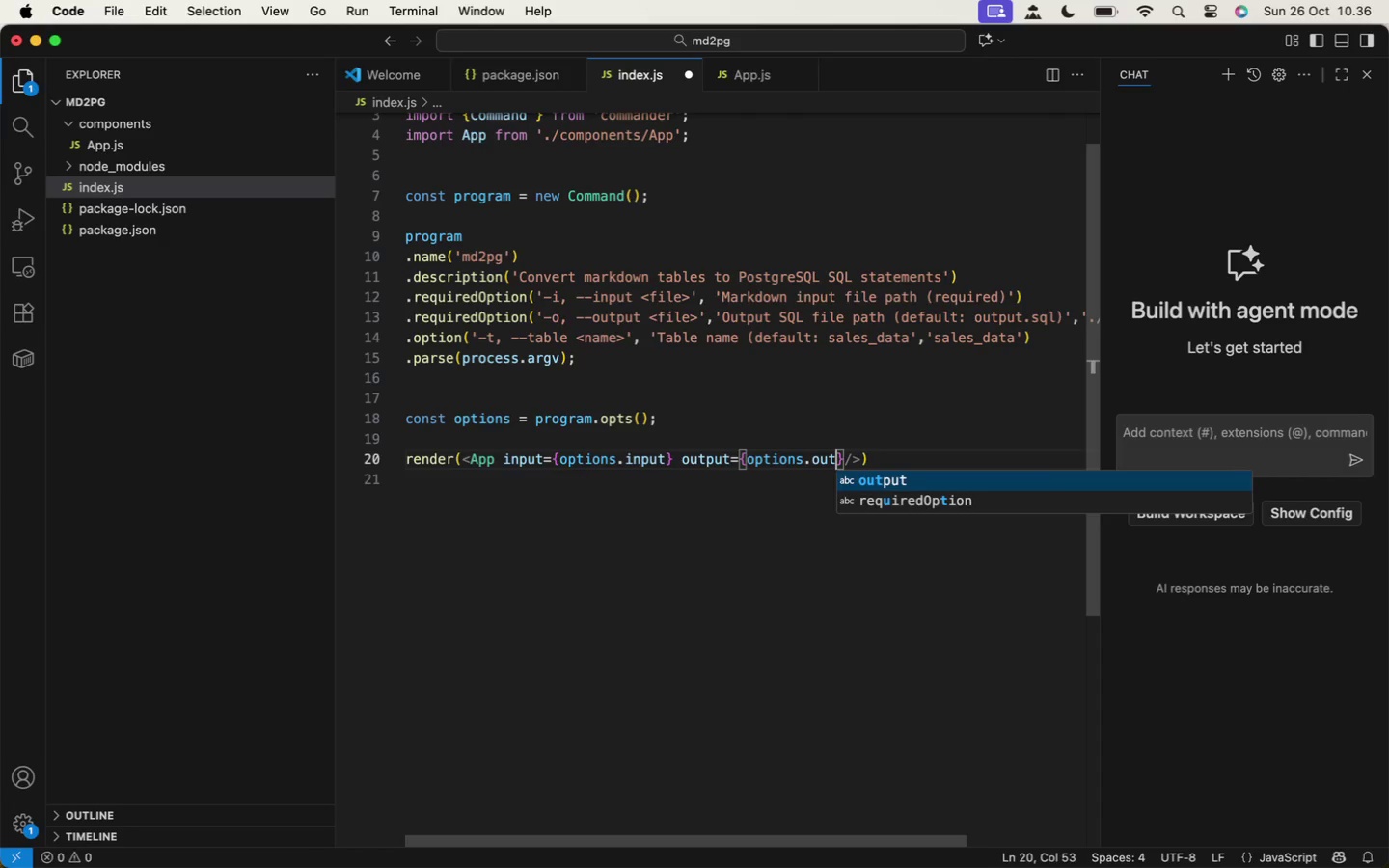 
key(ArrowRight)
 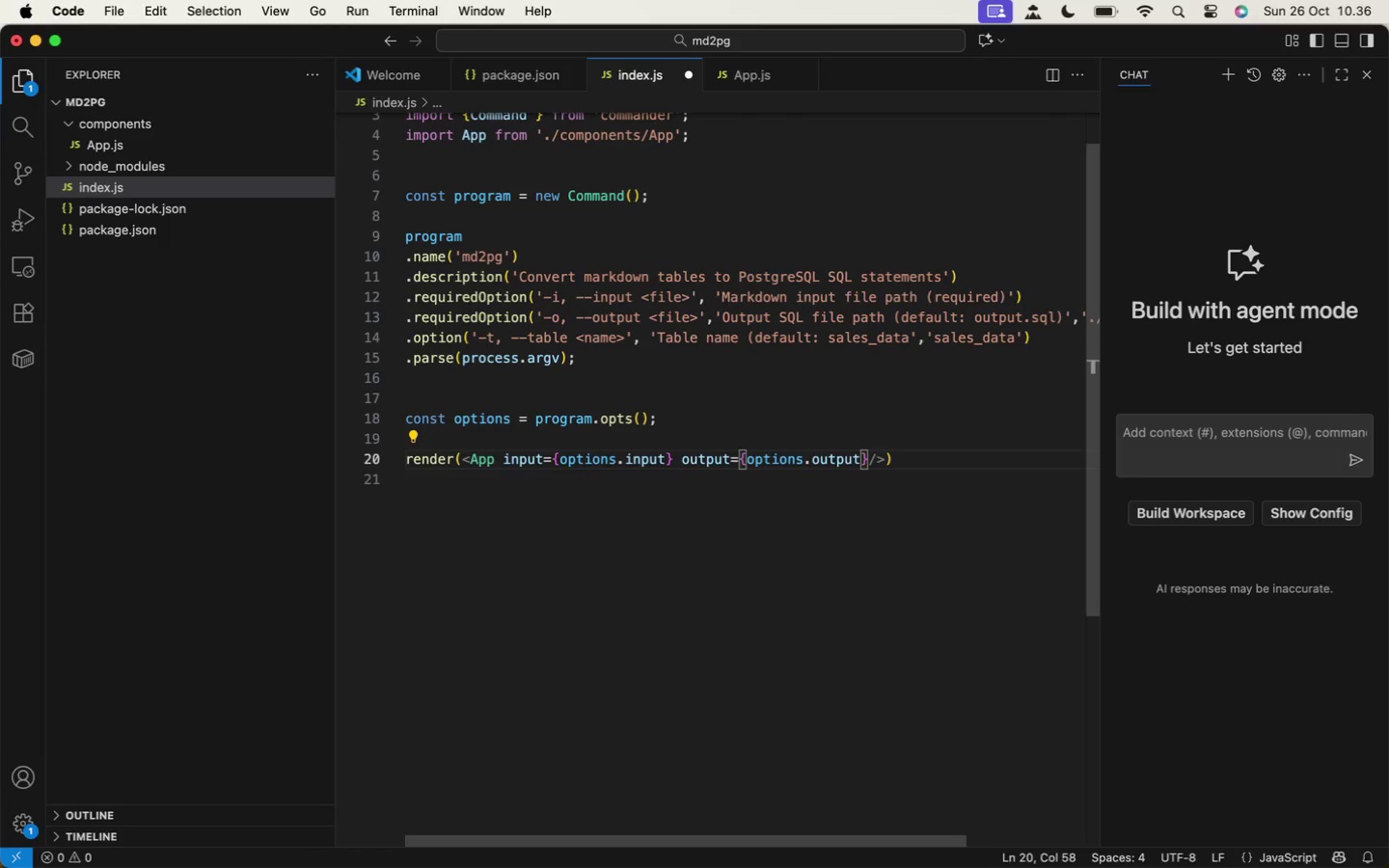 
type( table)
 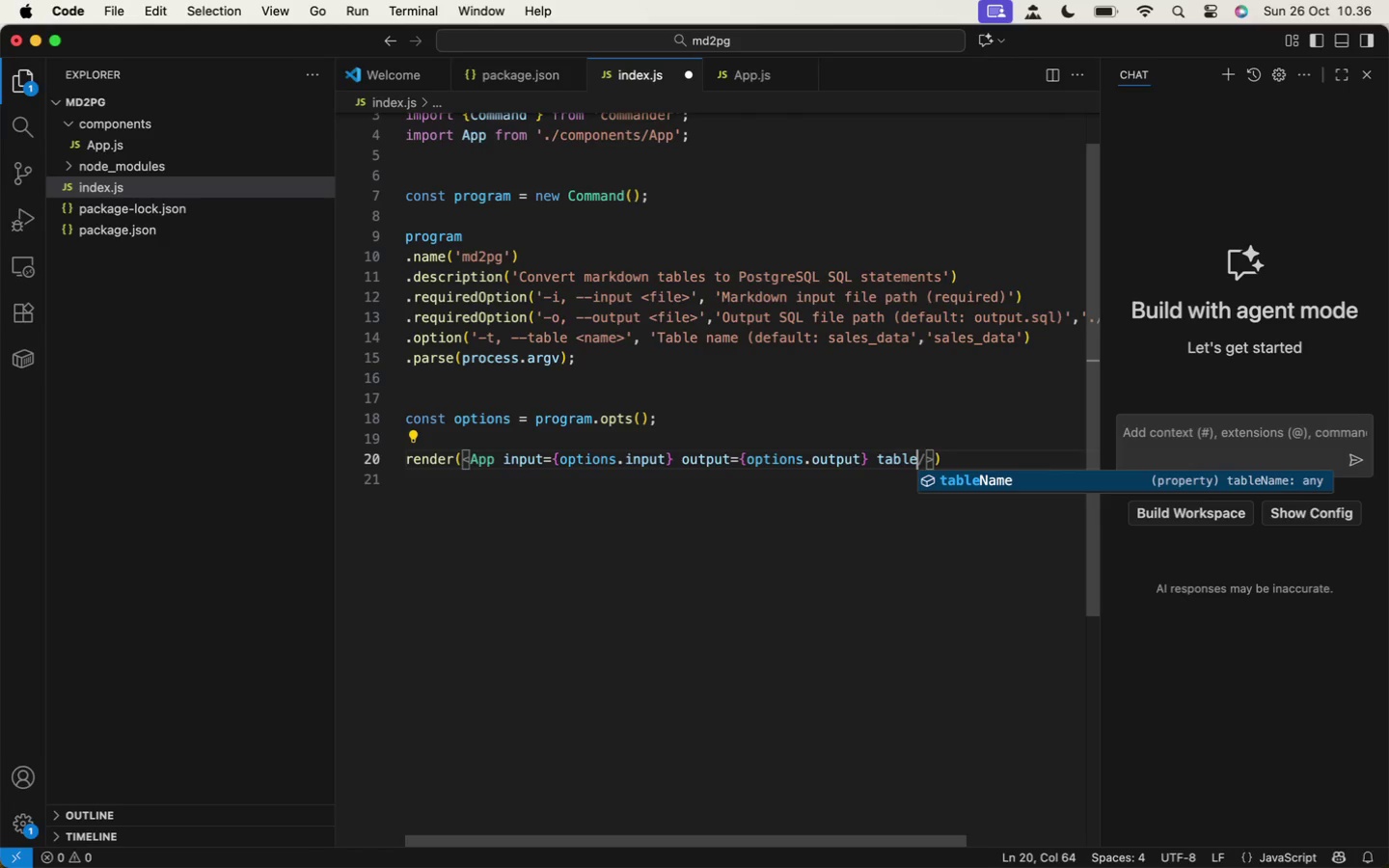 
key(Enter)
 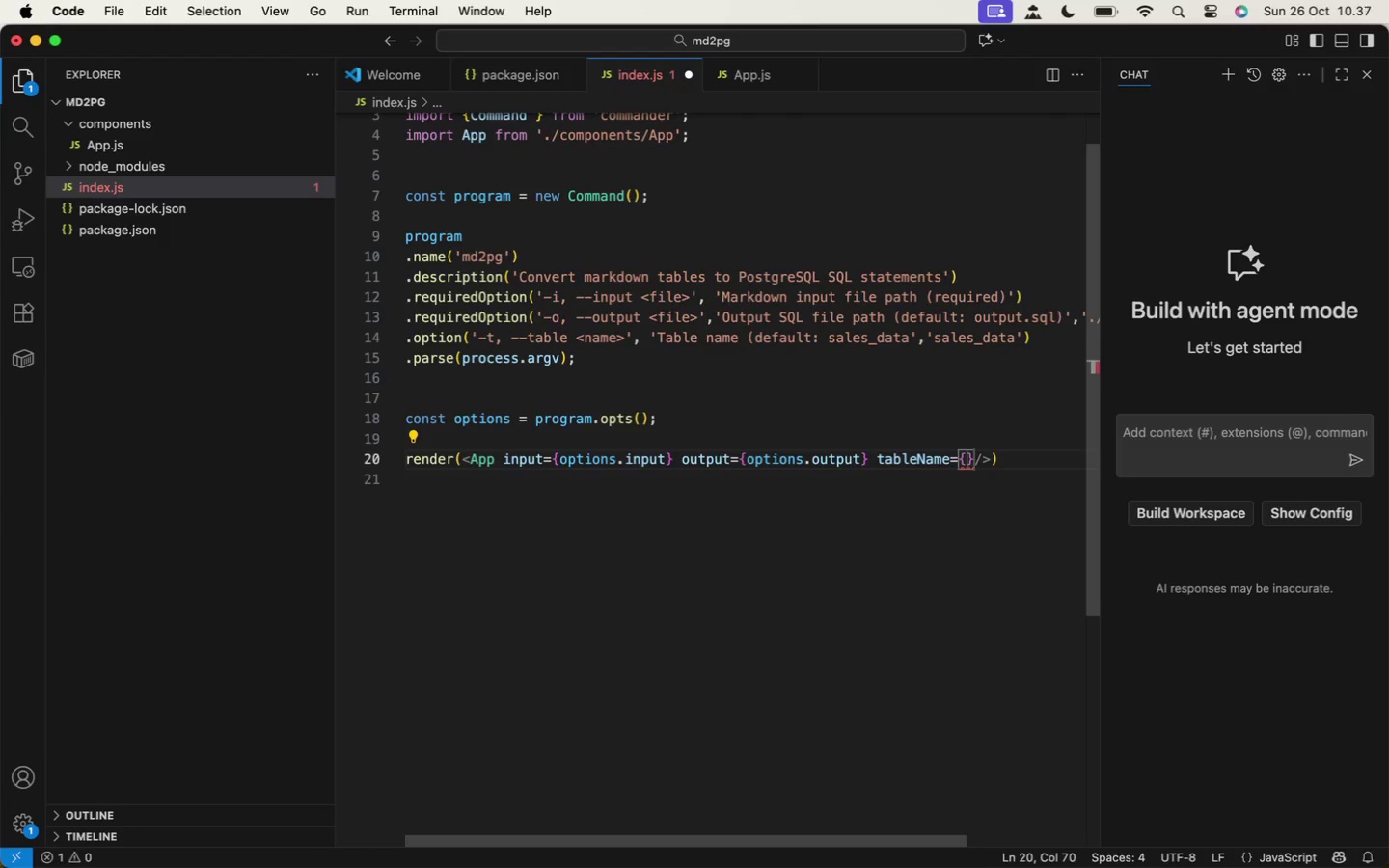 
type(optio)
 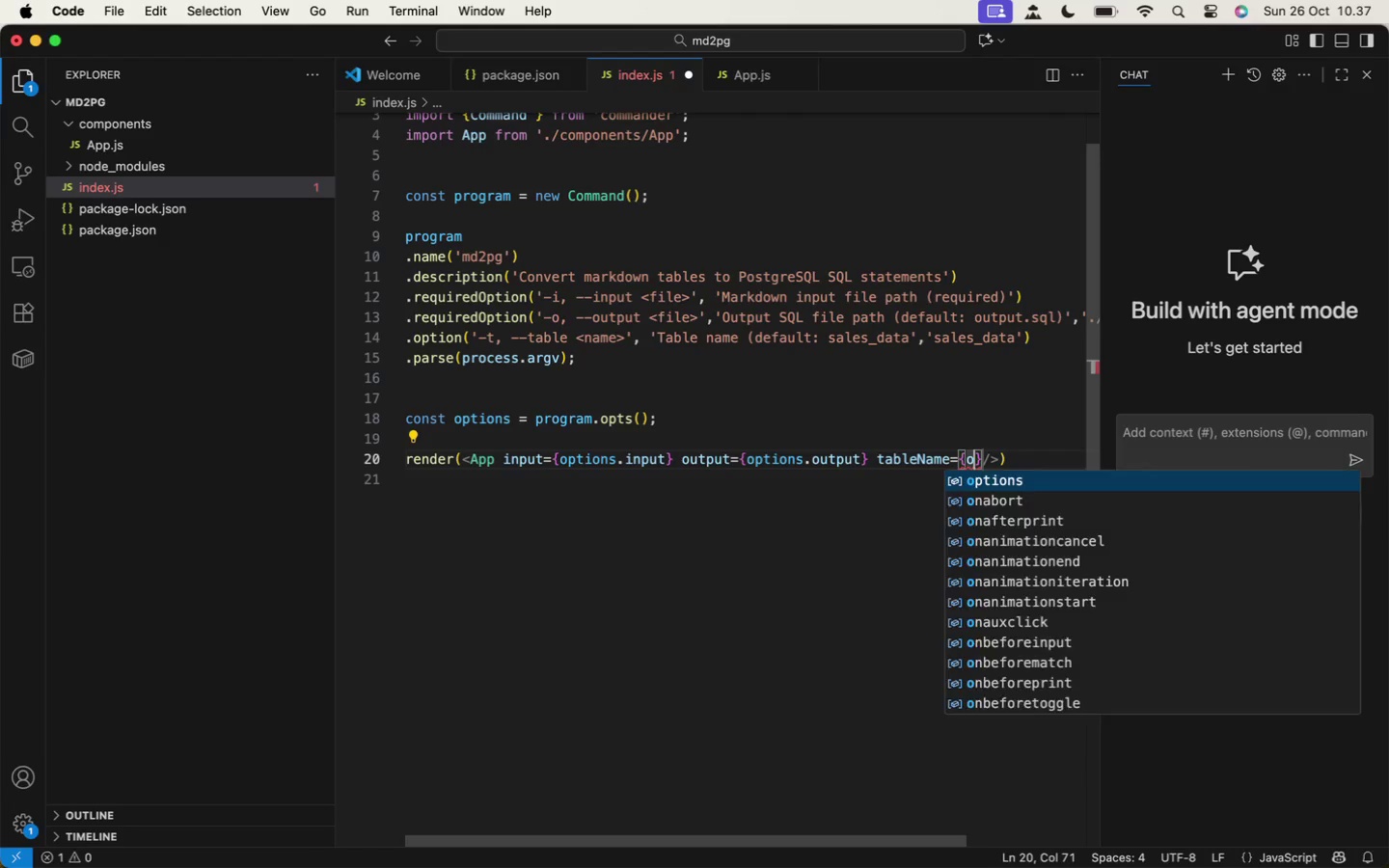 
key(Enter)
 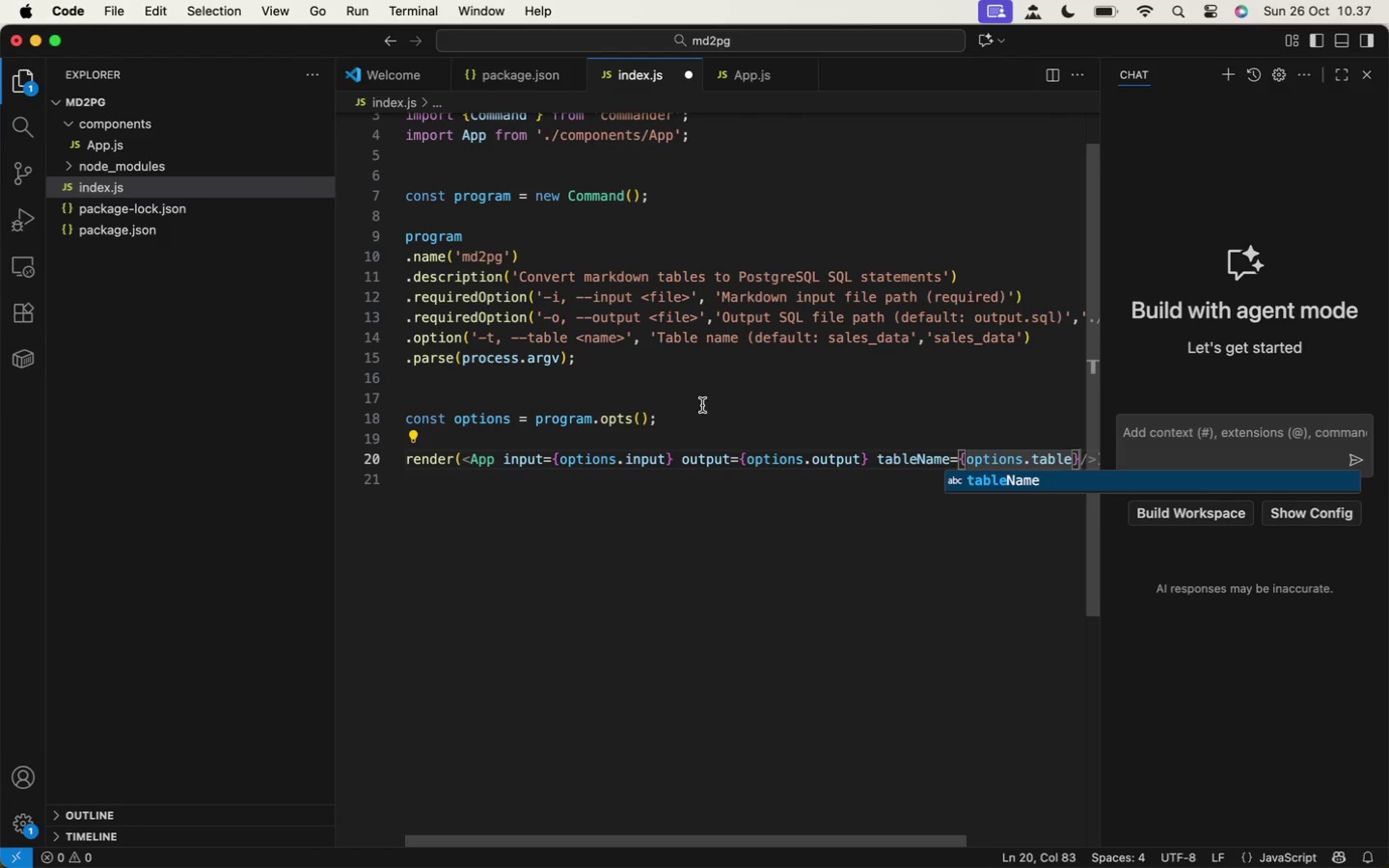 
type(.table)
 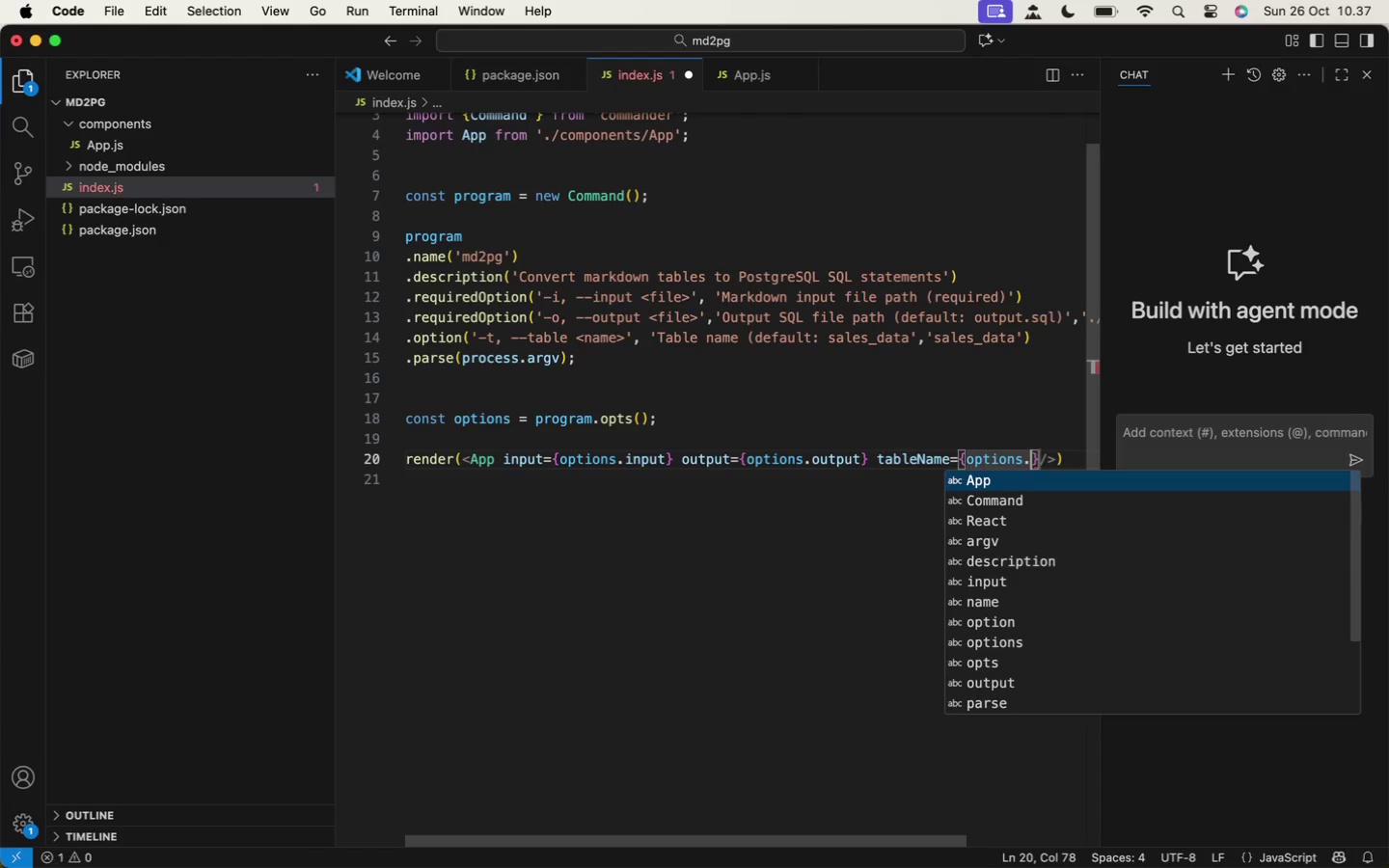 
wait(5.24)
 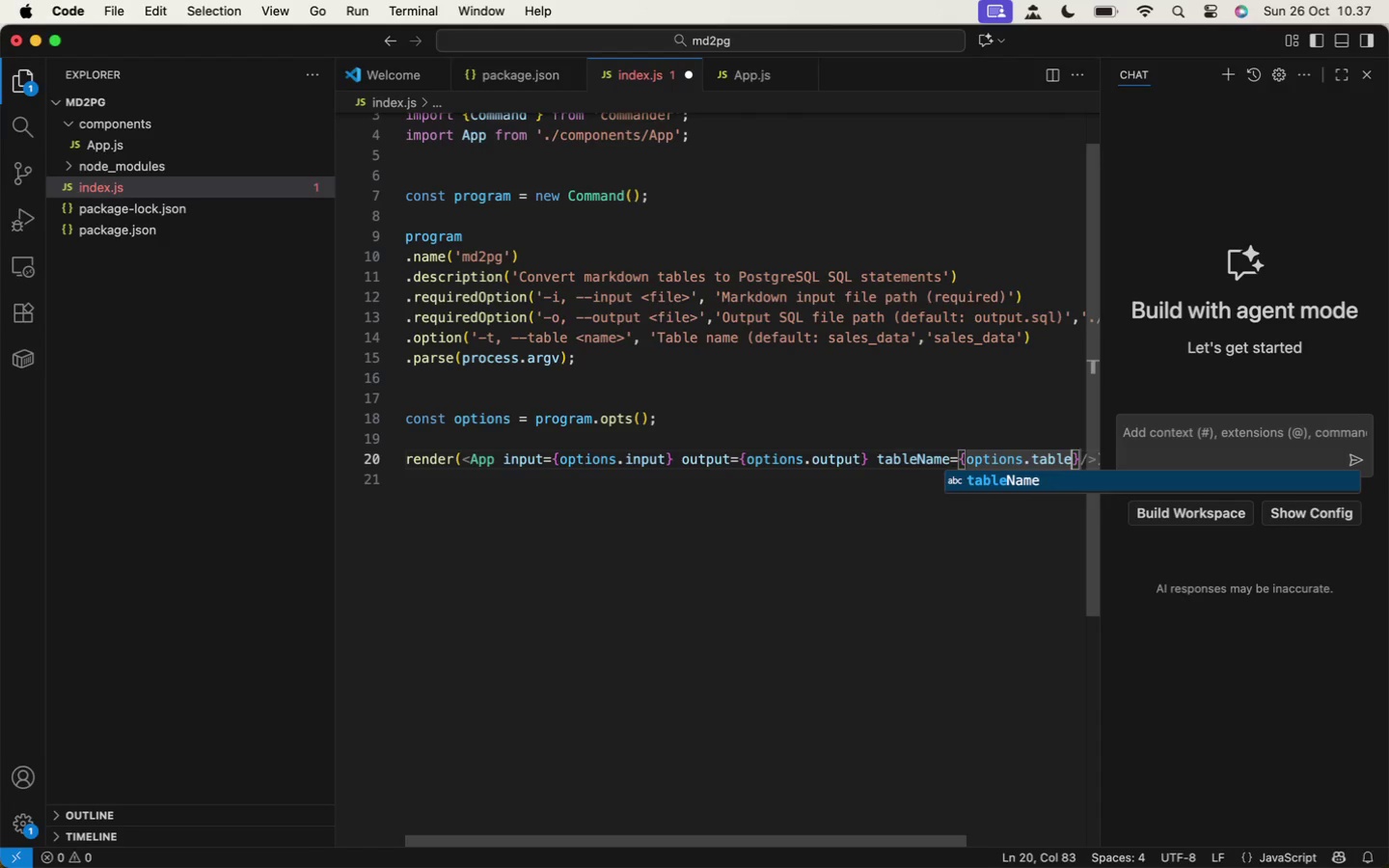 
left_click([687, 444])
 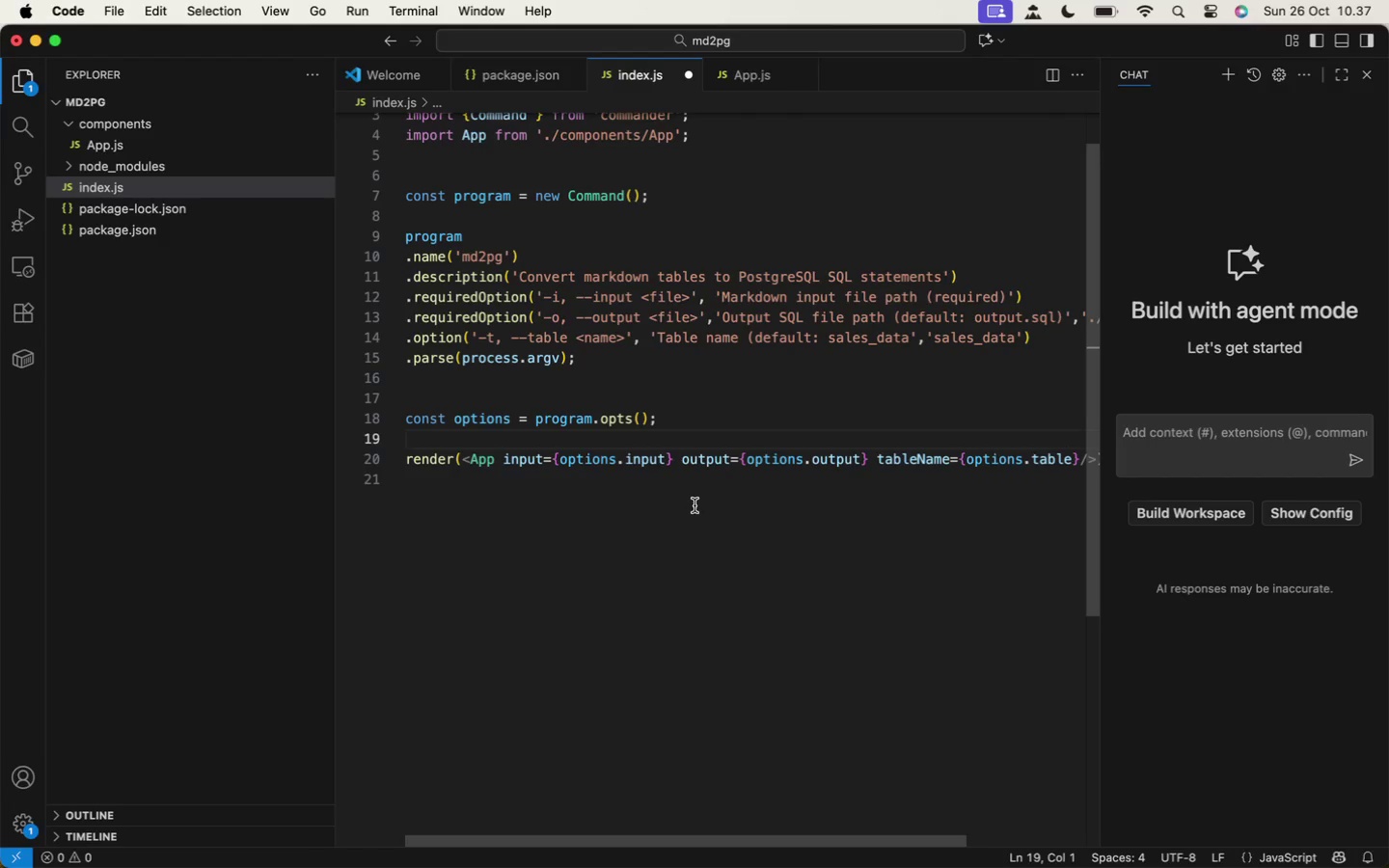 
key(Meta+S)
 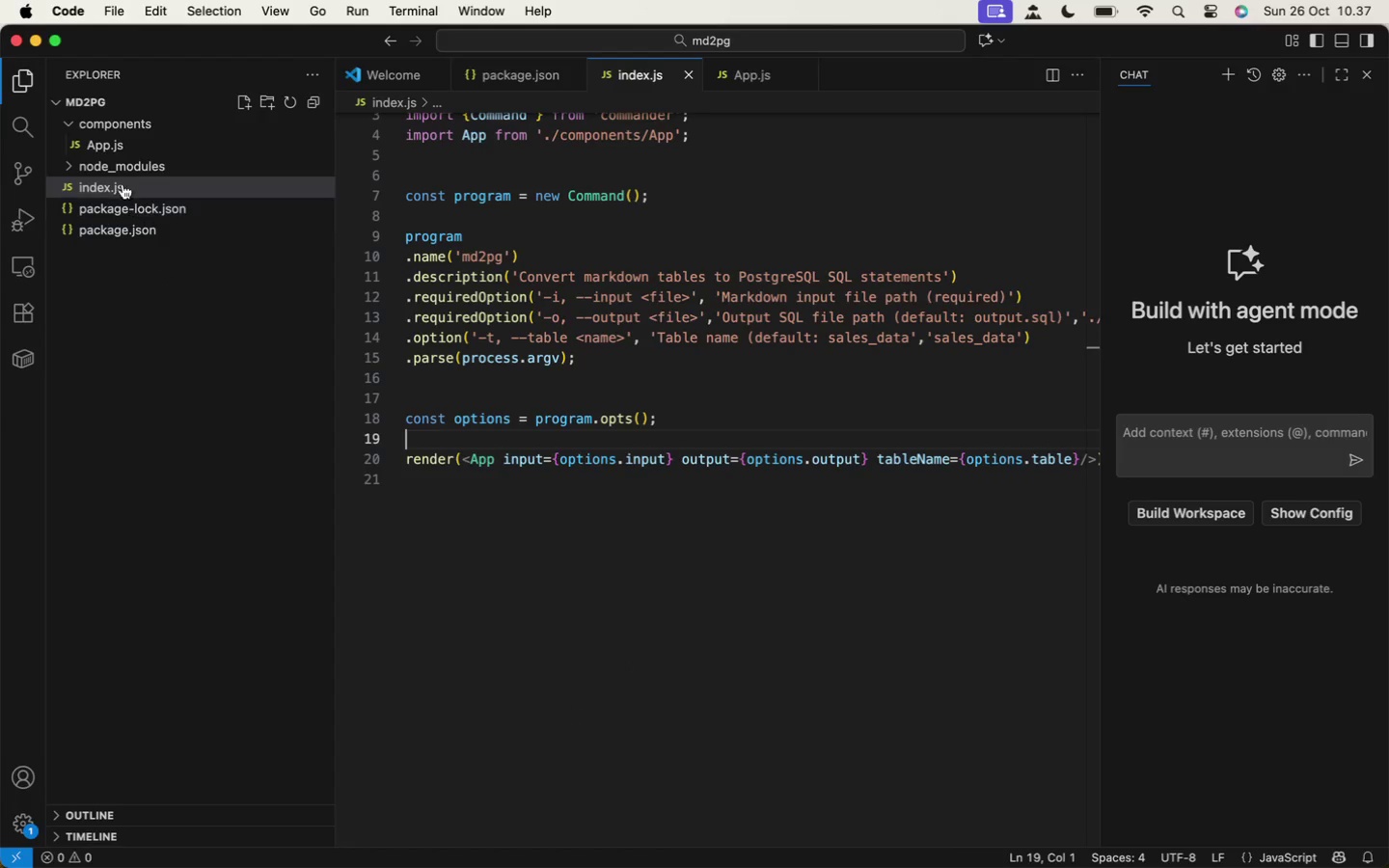 
left_click([112, 152])
 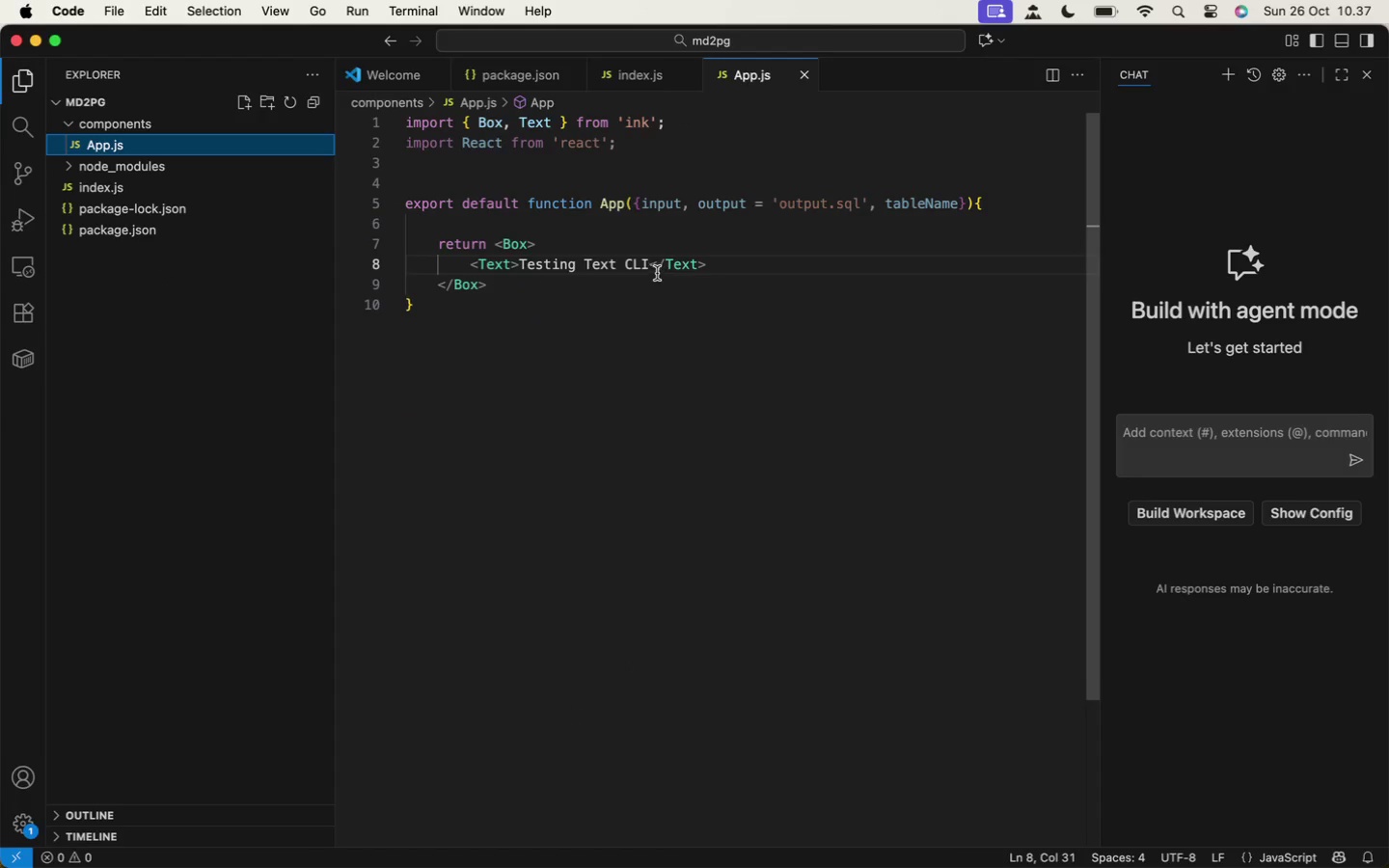 
left_click([652, 268])
 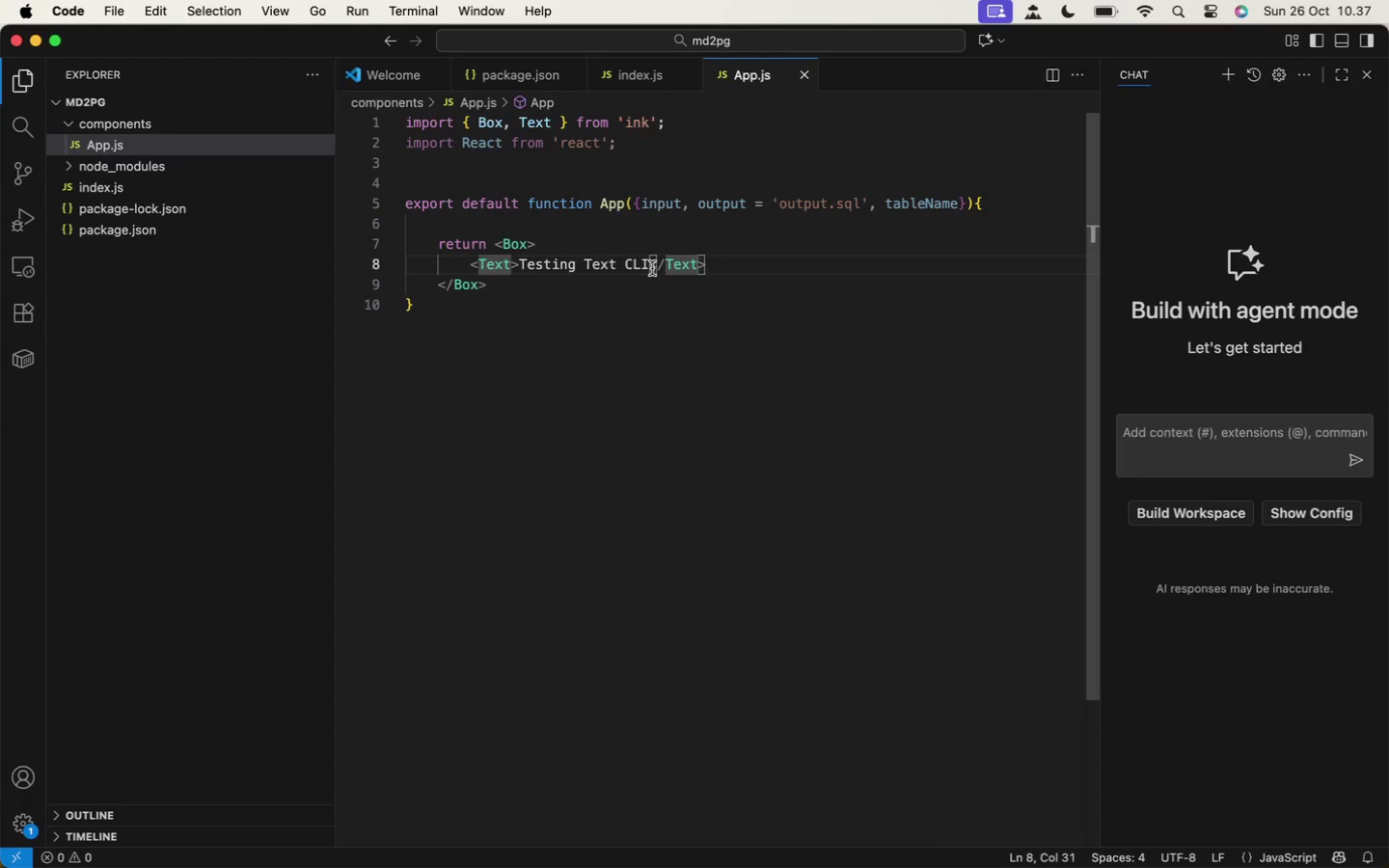 
key(Space)
 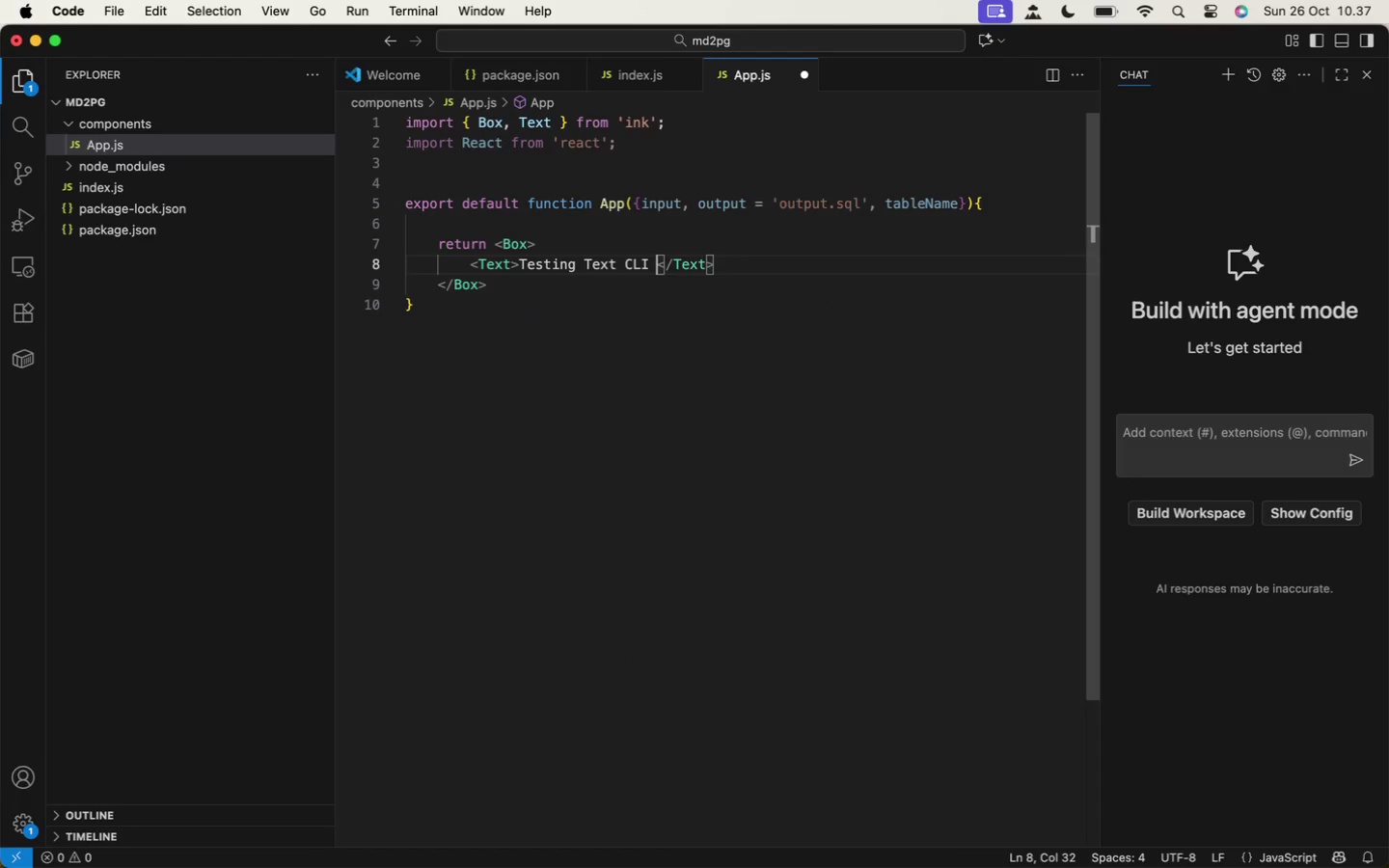 
key(Shift+BracketLeft)
 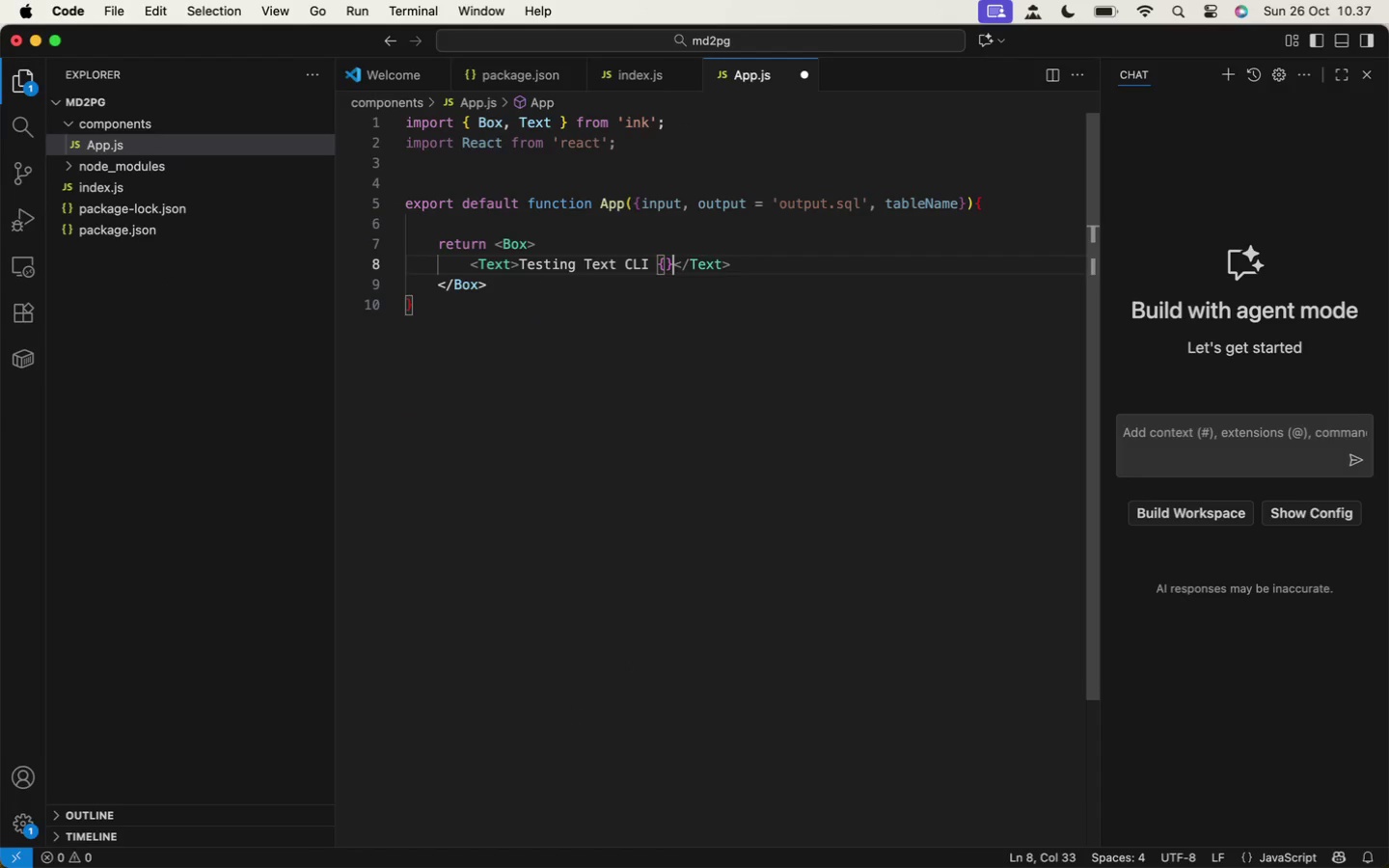 
key(Shift+BracketRight)
 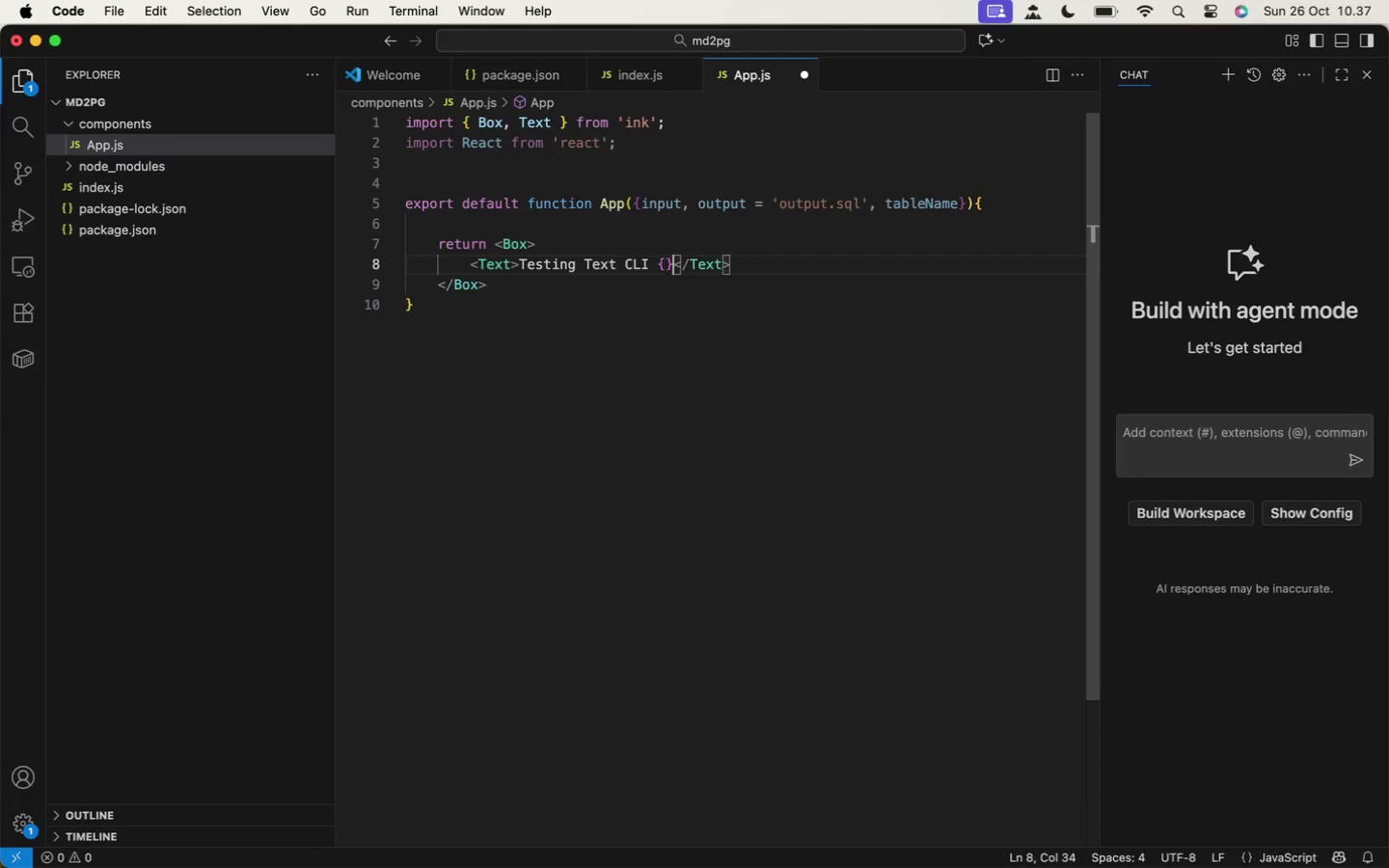 
key(ArrowLeft)
 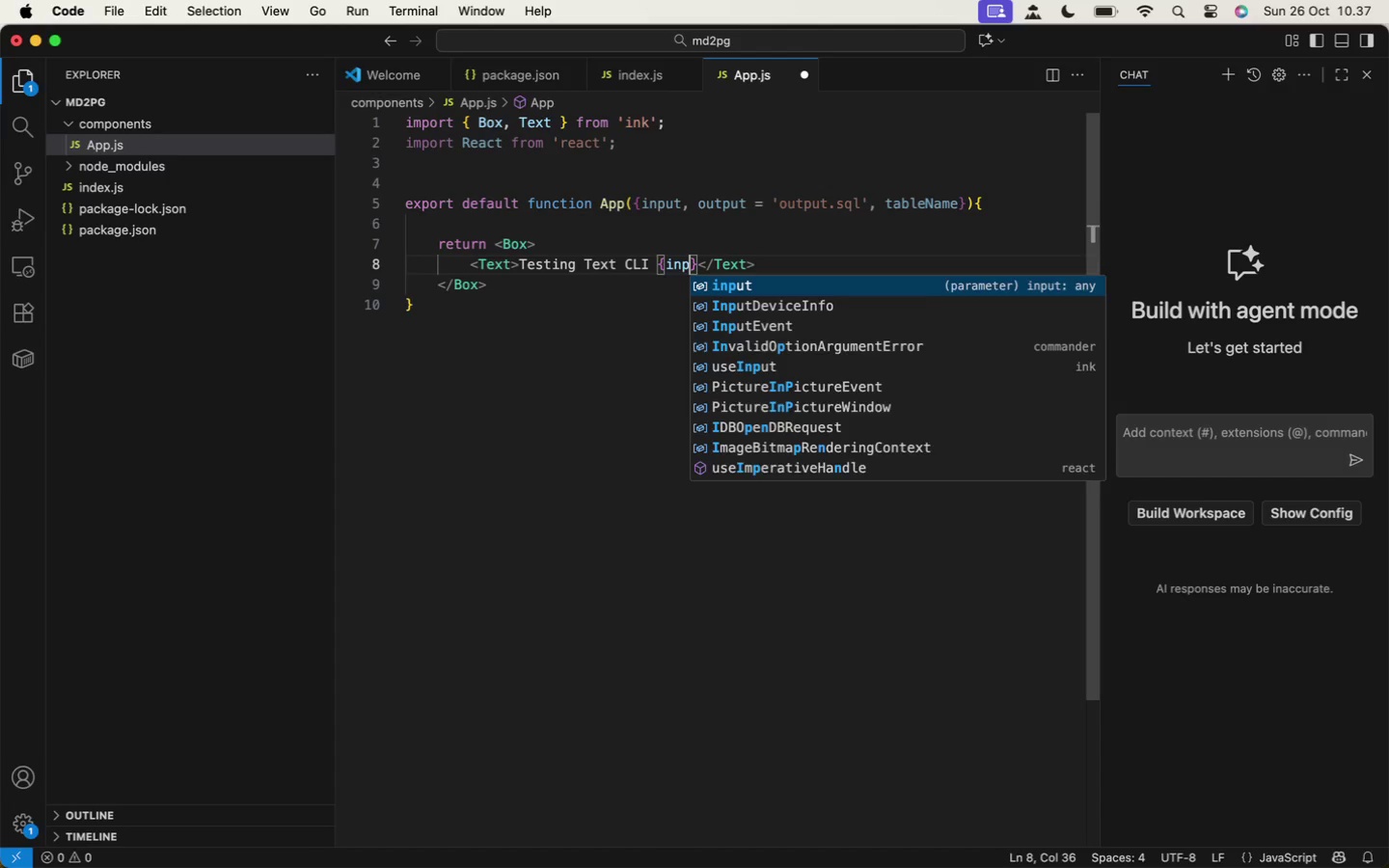 
type(input)
 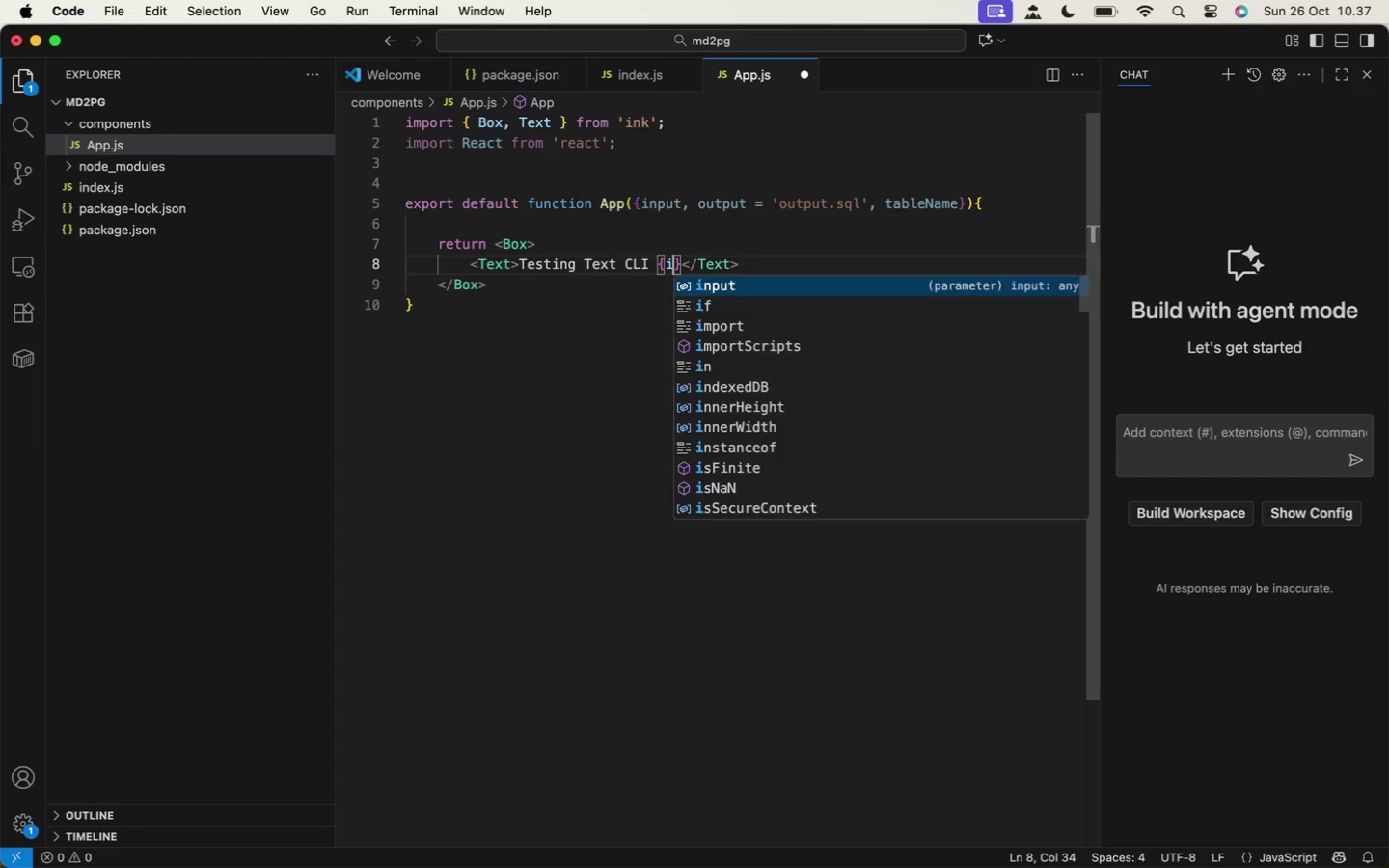 
key(ArrowRight)
 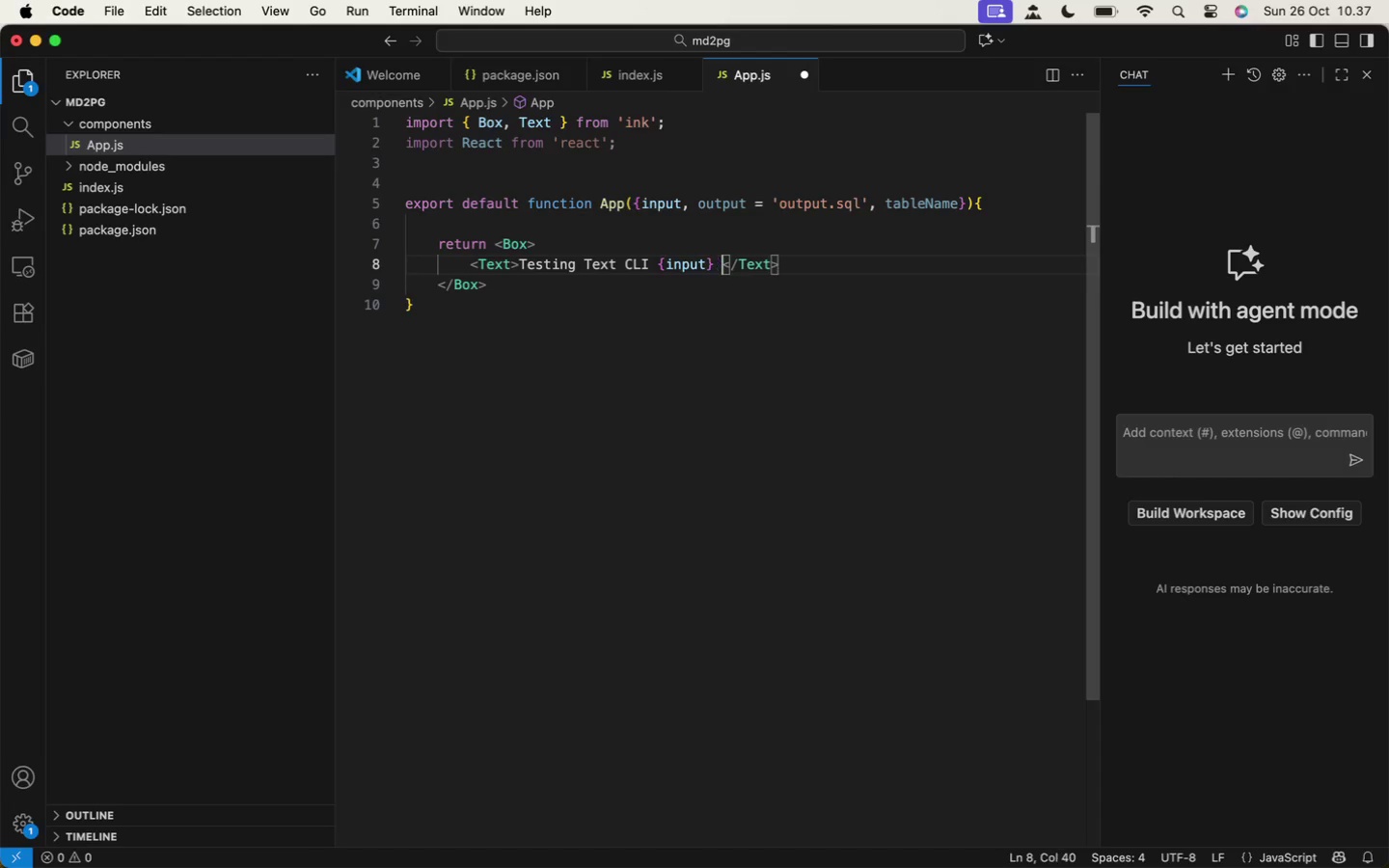 
key(Space)
 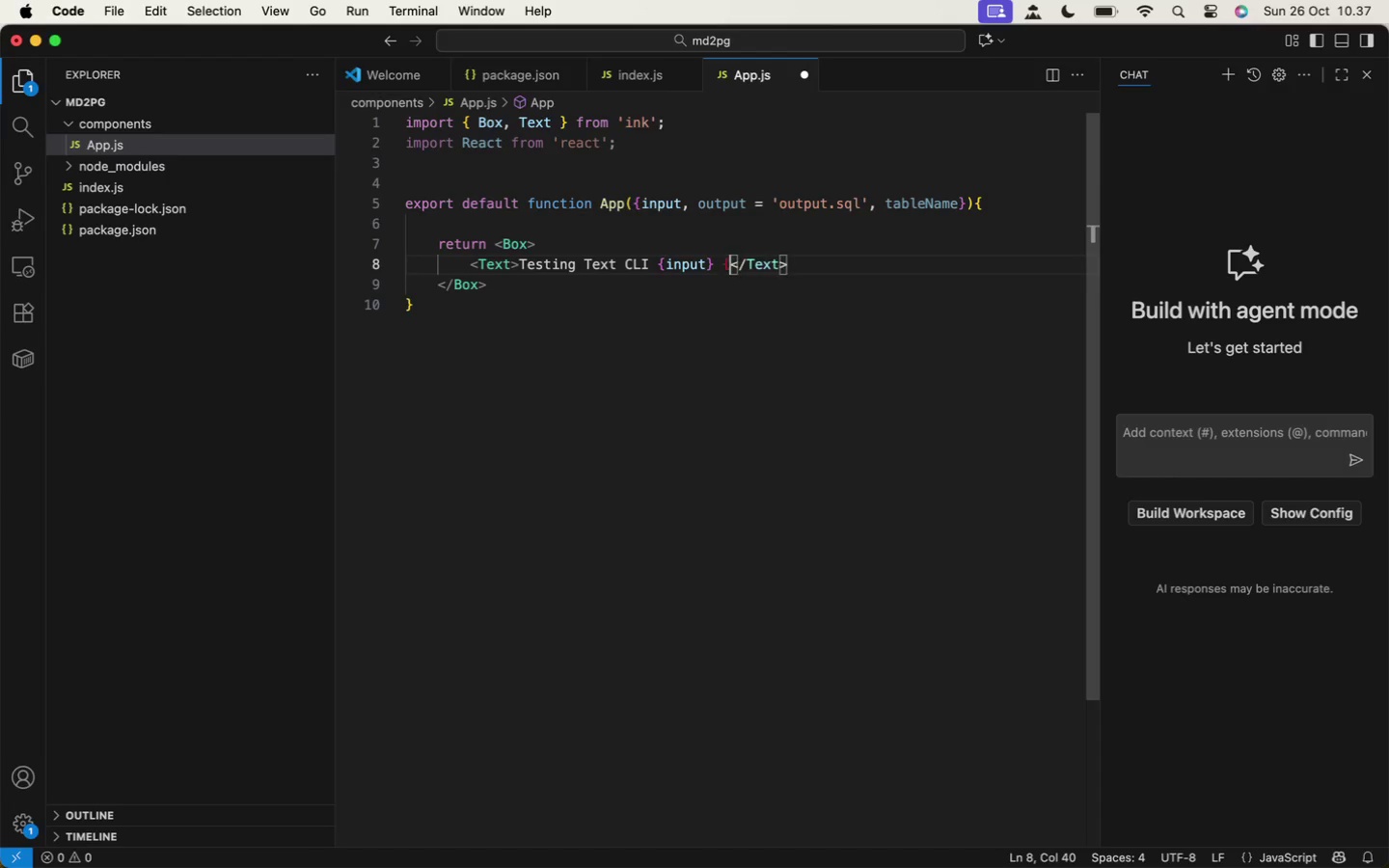 
key(Shift+BracketLeft)
 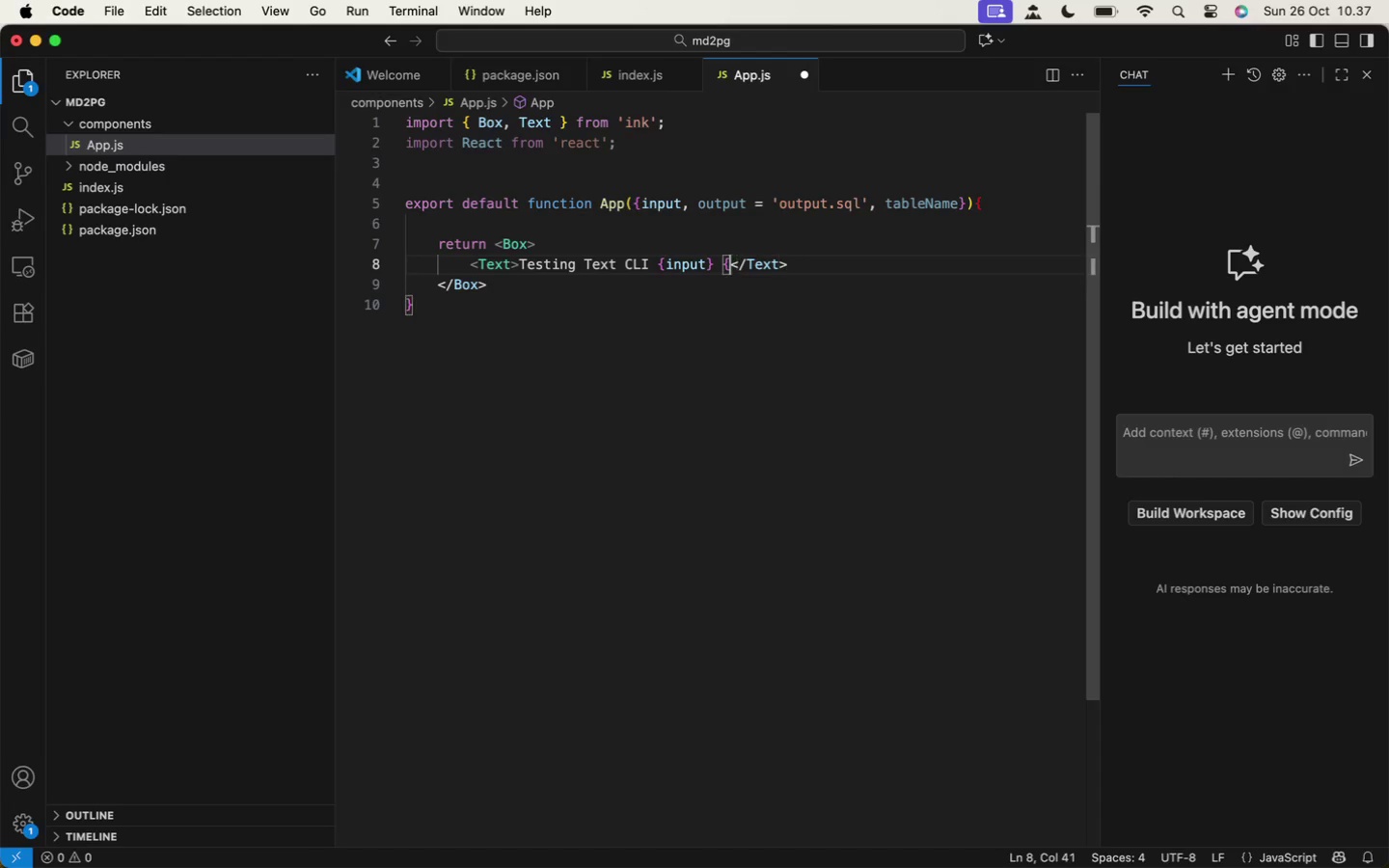 
key(Shift+ShiftLeft)
 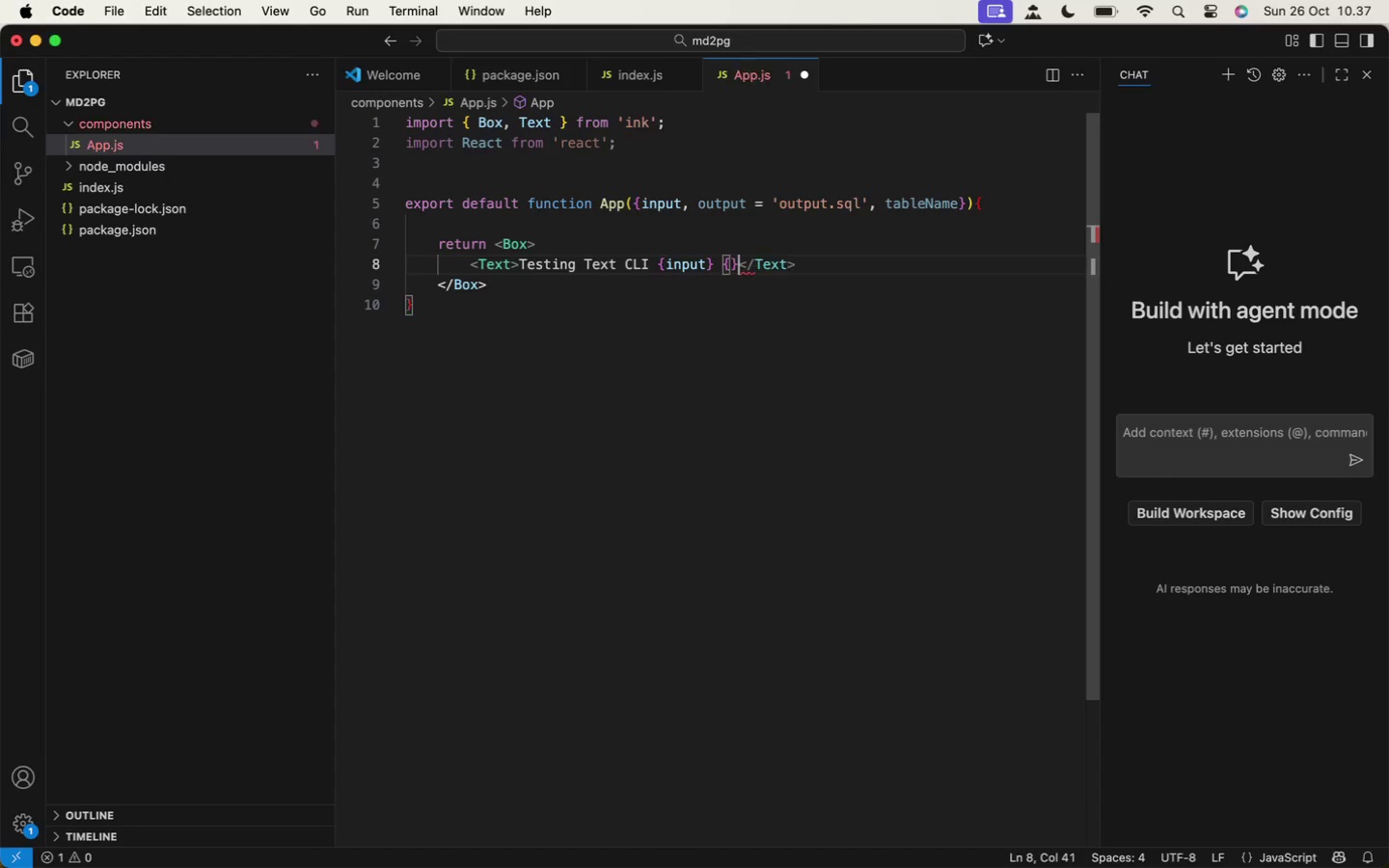 
key(Shift+BracketRight)
 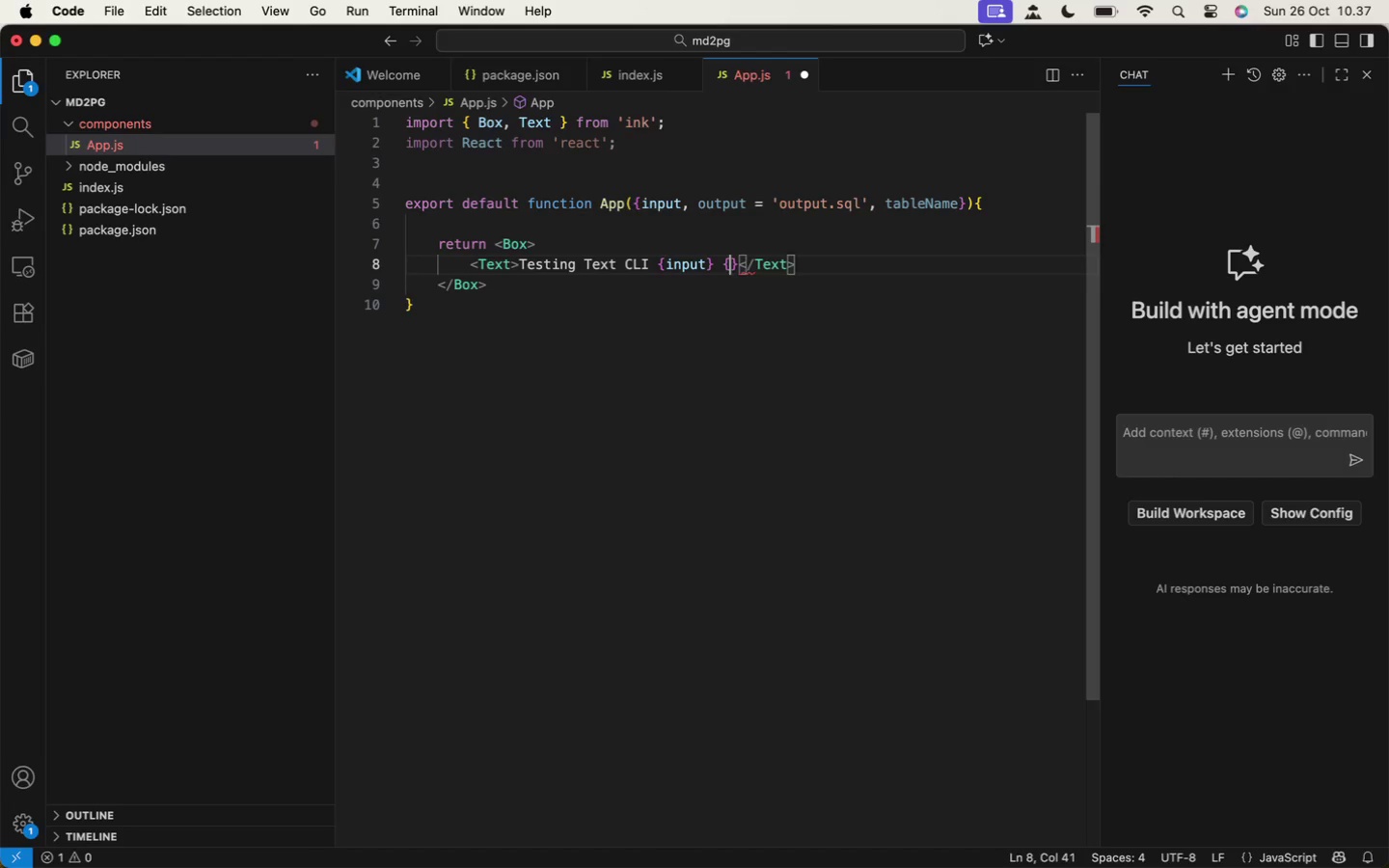 
key(ArrowLeft)
 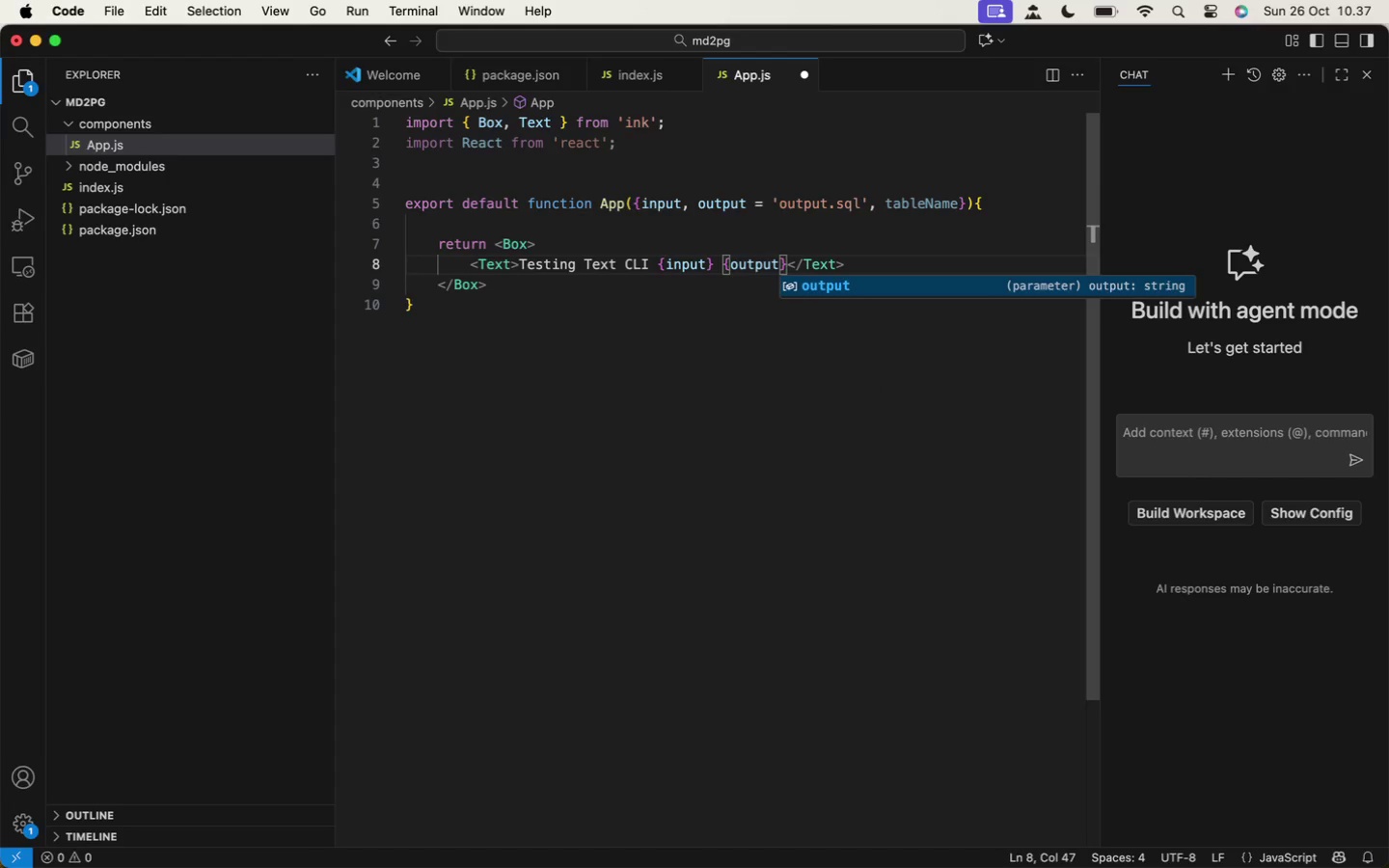 
type(p)
key(Backspace)
type(output)
 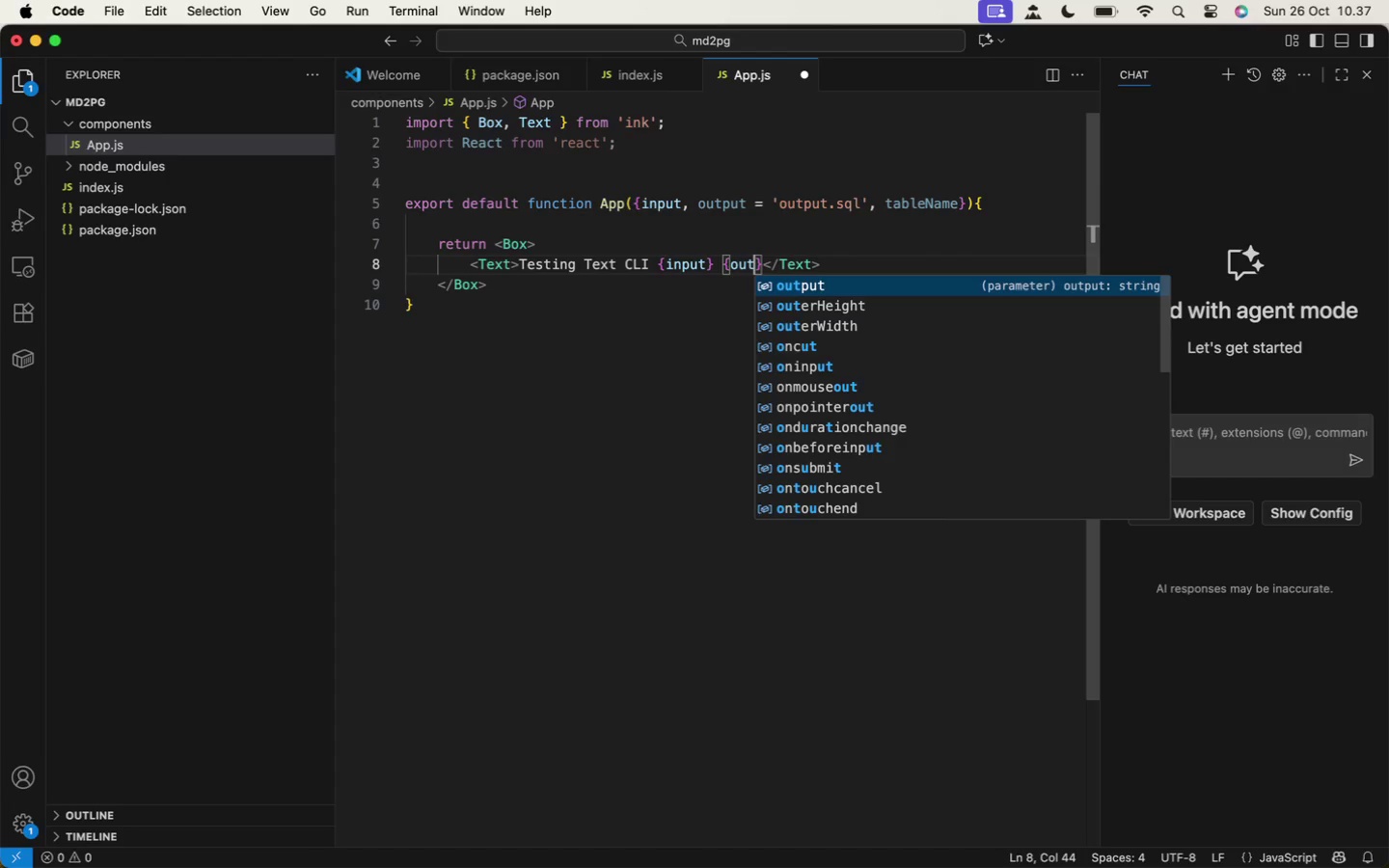 
key(ArrowRight)
 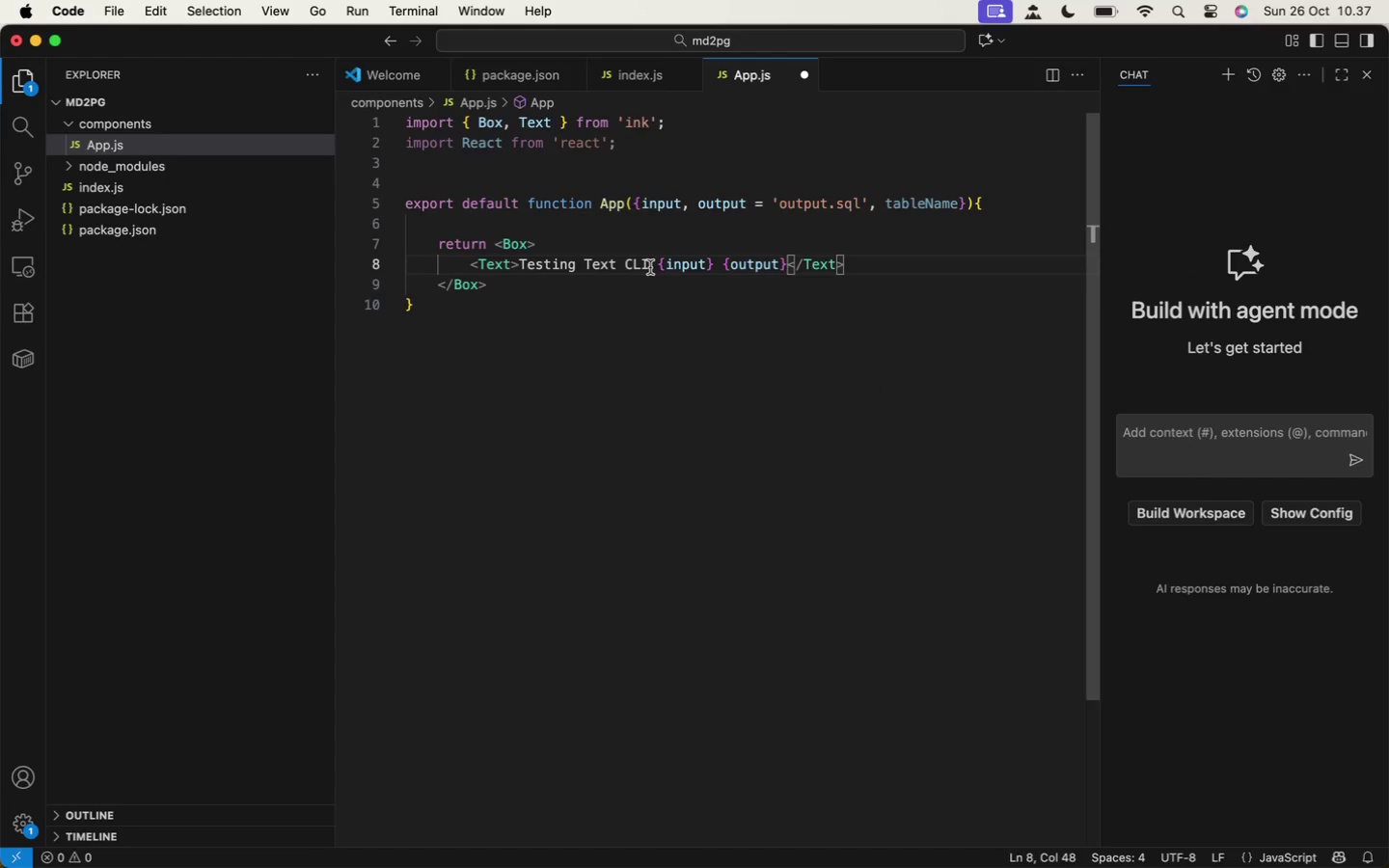 
key(Space)
 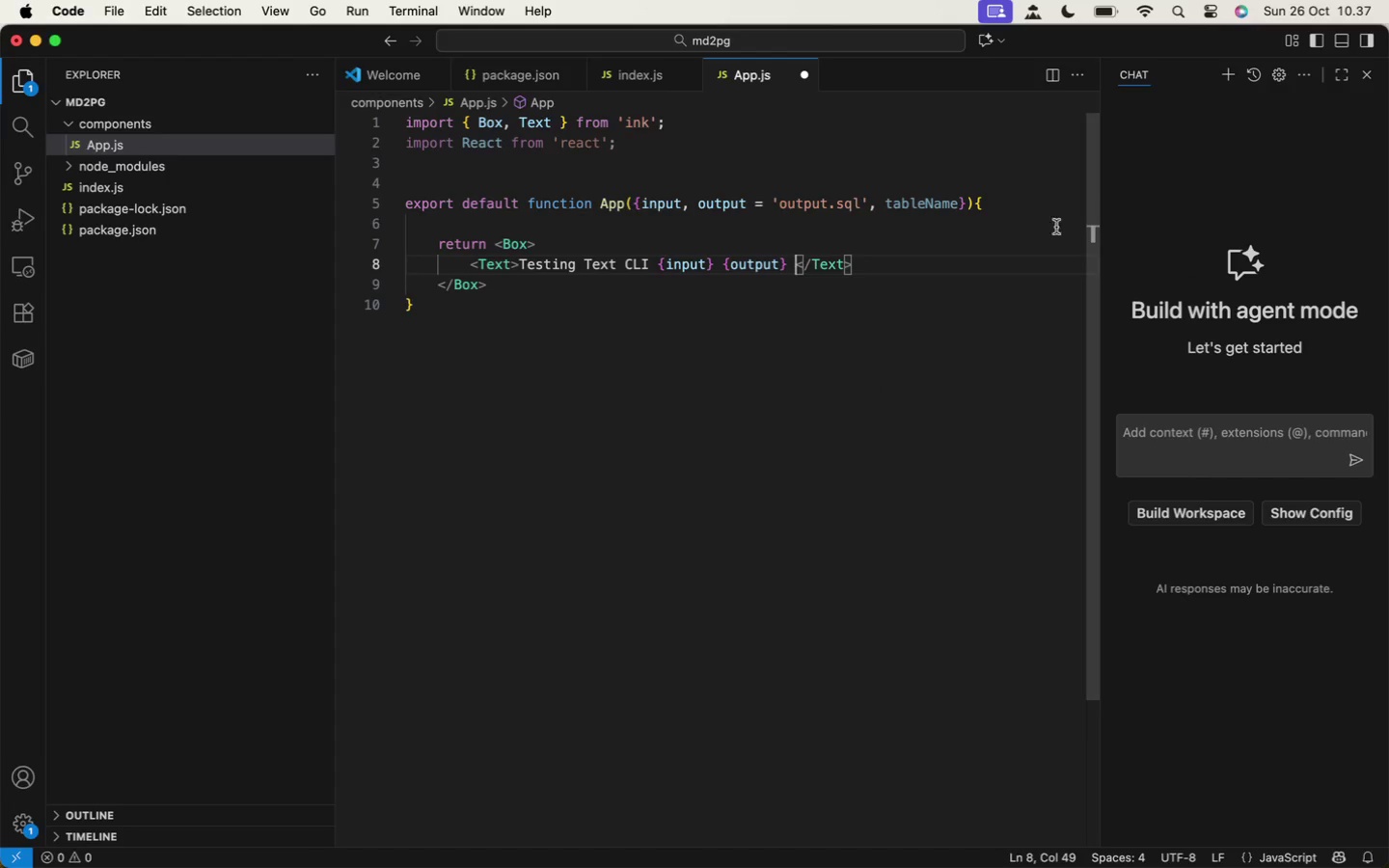 
left_click([960, 210])
 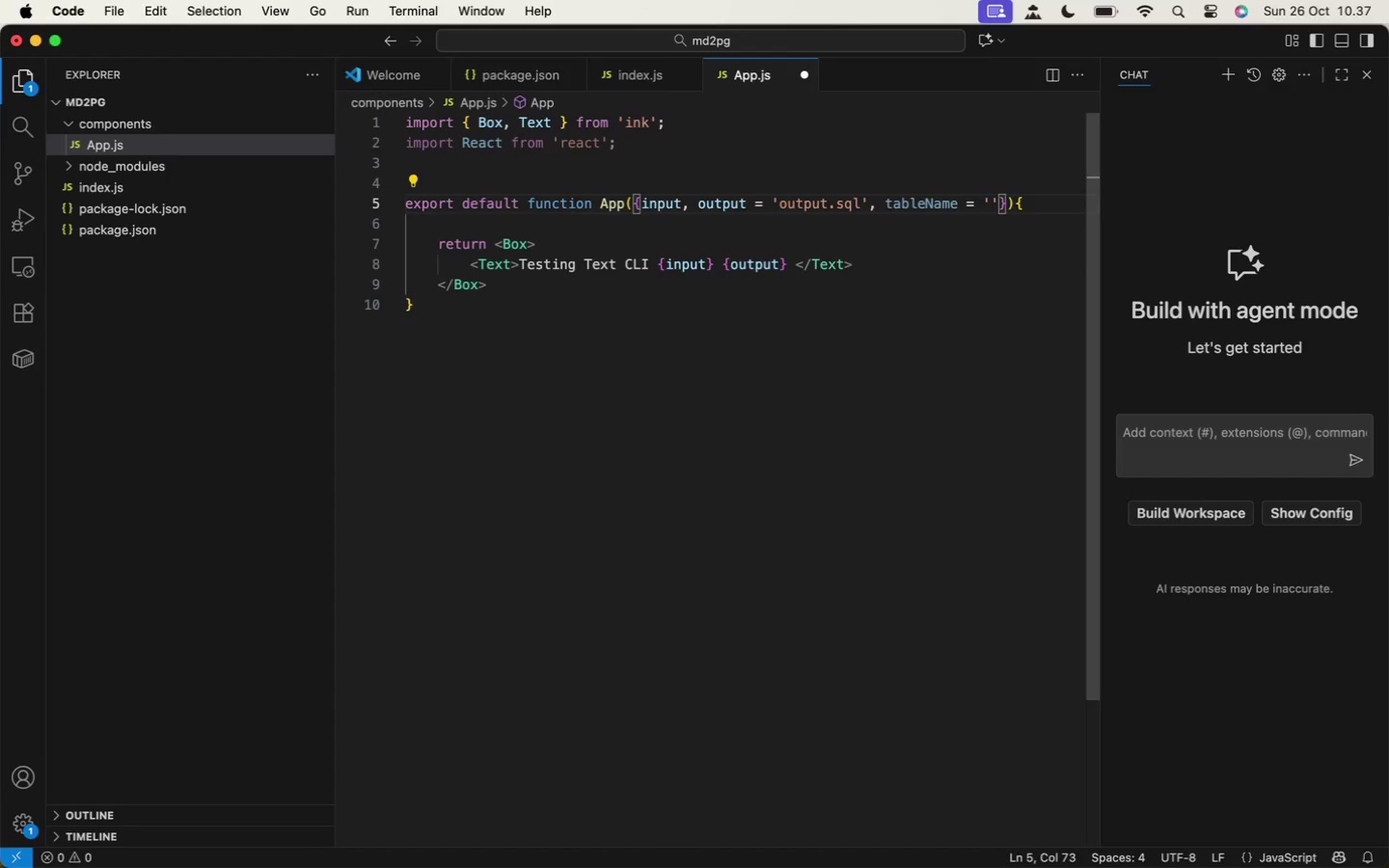 
type( = 'sales_data)
 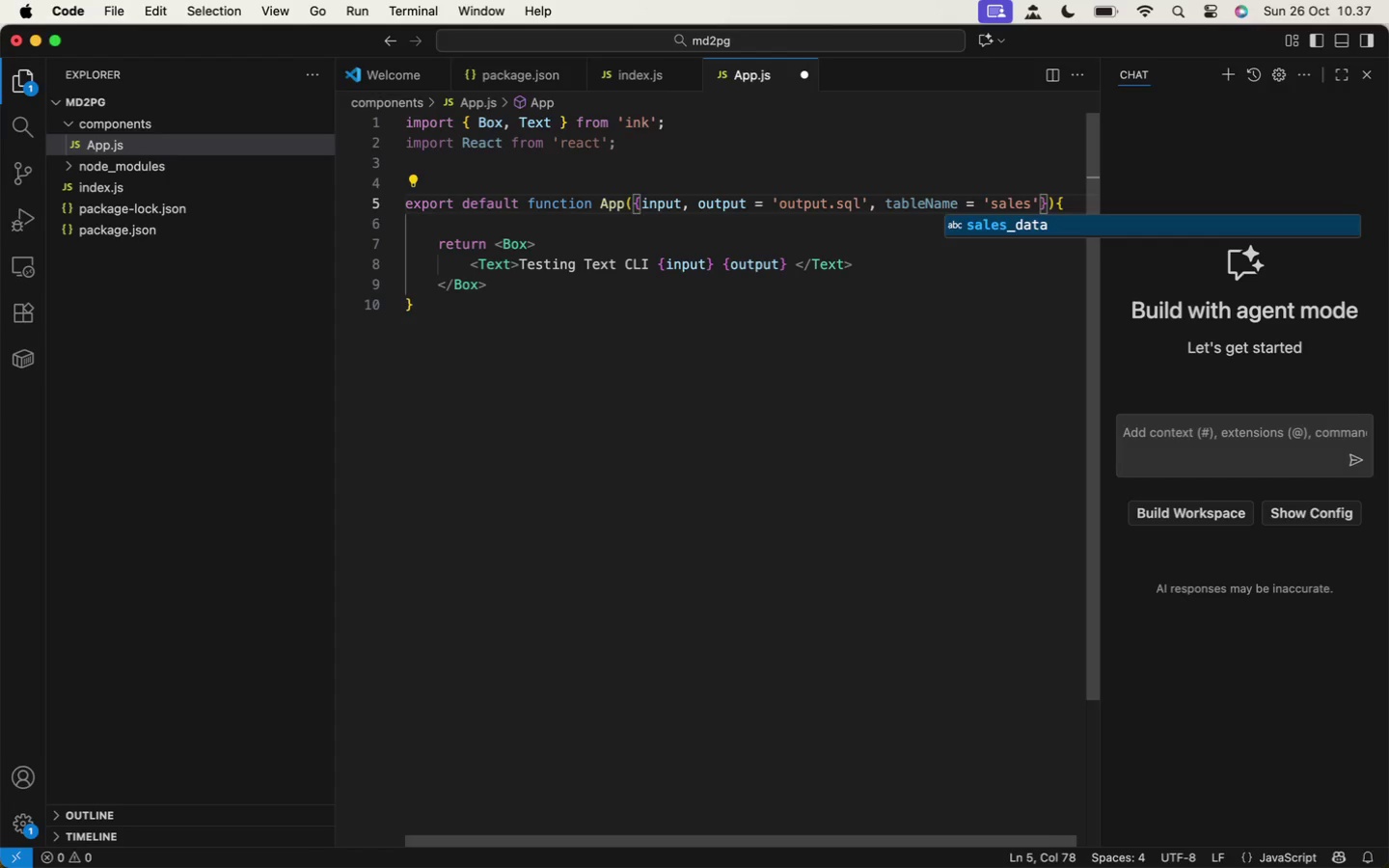 
left_click([791, 261])
 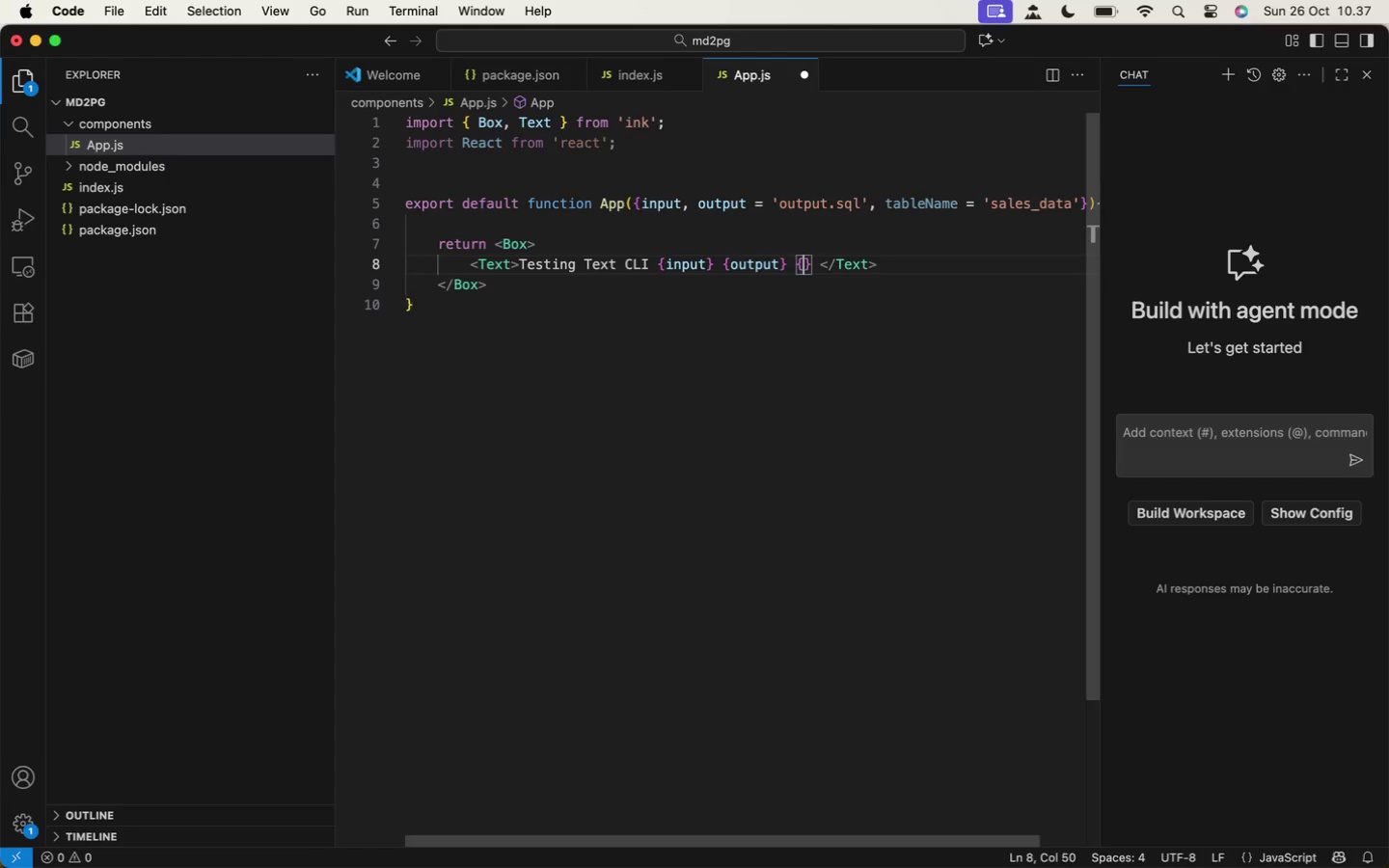 
type( {table)
 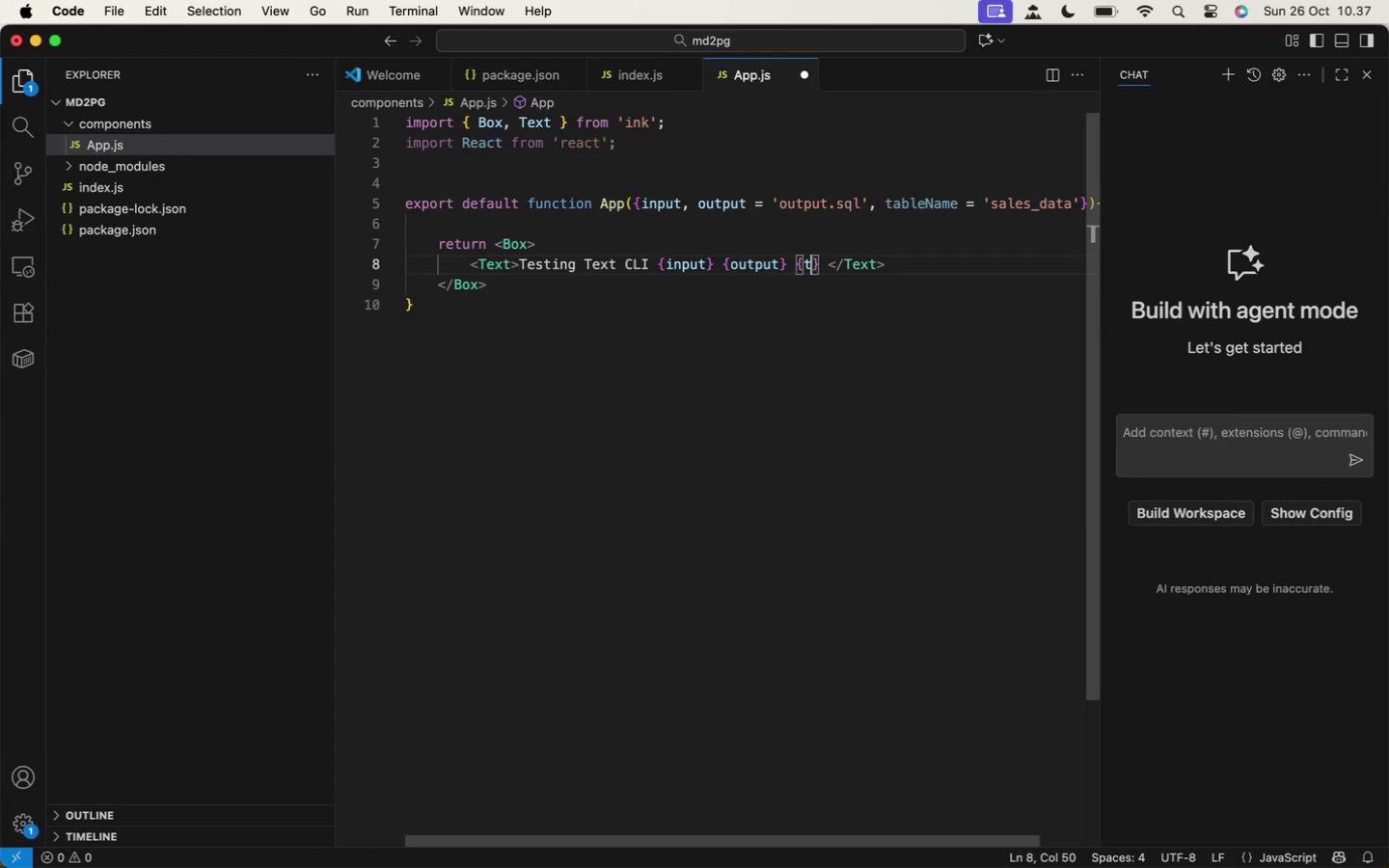 
key(Enter)
 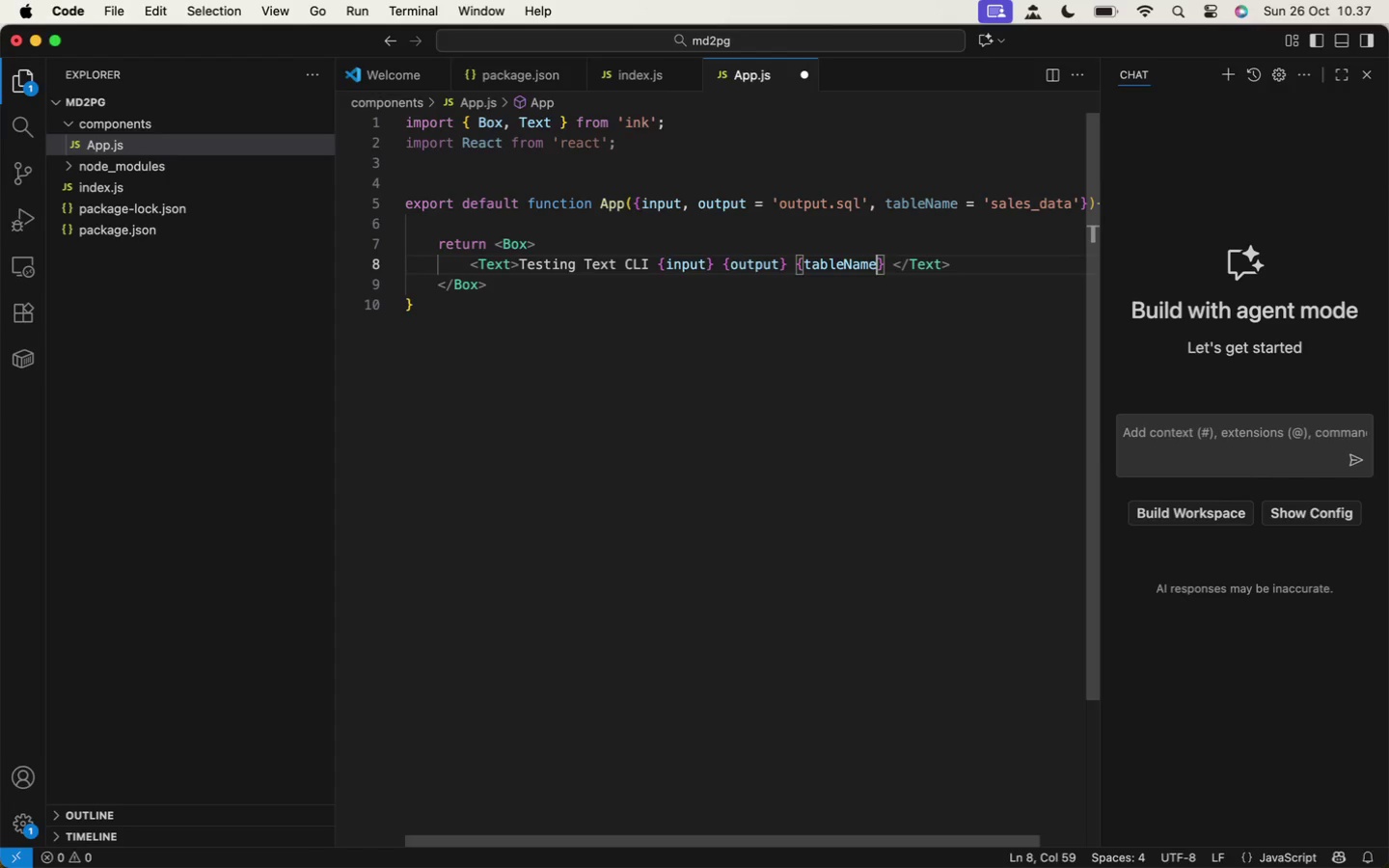 
key(Meta+S)
 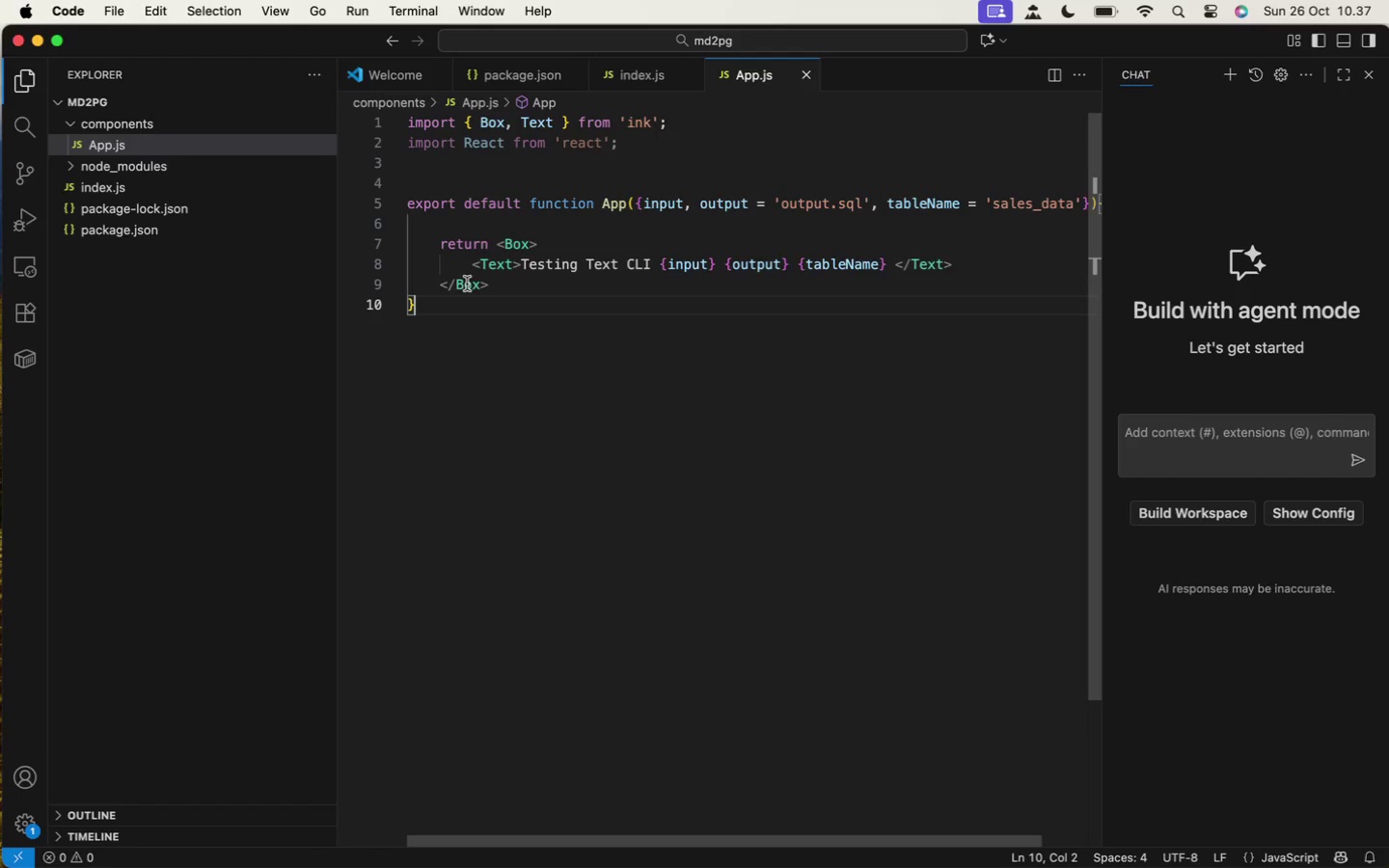 
left_click_drag(start_coordinate=[0, 554], to_coordinate=[4, 560])
 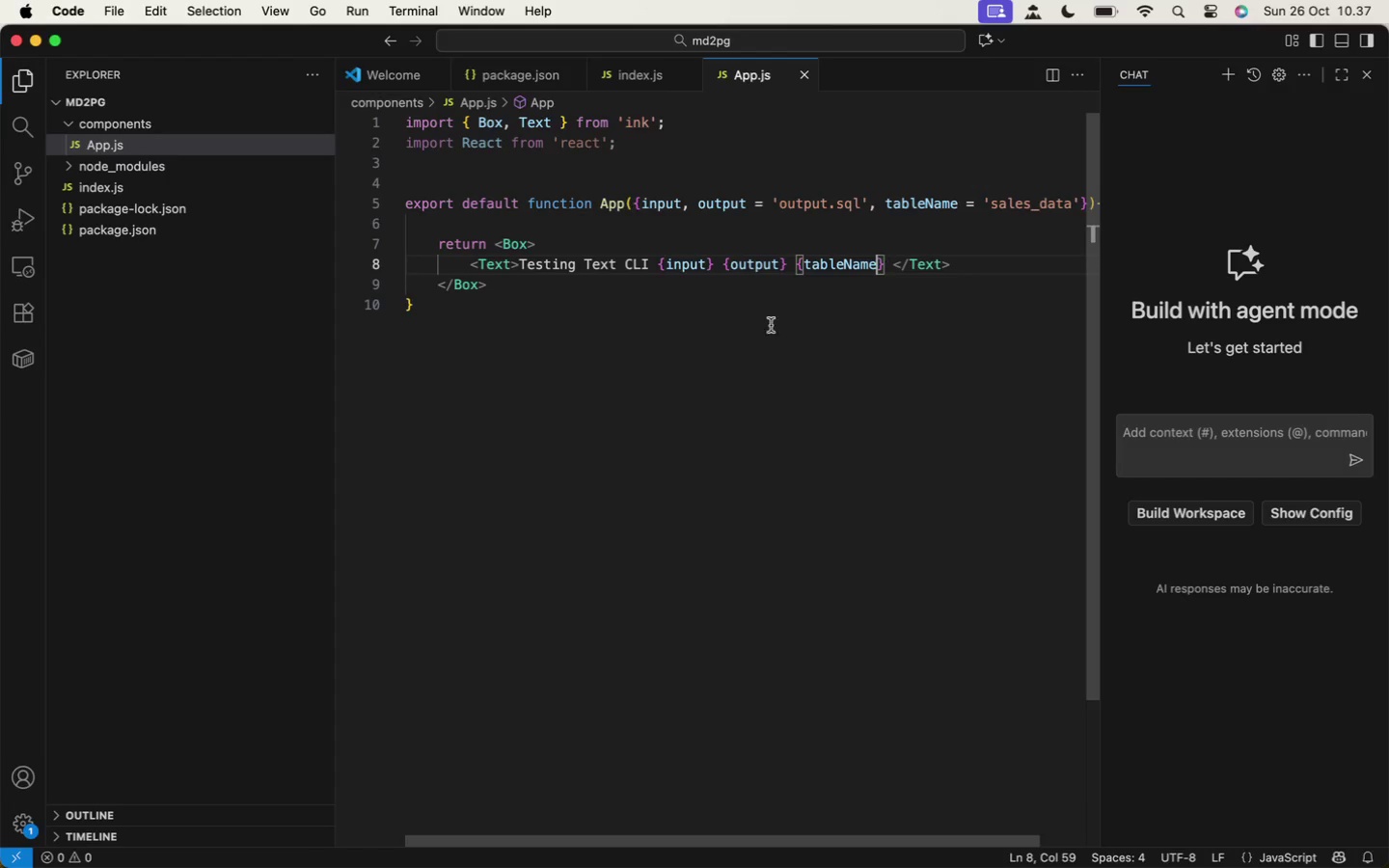 
left_click([510, 258])
 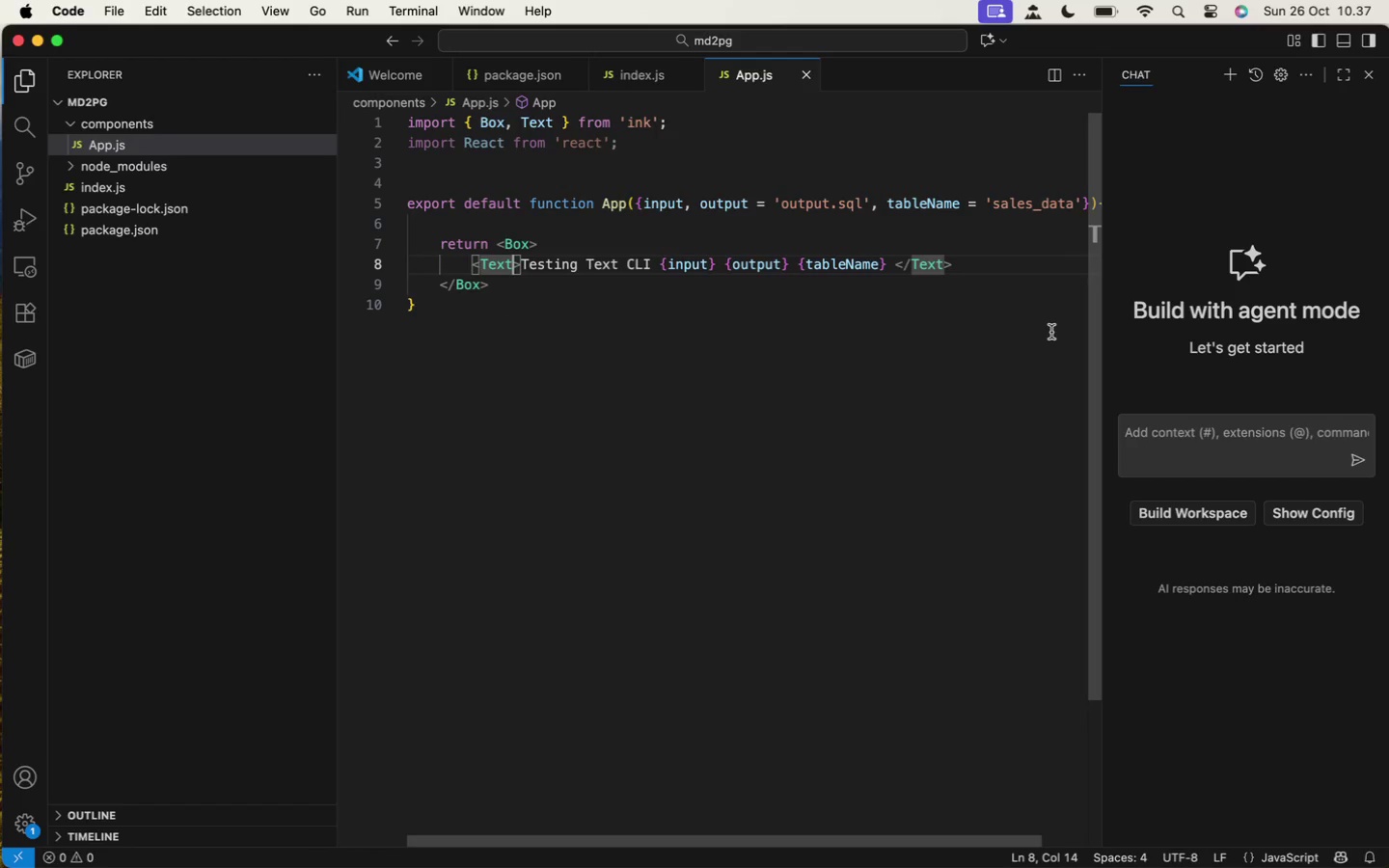 
wait(7.81)
 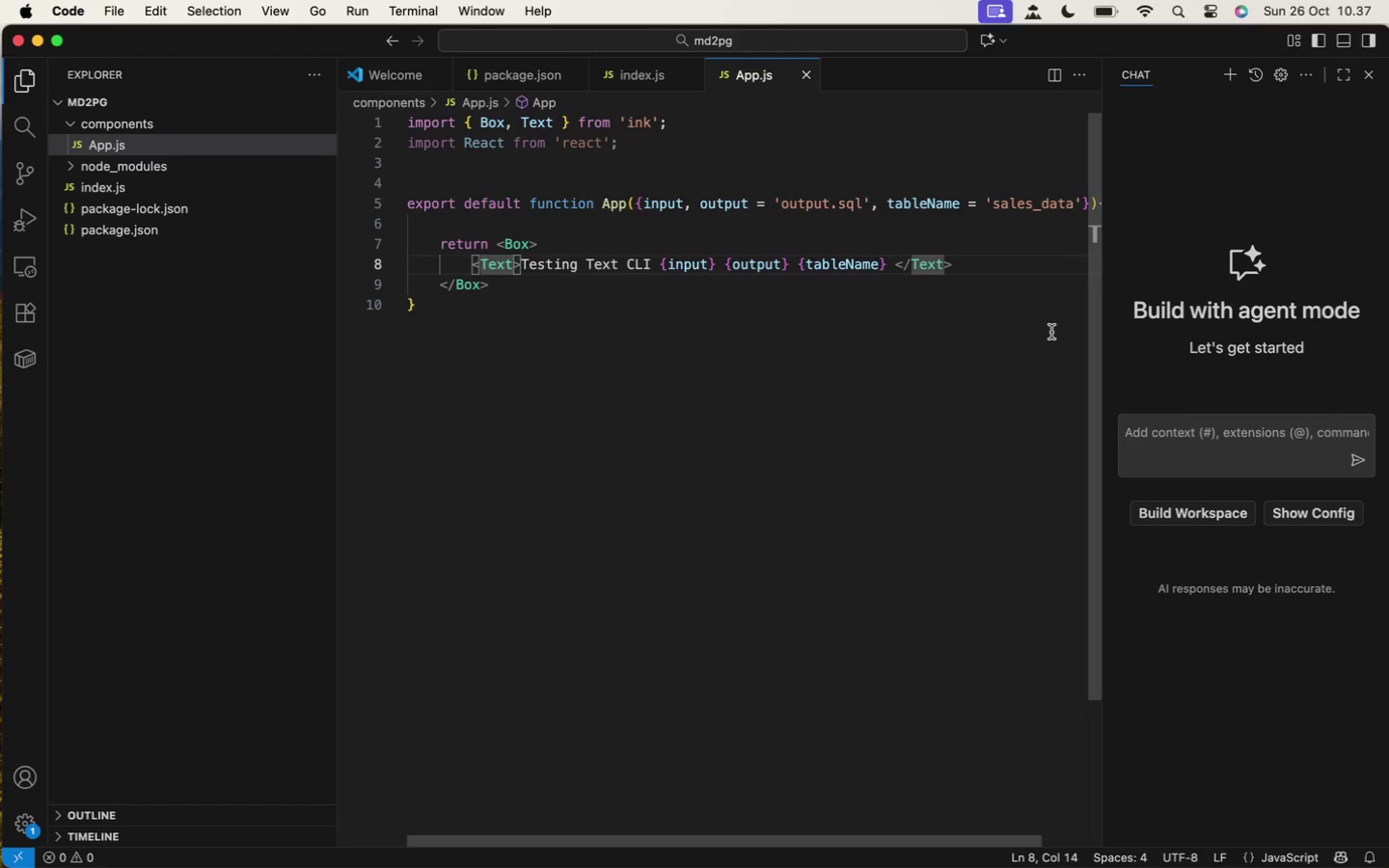 
type( color=")
 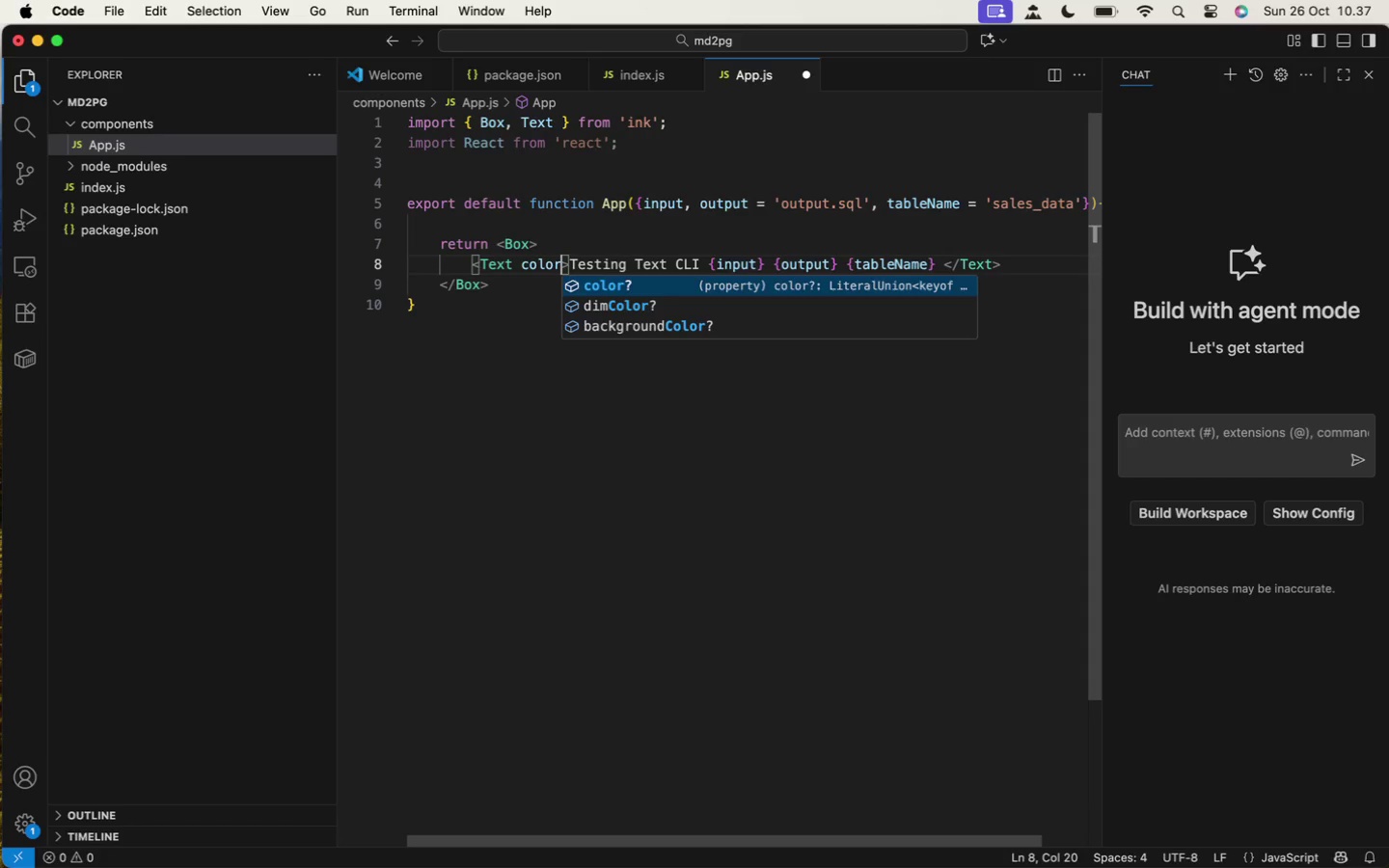 
wait(5.14)
 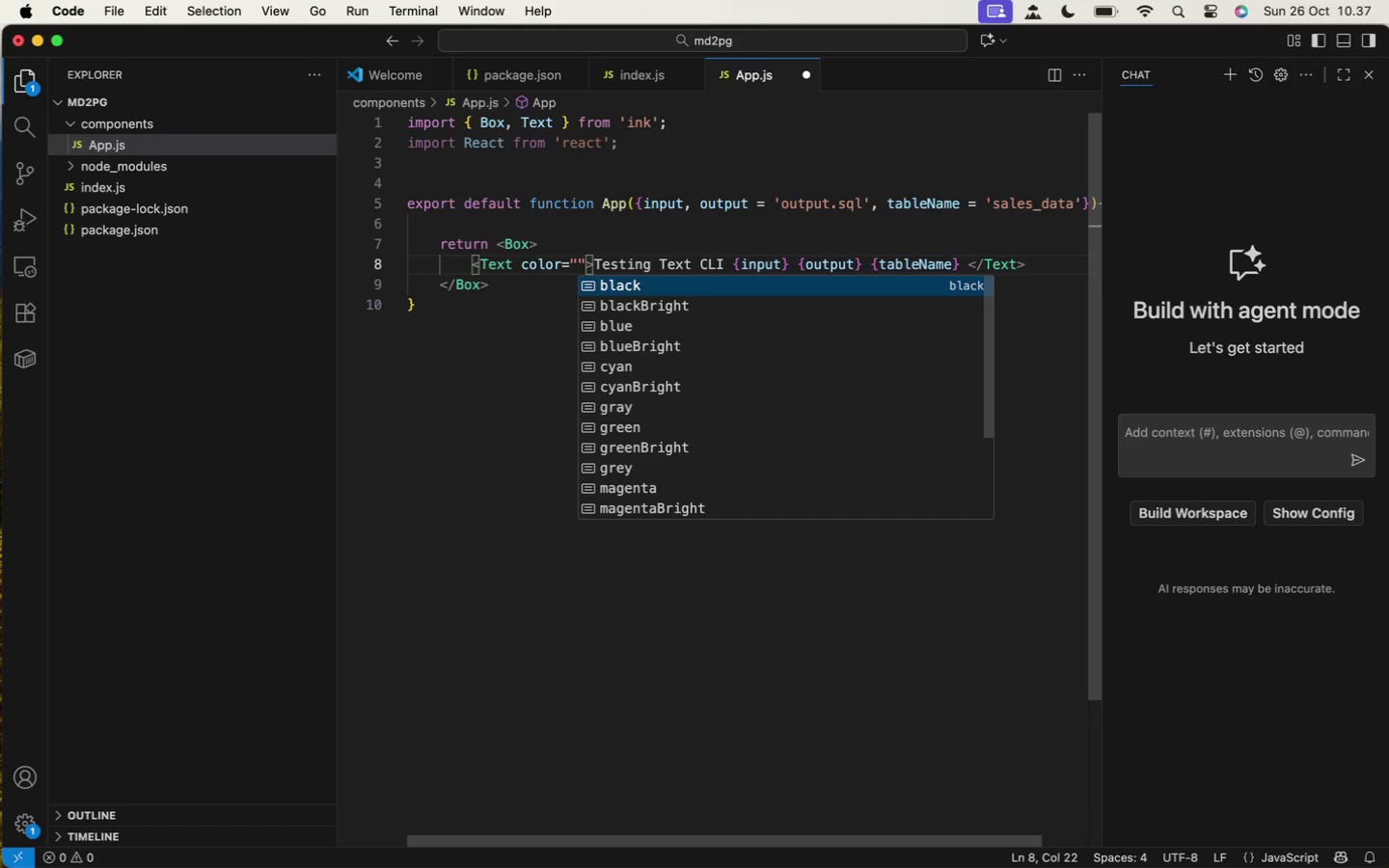 
type(green)
 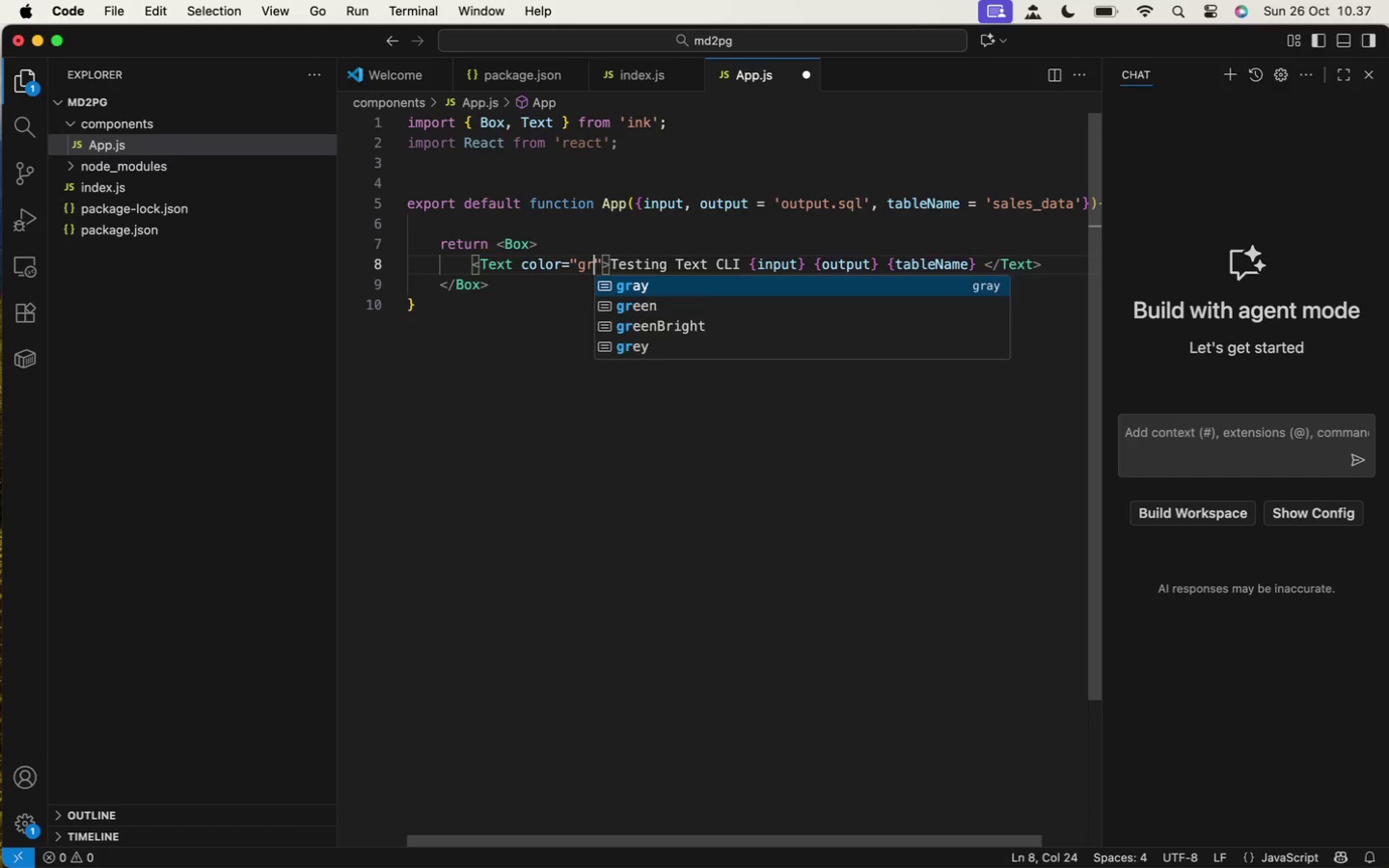 
key(Meta+S)
 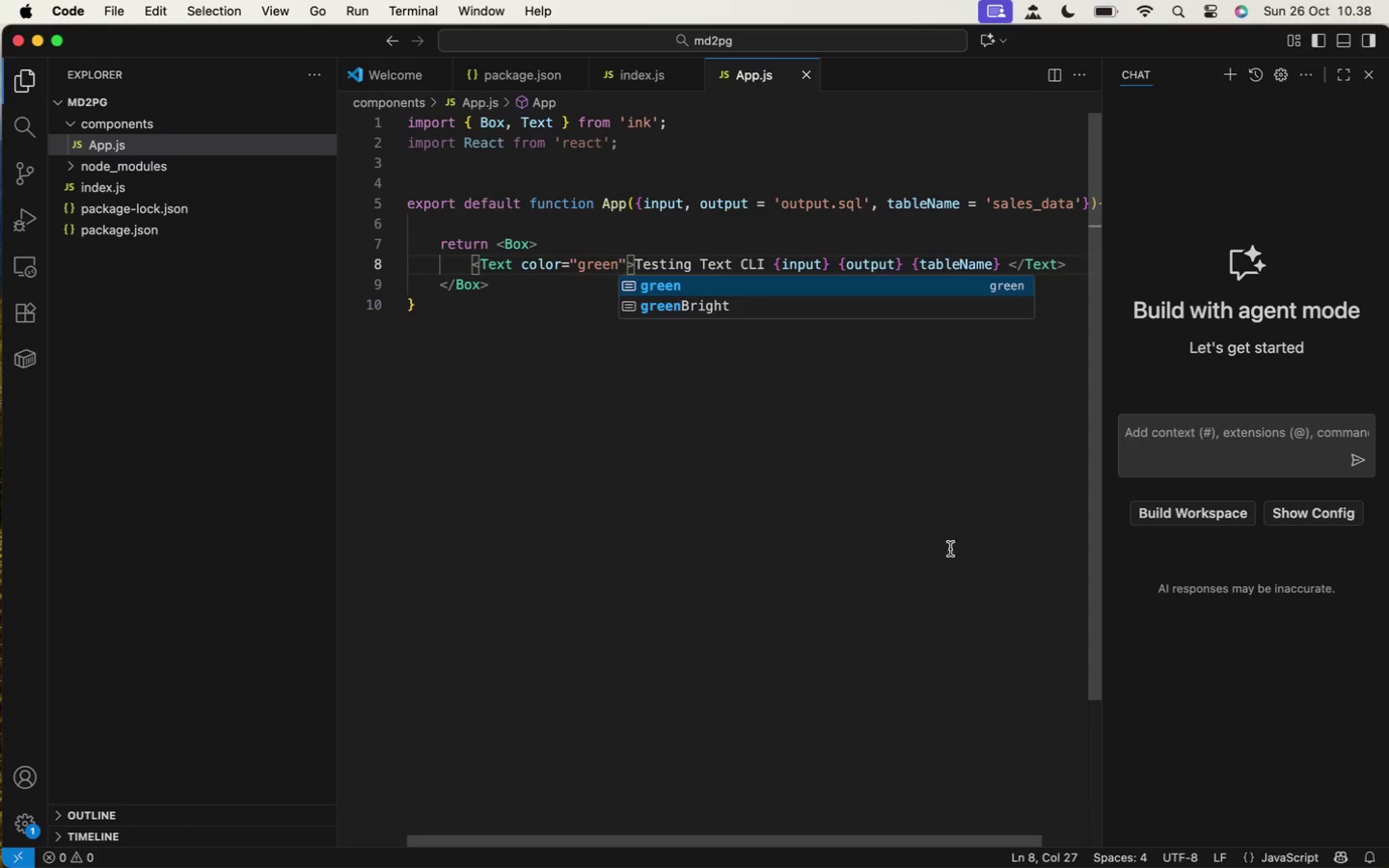 
left_click([889, 518])
 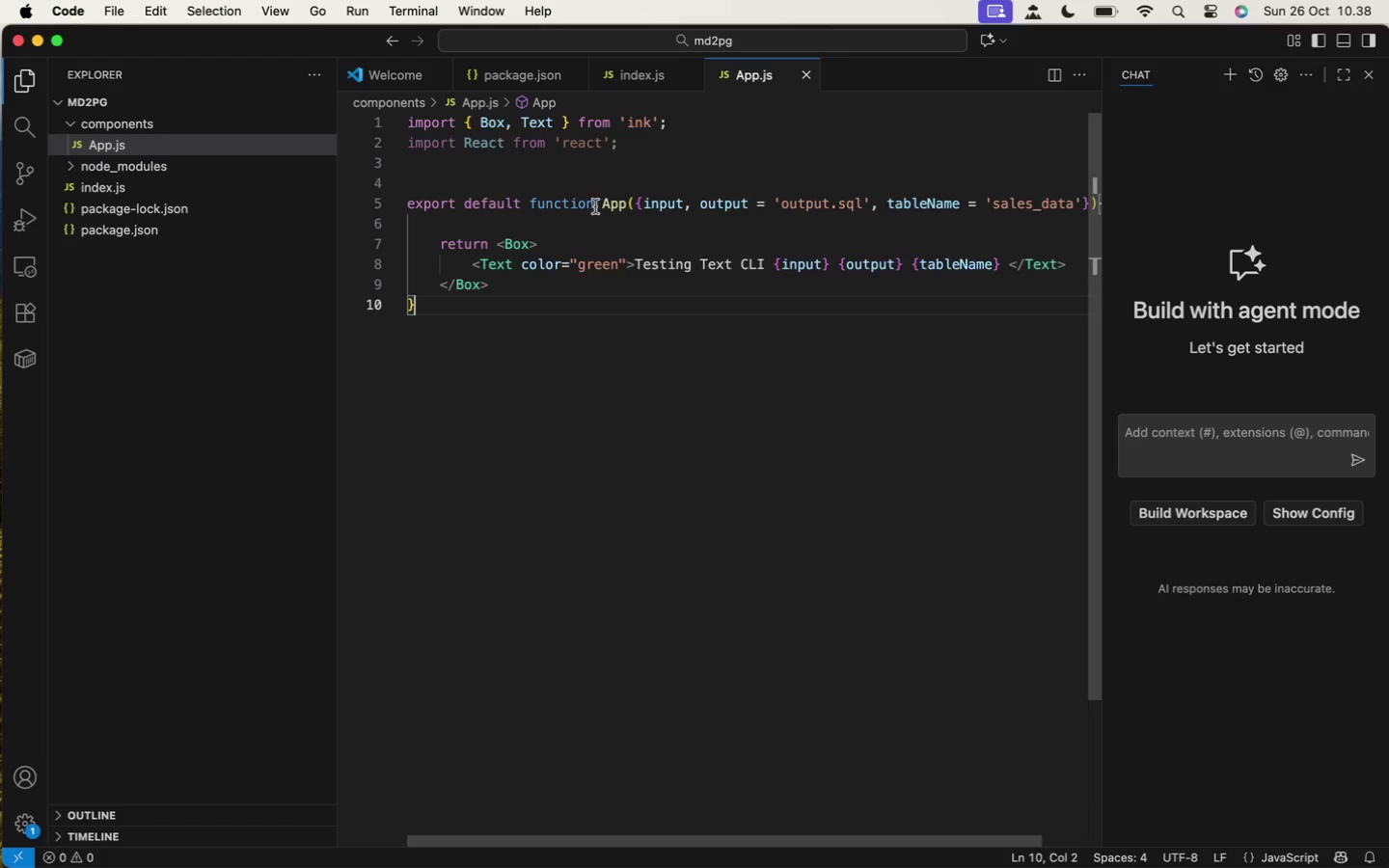 
left_click([532, 237])
 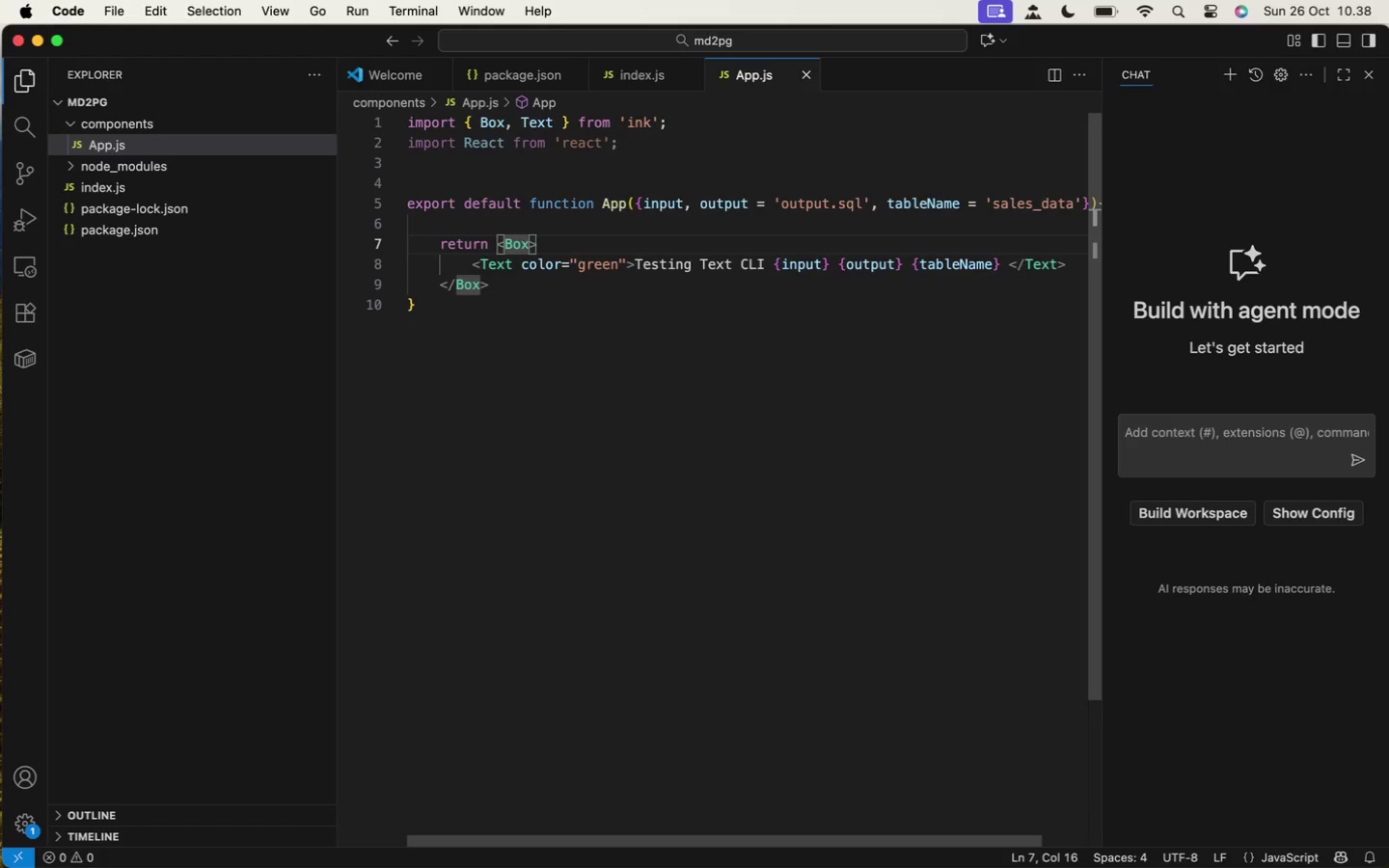 
type( flexD)
 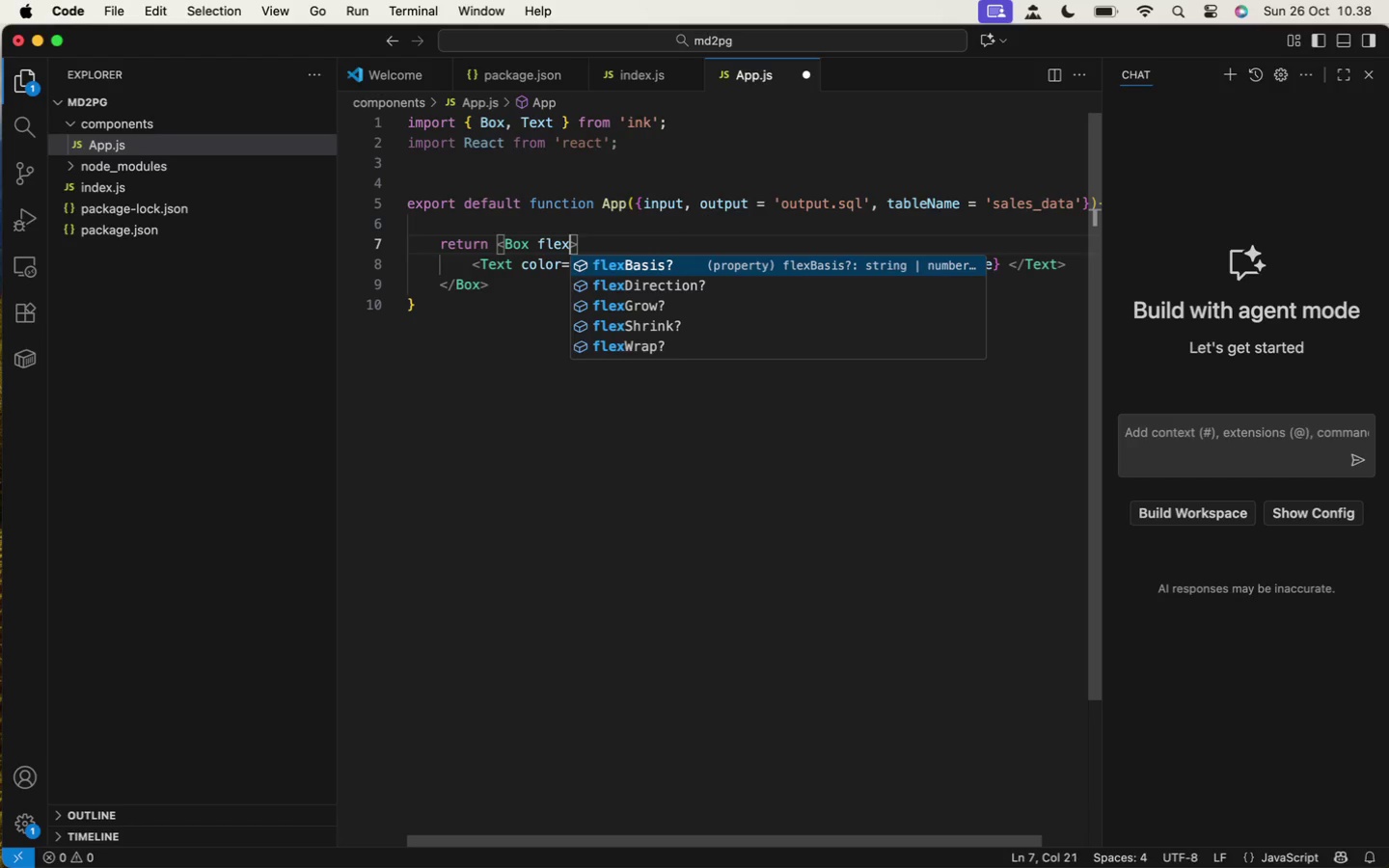 
 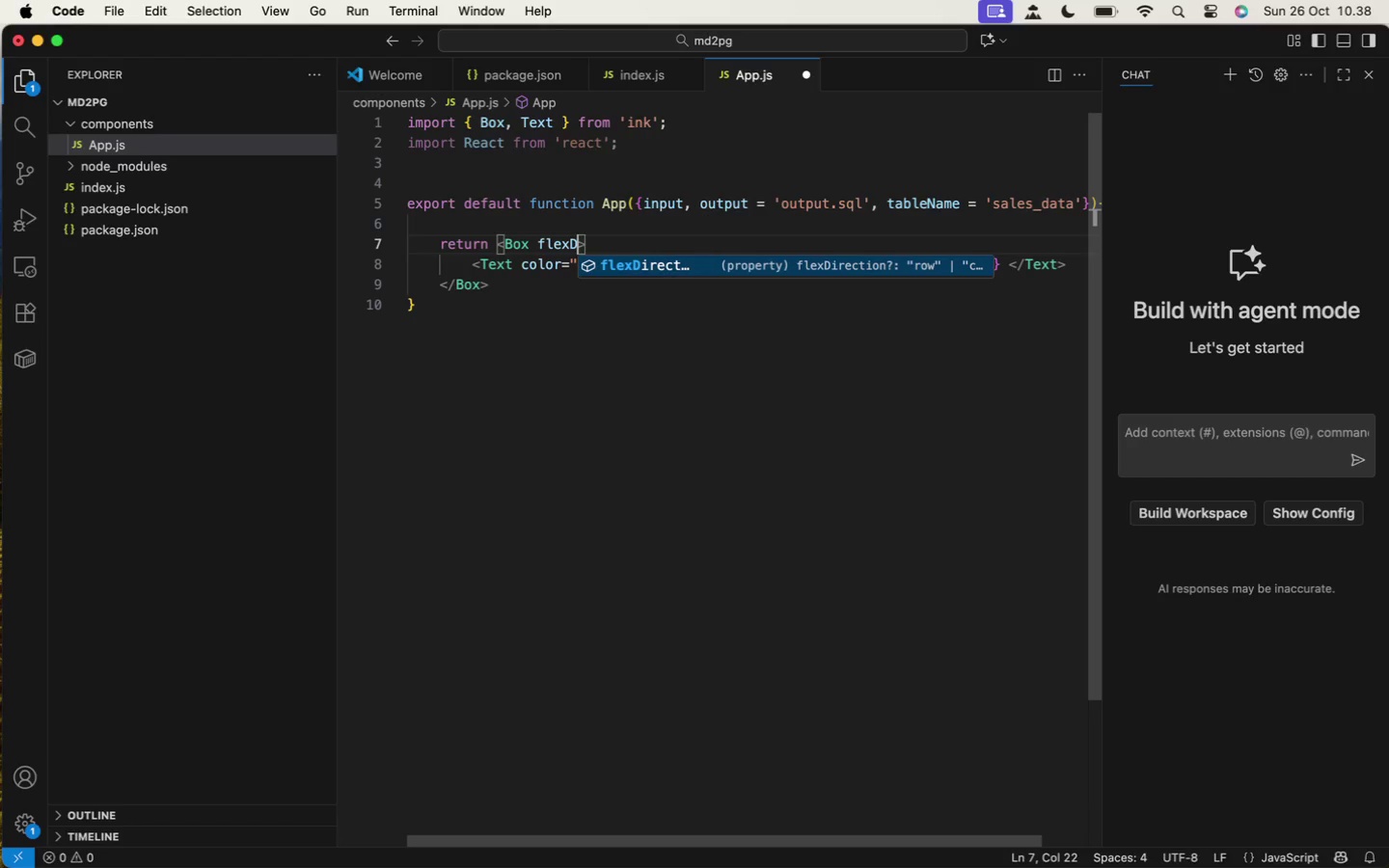 
key(Enter)
 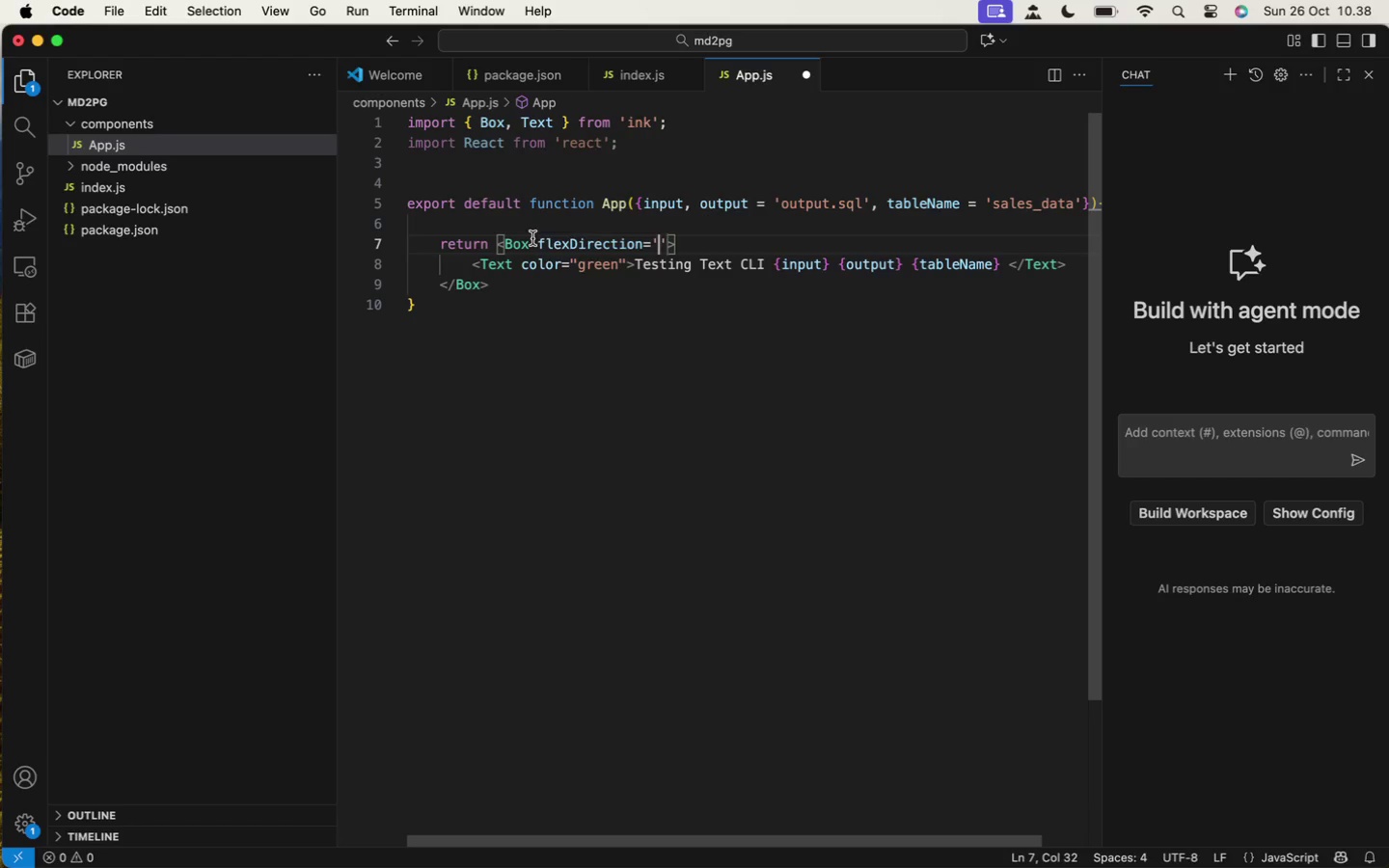 
mouse_move([576, 277])
 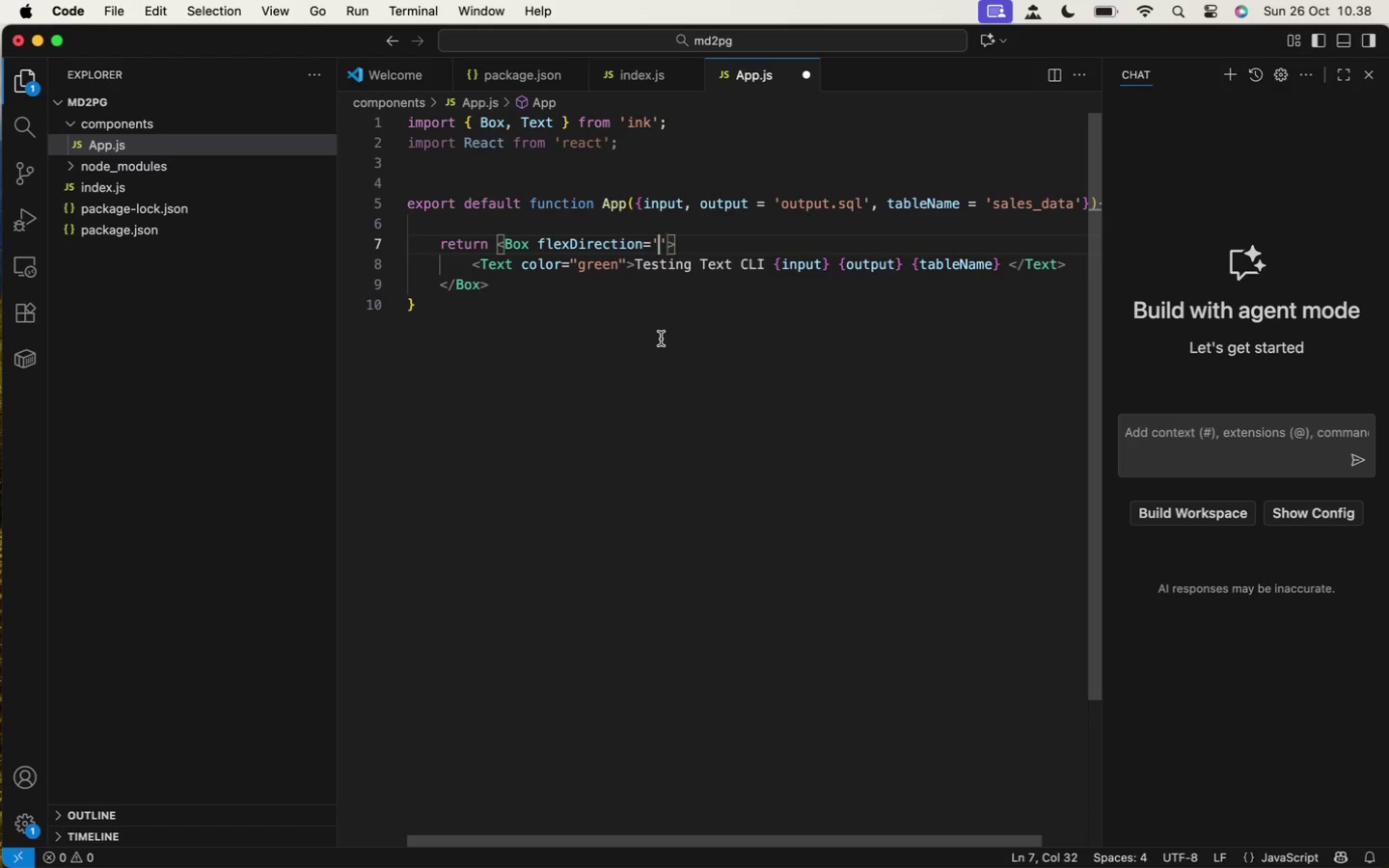 
left_click([661, 339])
 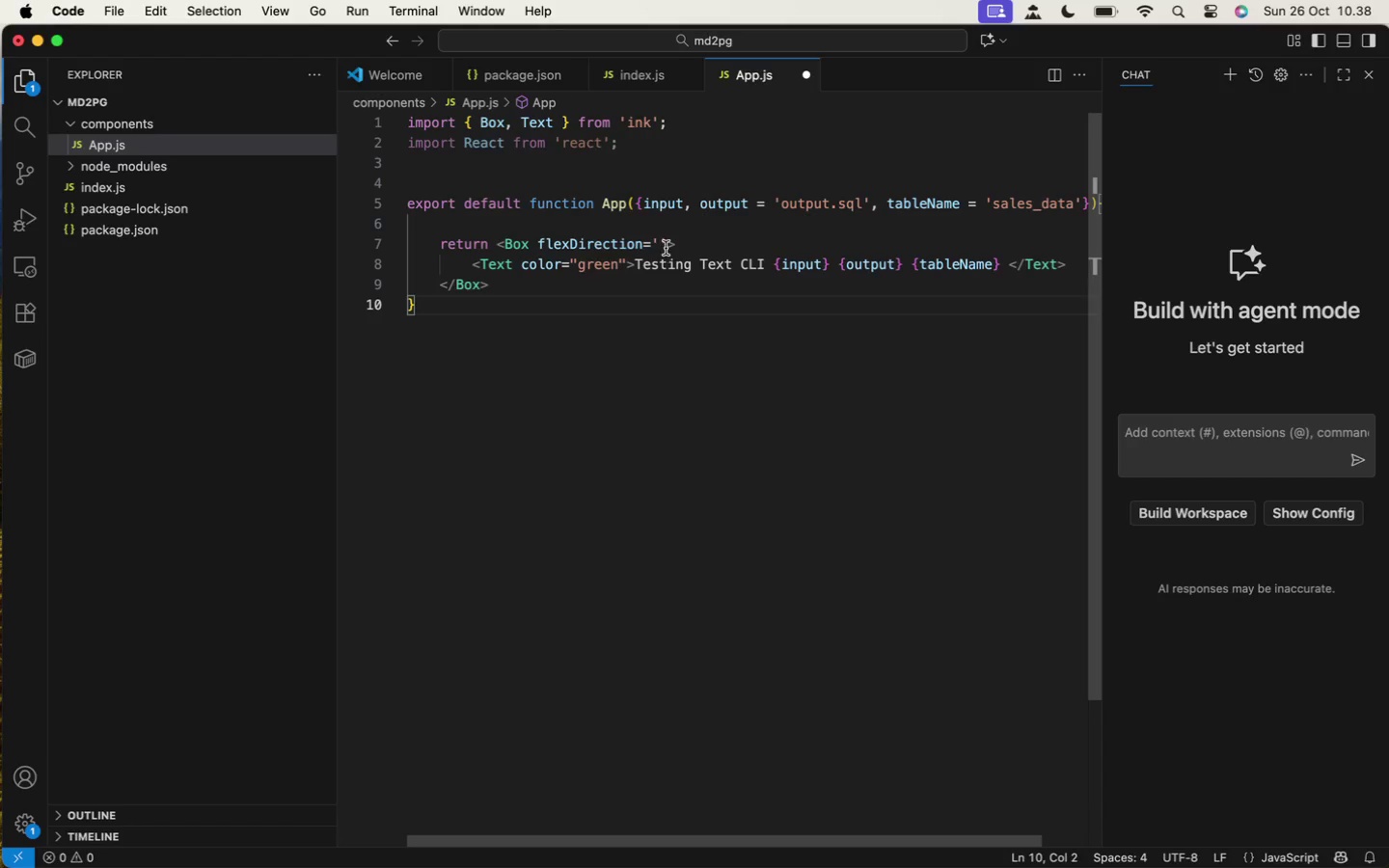 
left_click([666, 244])
 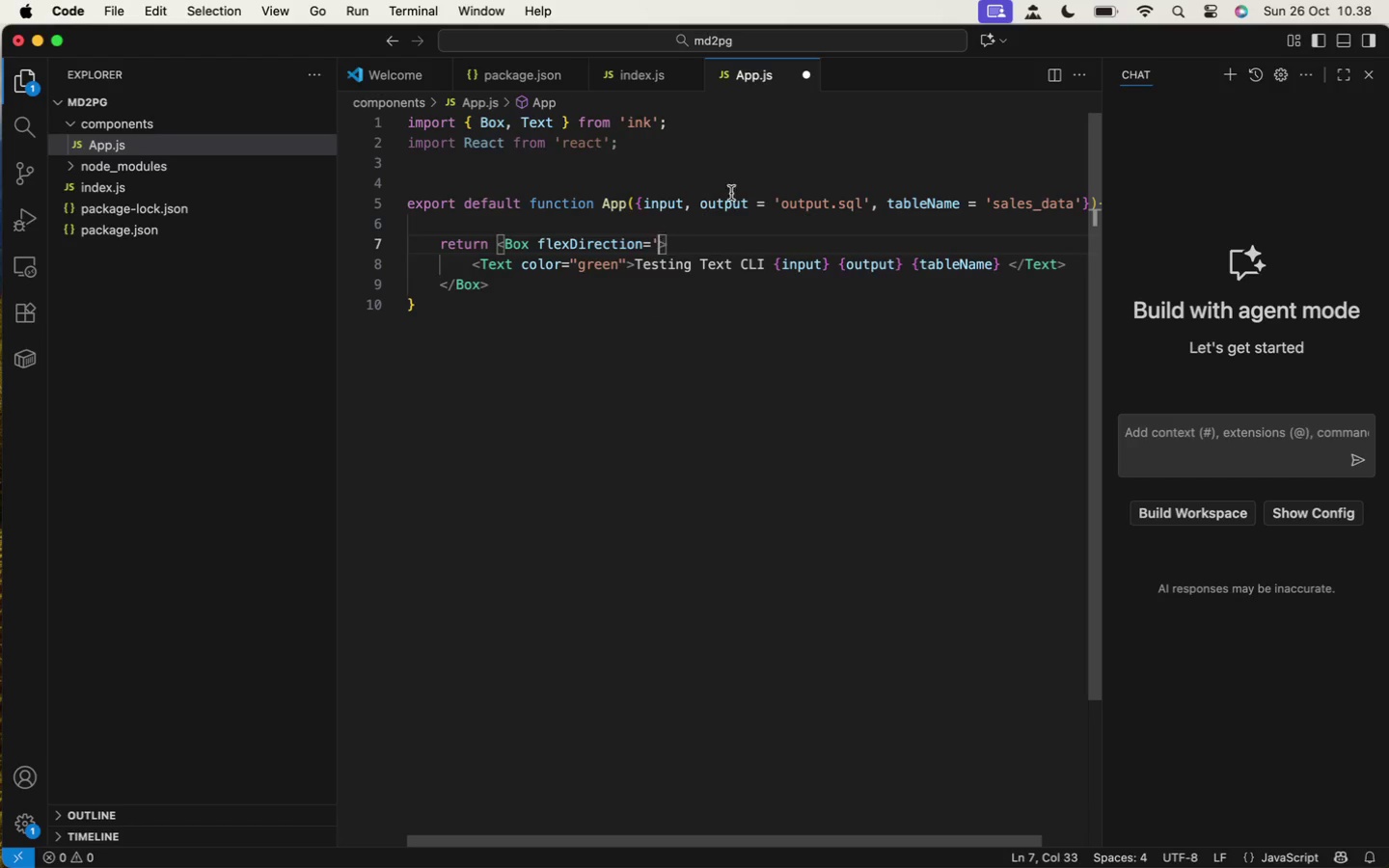 
key(Backspace)
 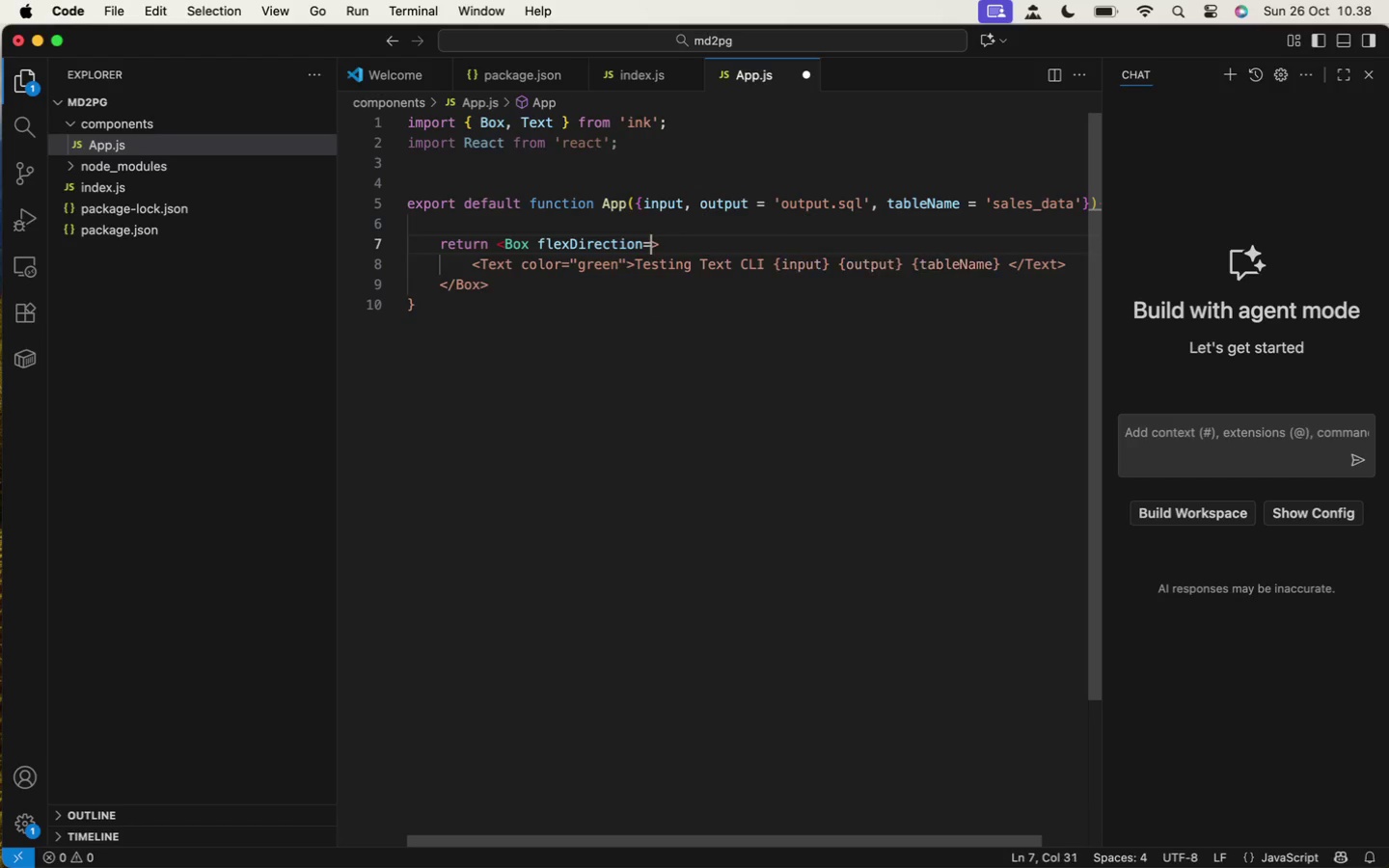 
key(Backspace)
 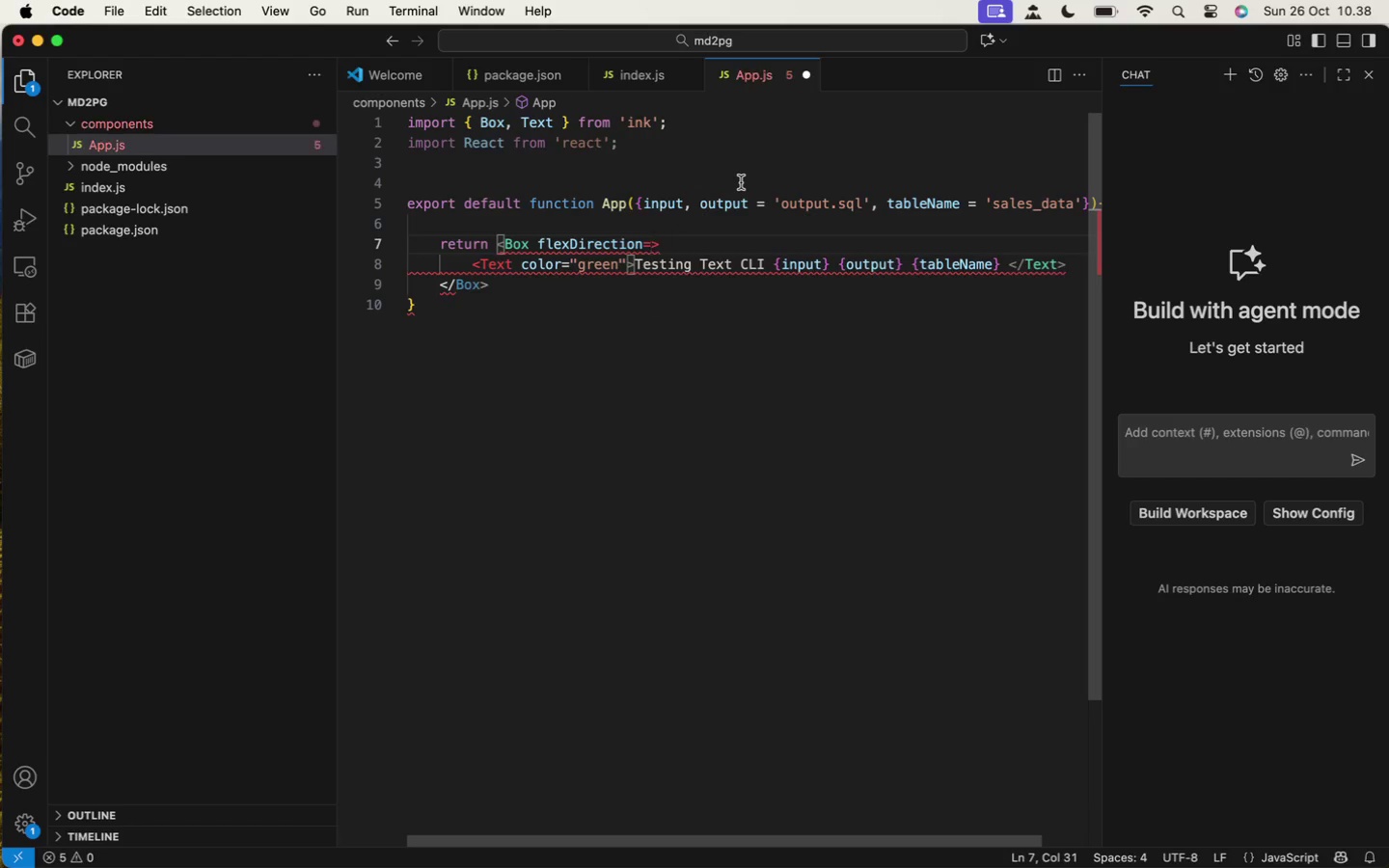 
key(Shift+Quote)
 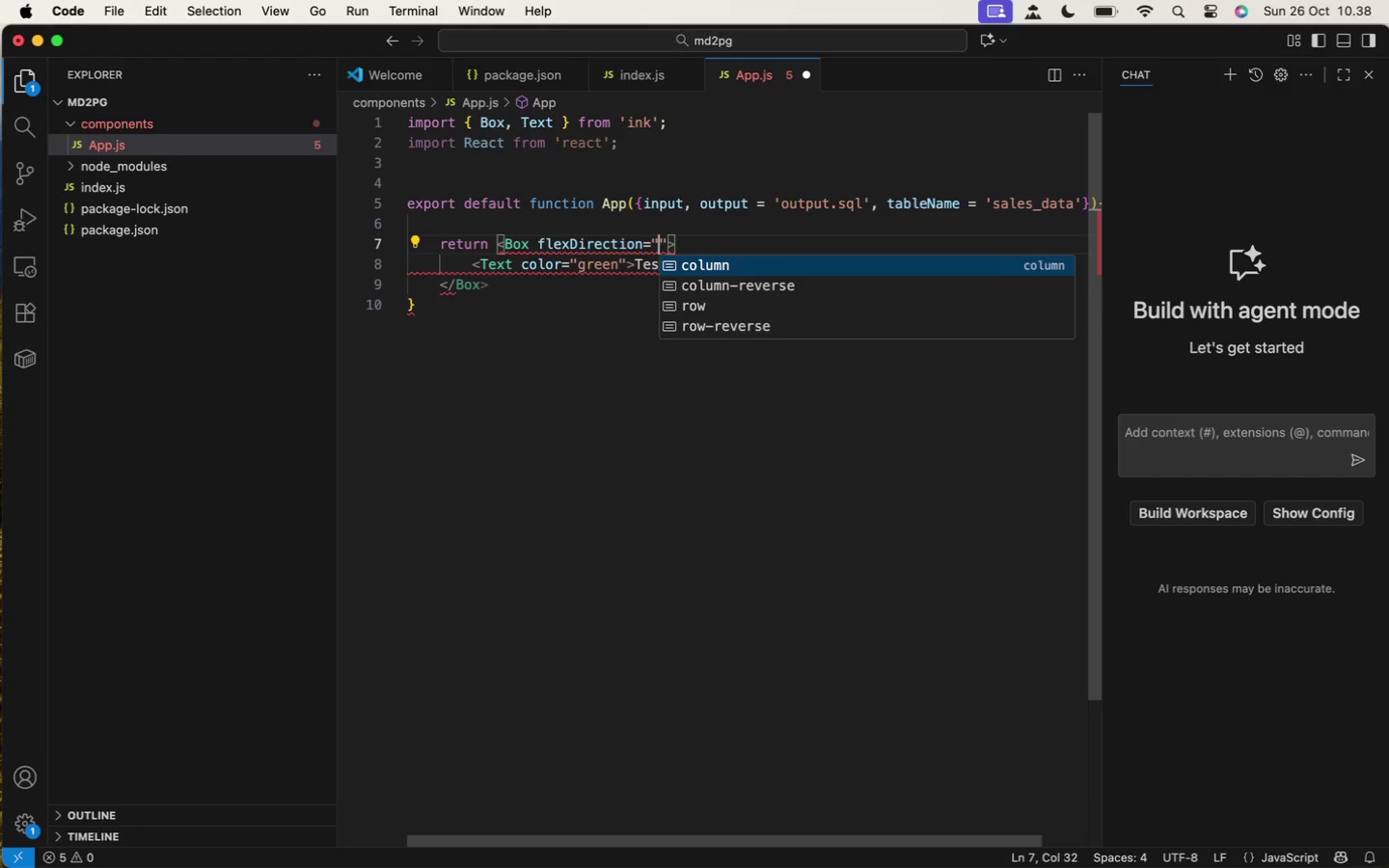 
key(C)
 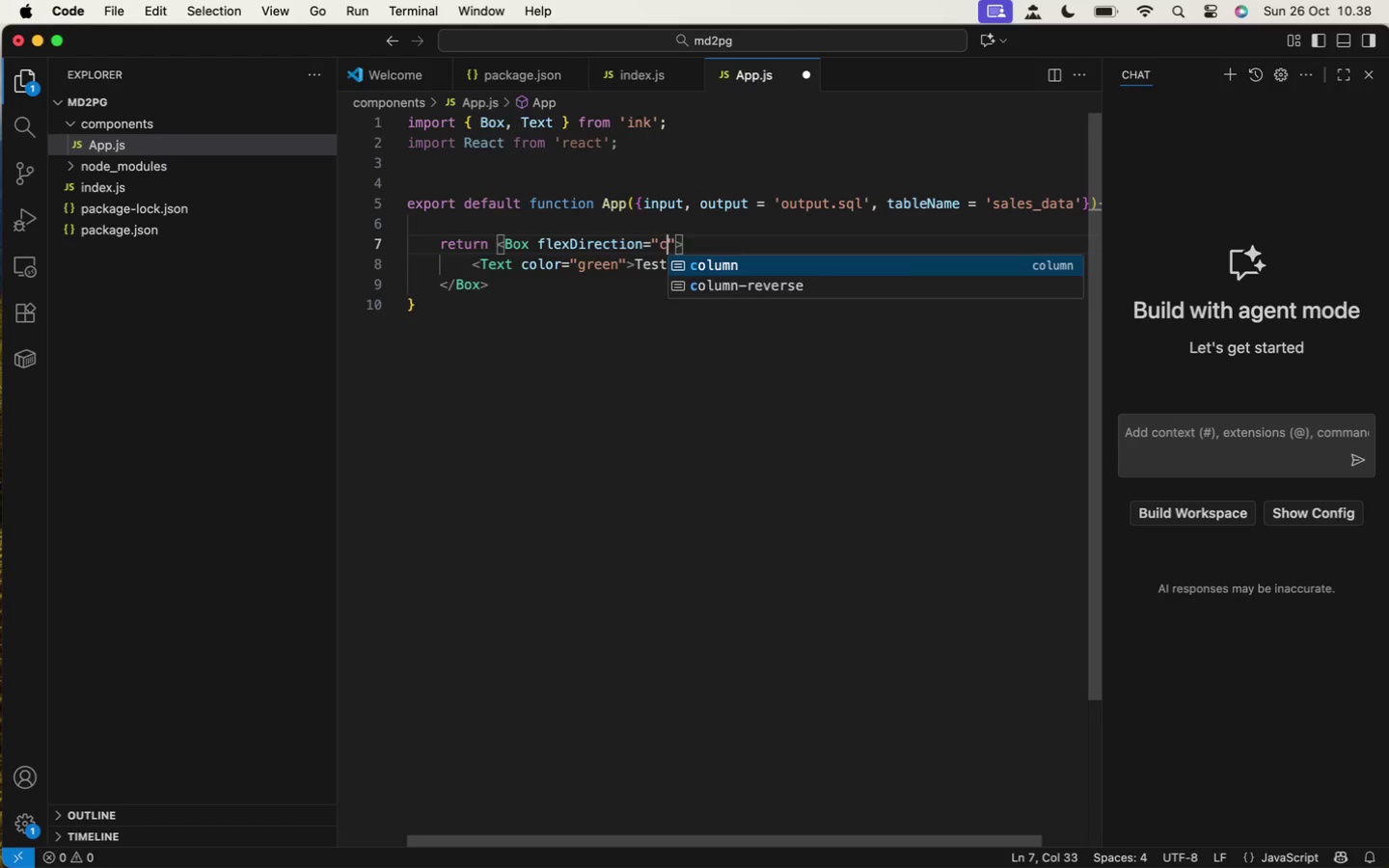 
key(Enter)
 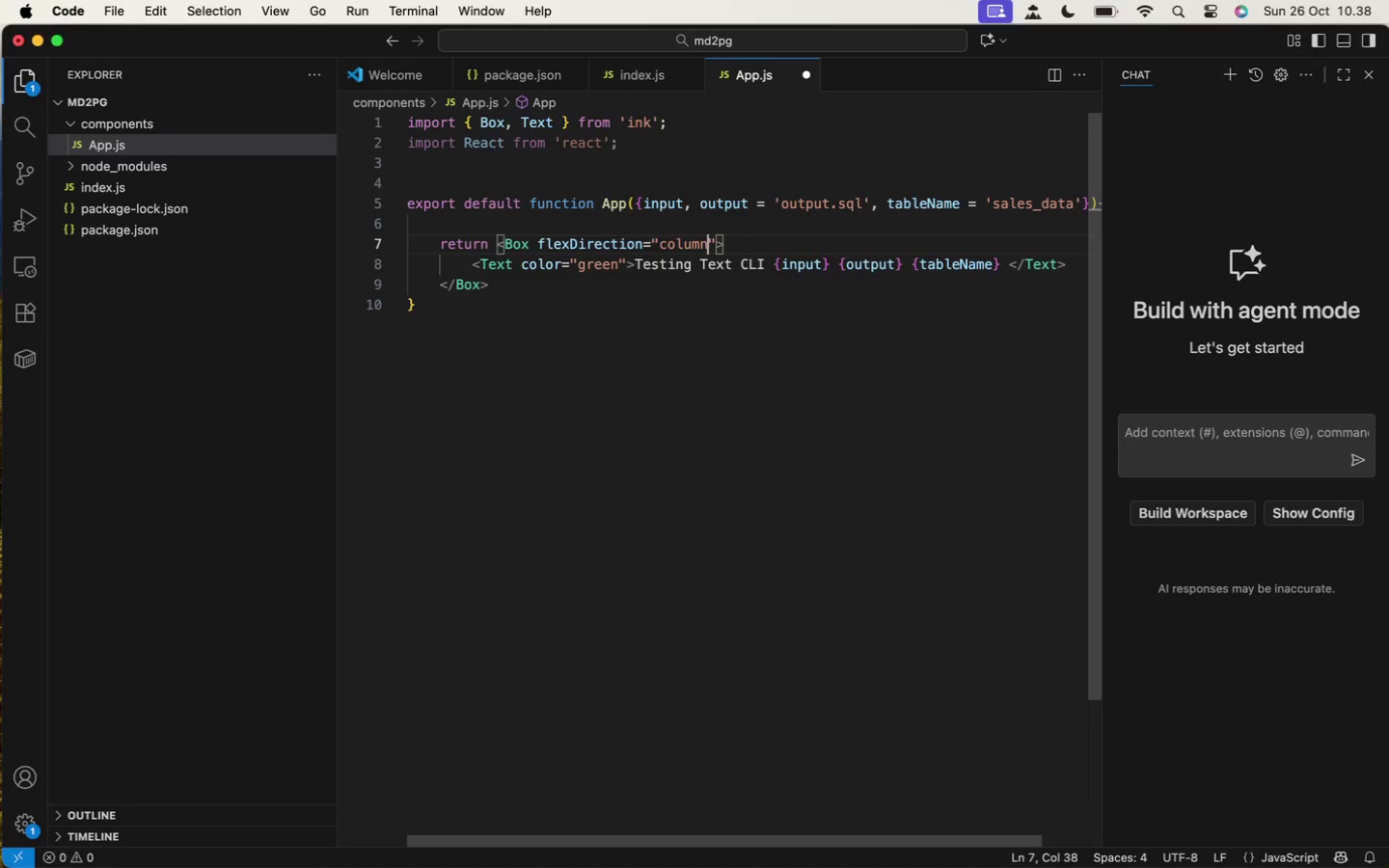 
key(Meta+S)
 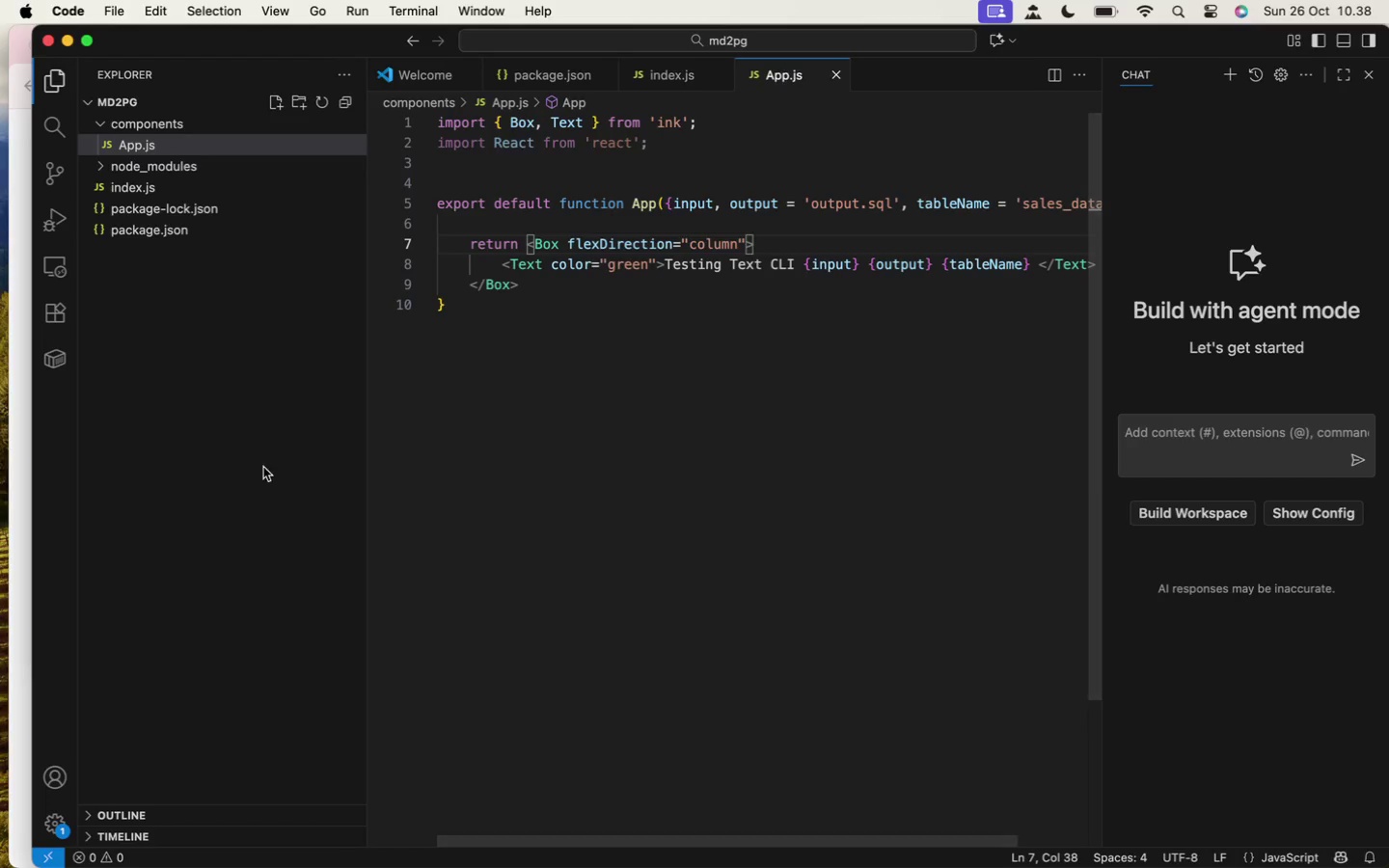 
left_click_drag(start_coordinate=[0, 562], to_coordinate=[29, 579])
 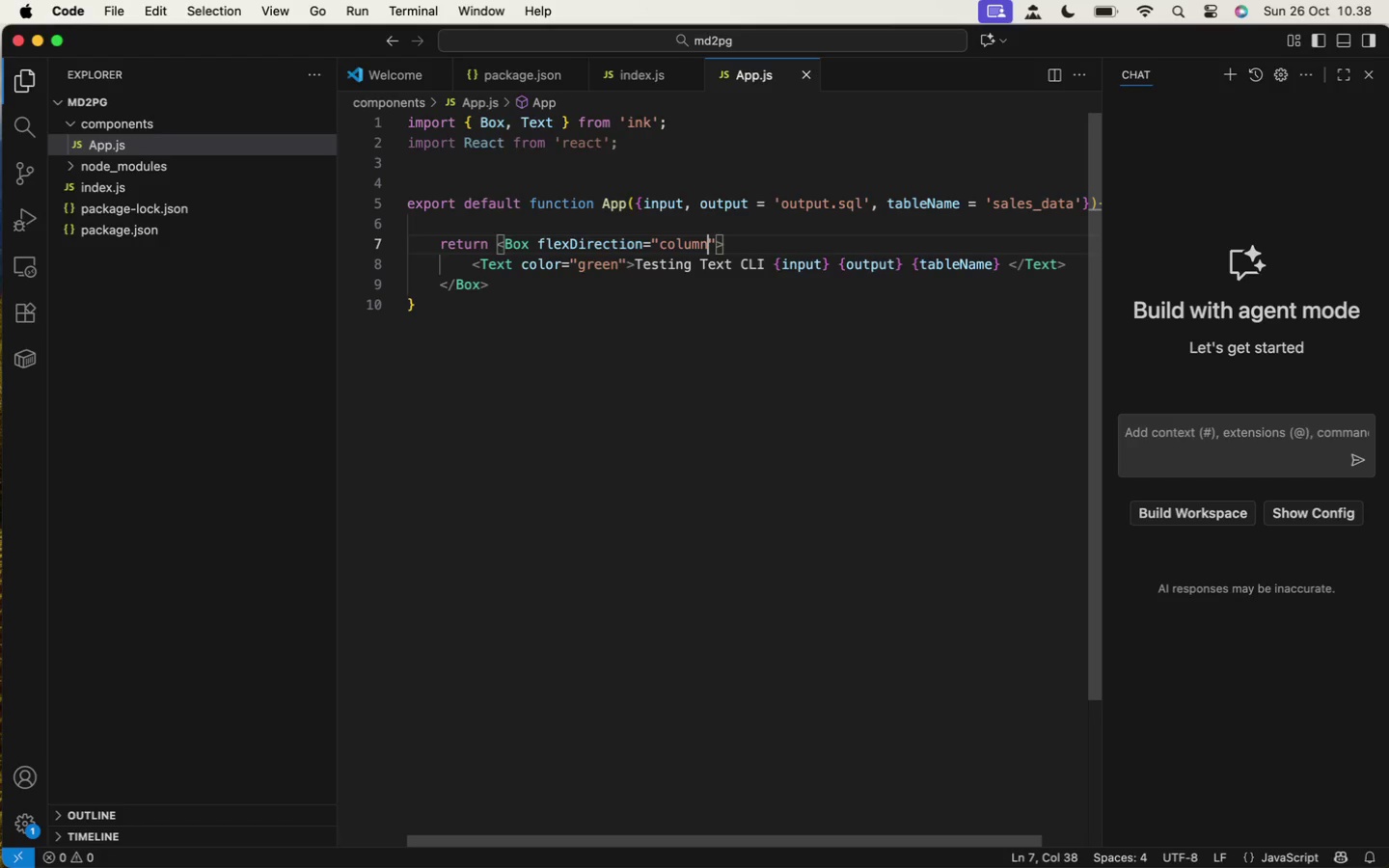 
left_click([660, 437])
 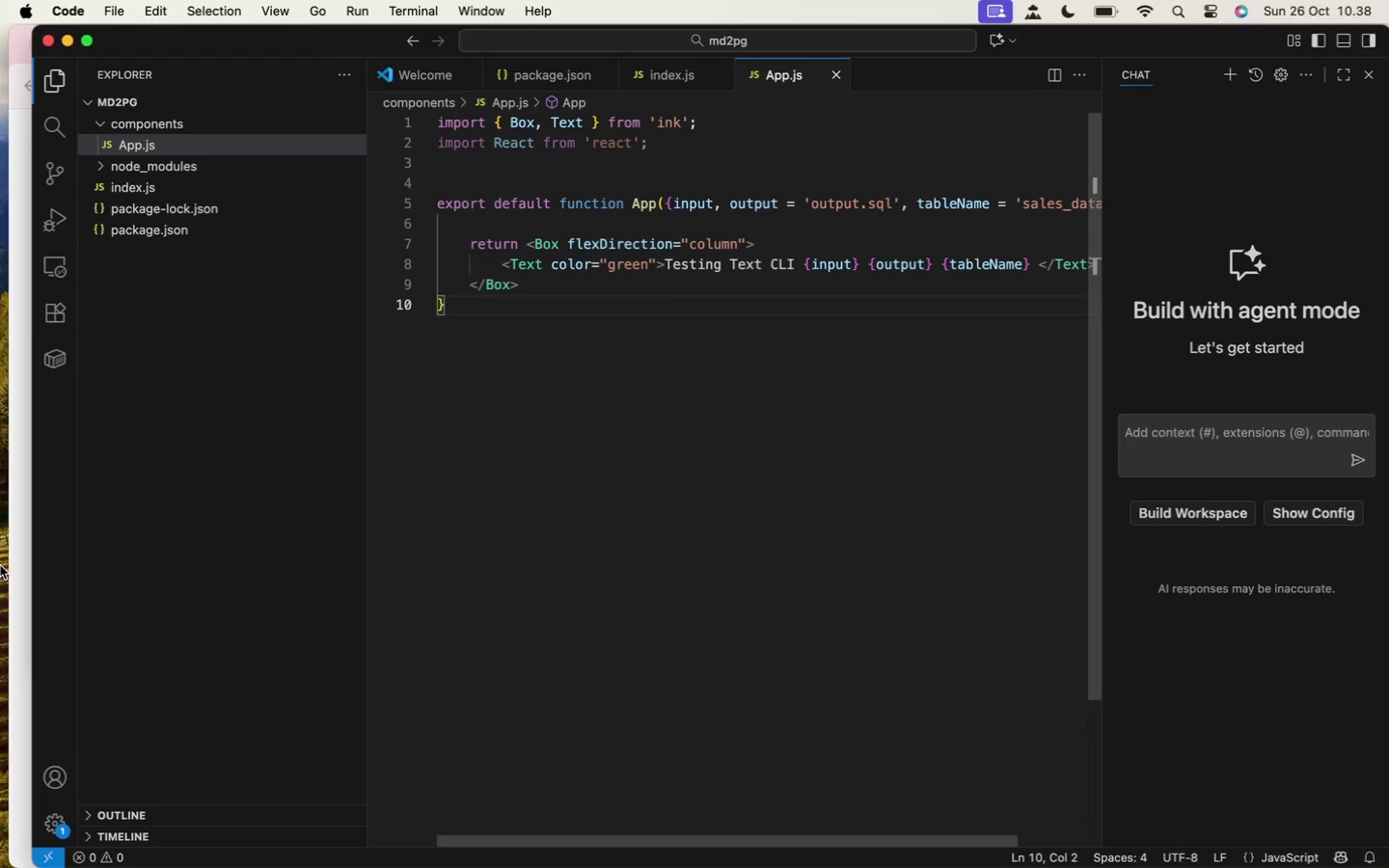 
wait(5.11)
 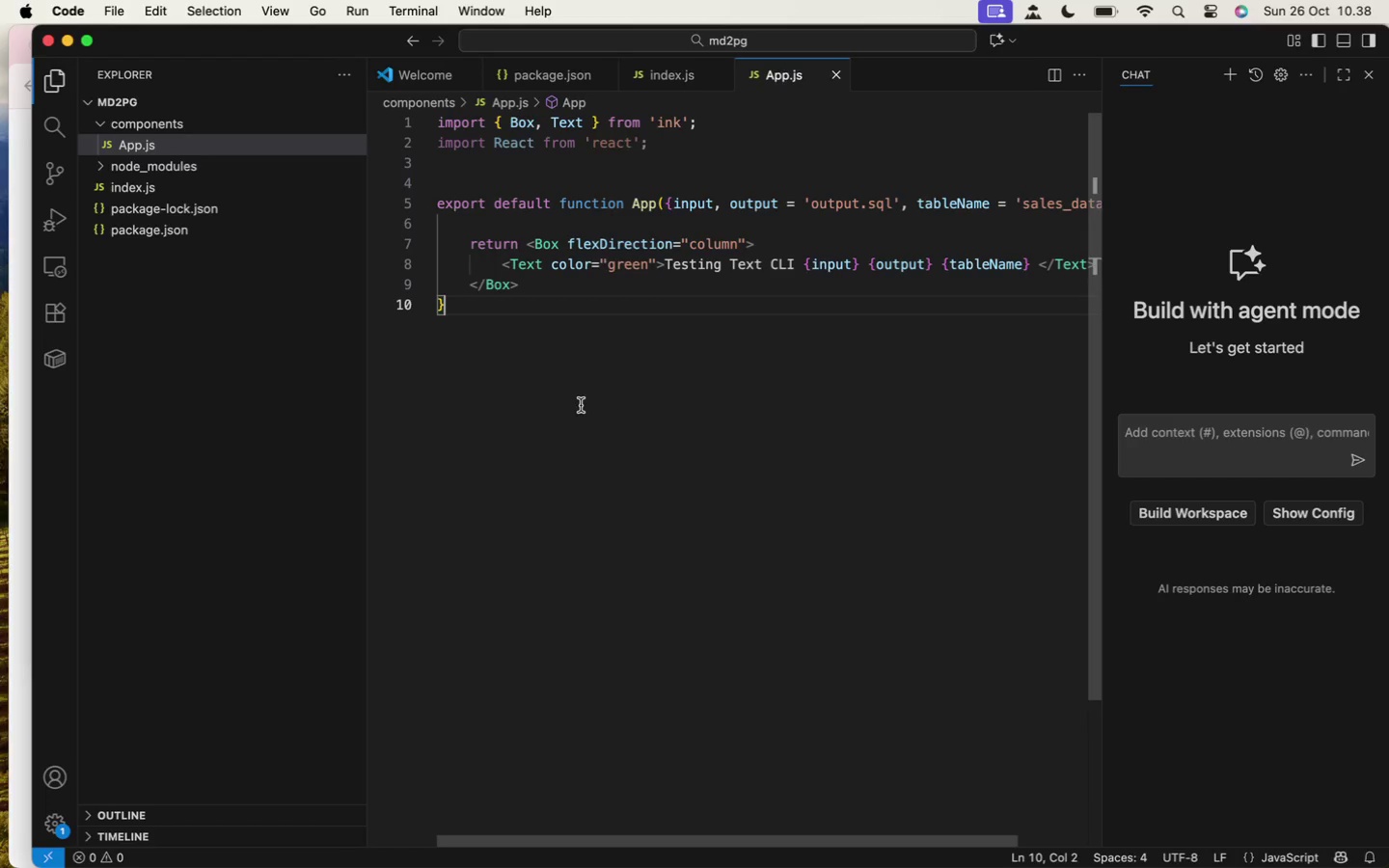 
left_click([18, 541])
 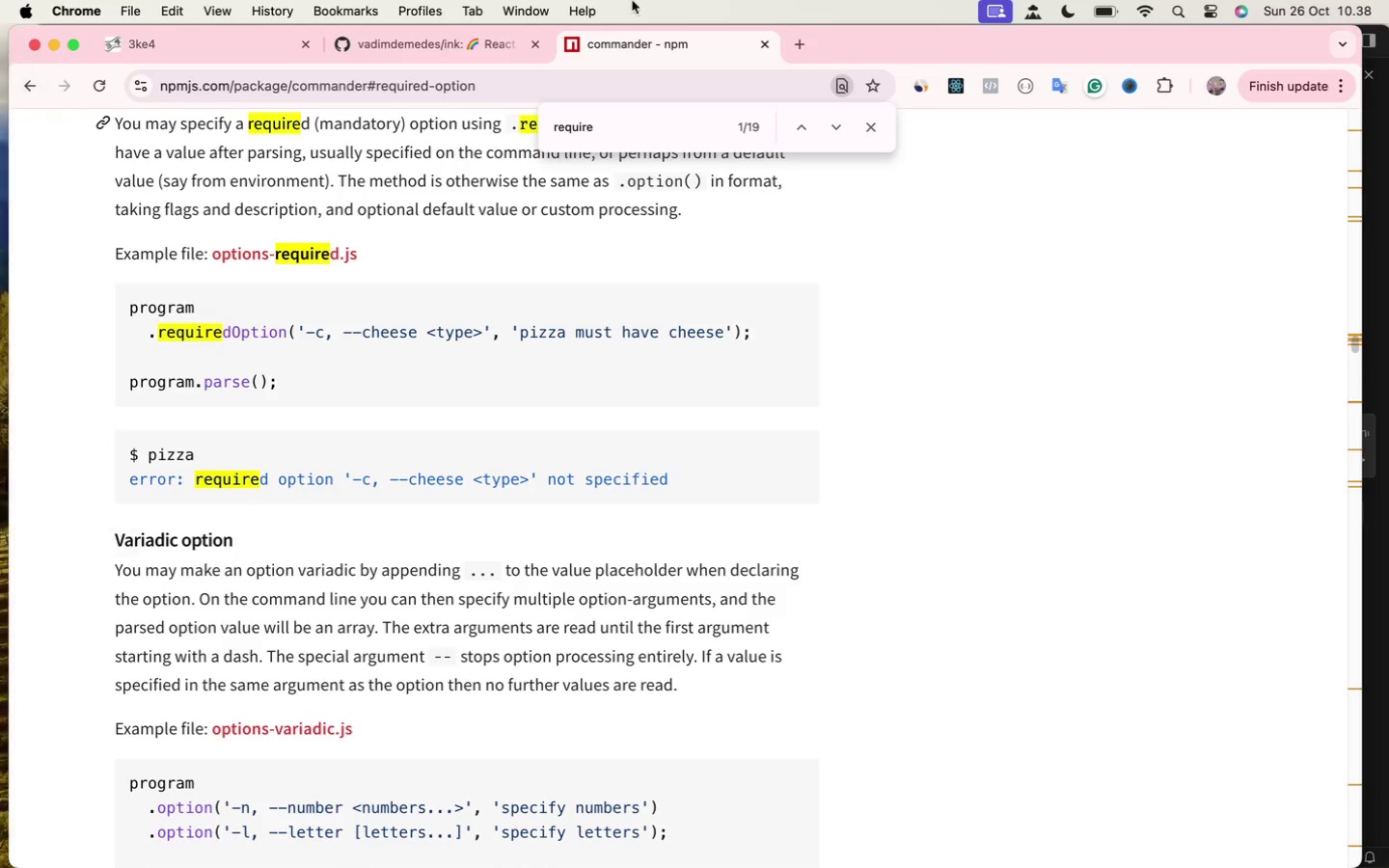 
left_click([404, 52])
 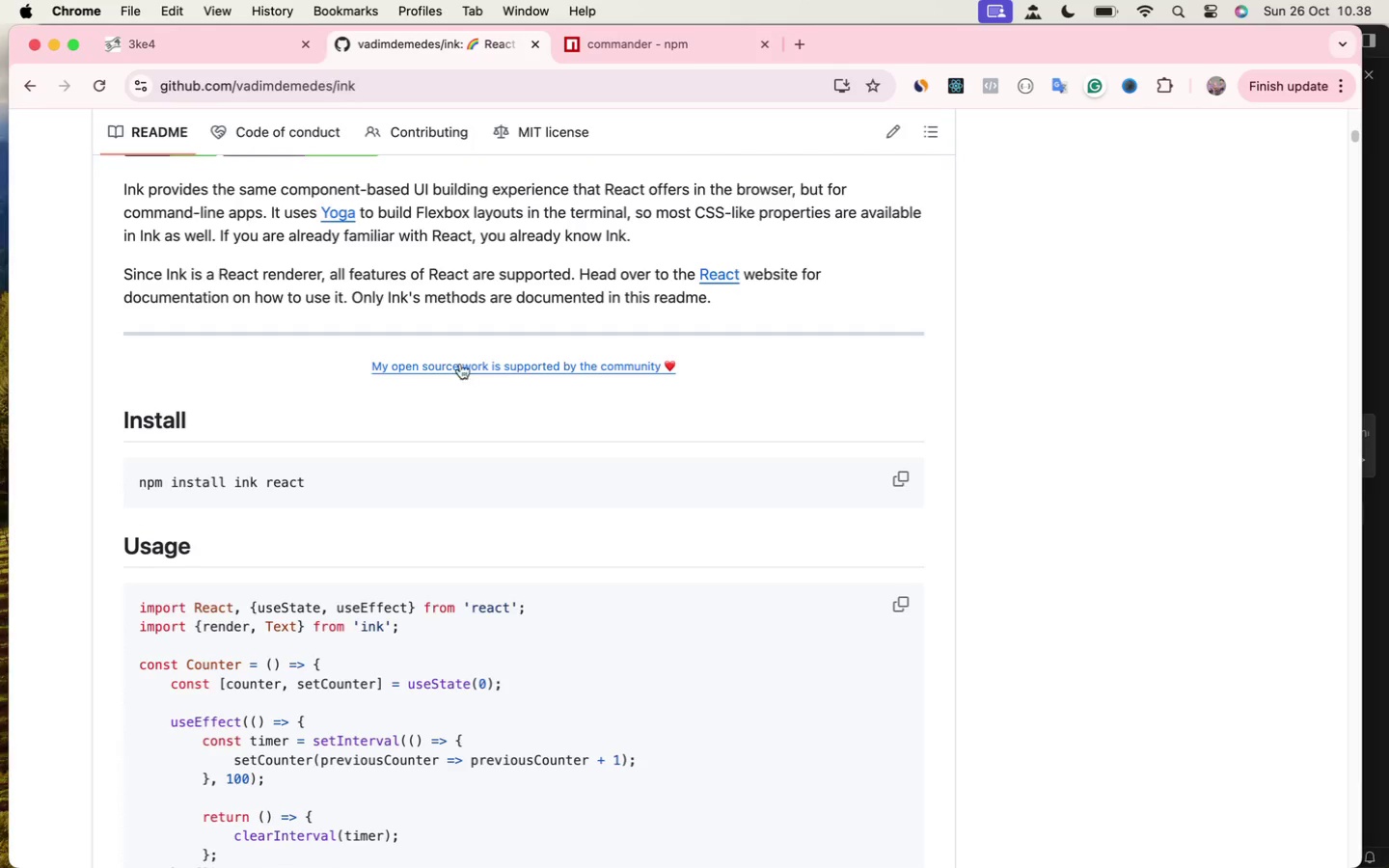 
scroll: coordinate [461, 359], scroll_direction: down, amount: 39.0
 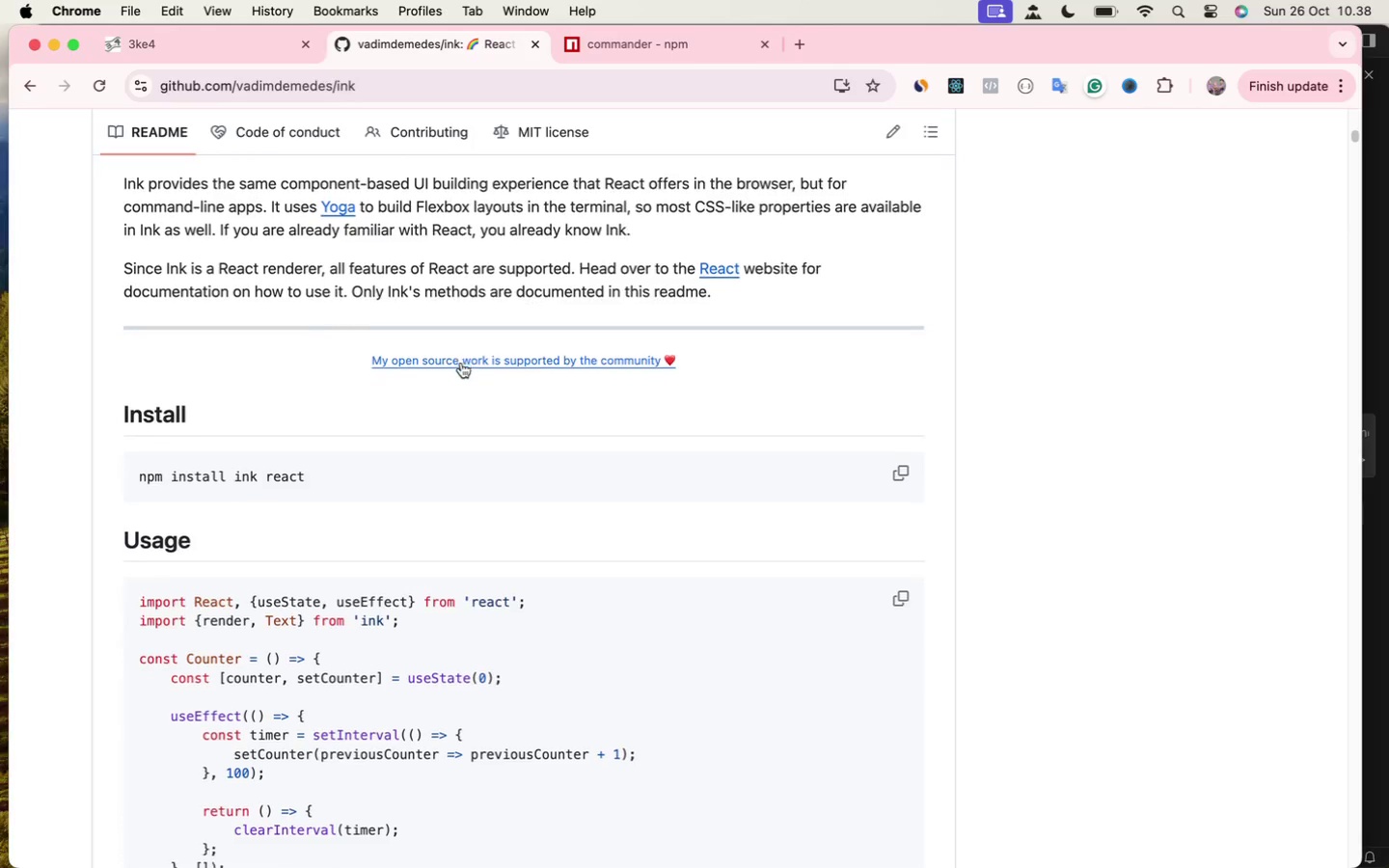 
scroll: coordinate [462, 359], scroll_direction: up, amount: 20.0
 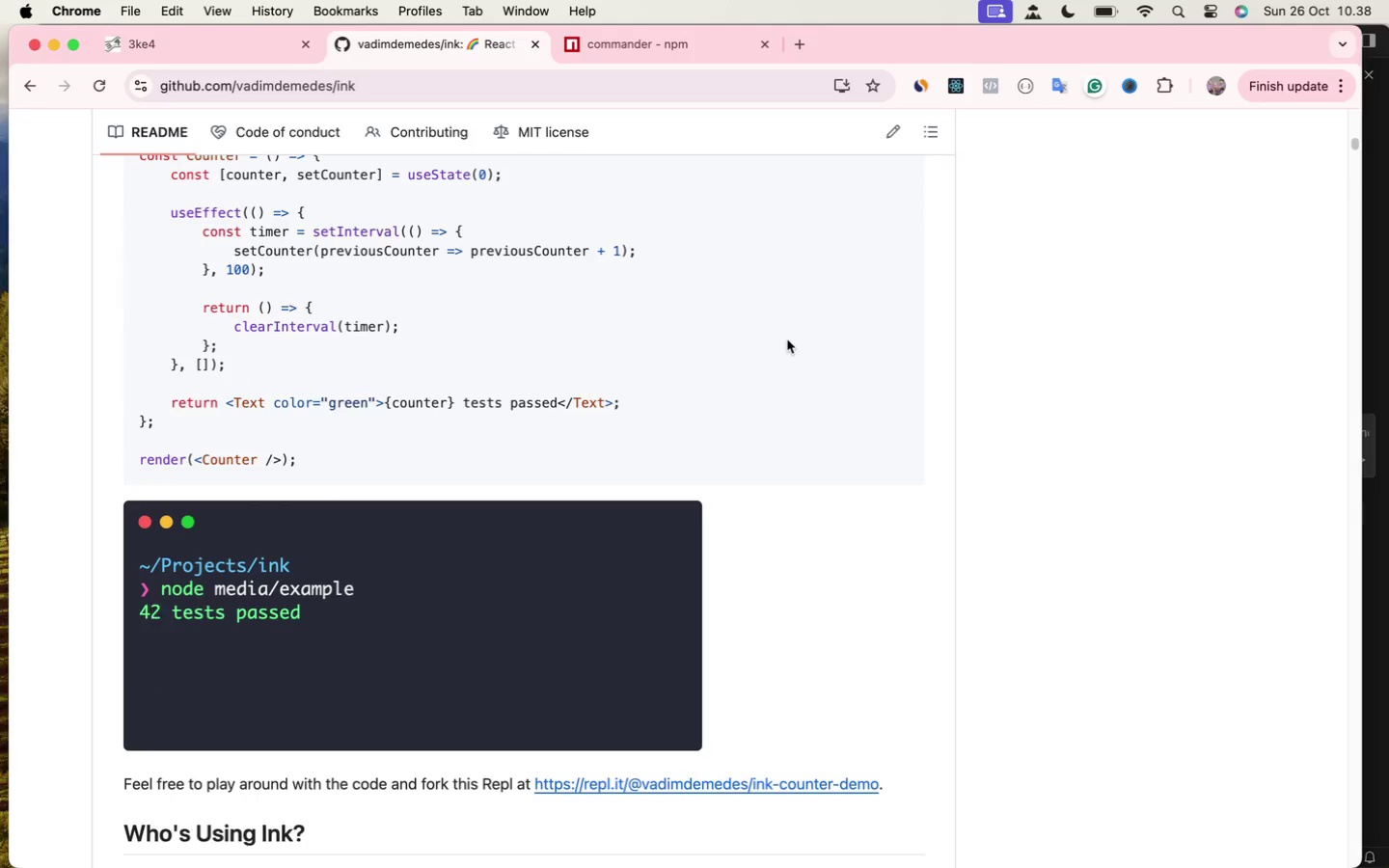 
wait(6.74)
 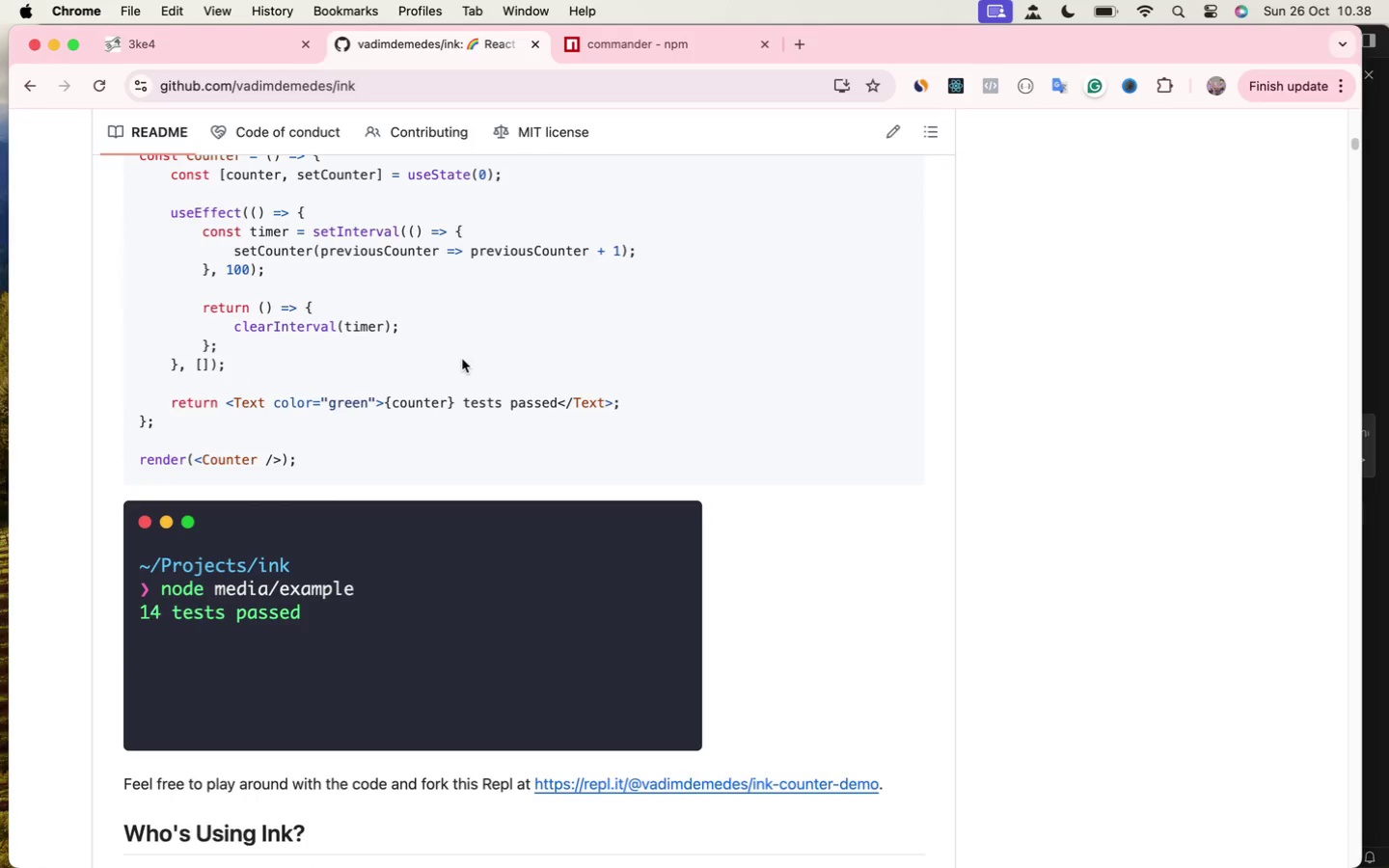 
left_click([42, 595])
 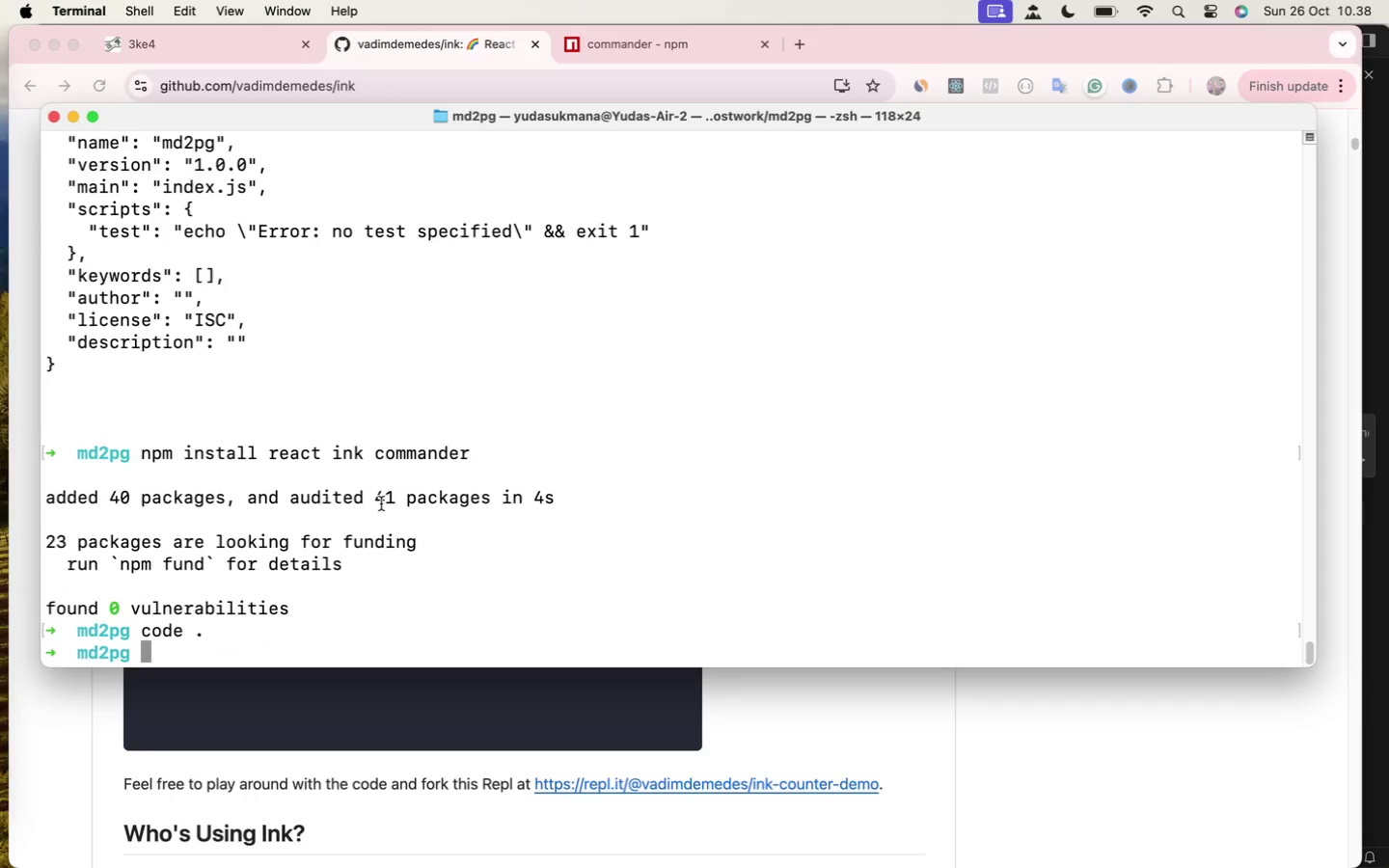 
type(node )
 